 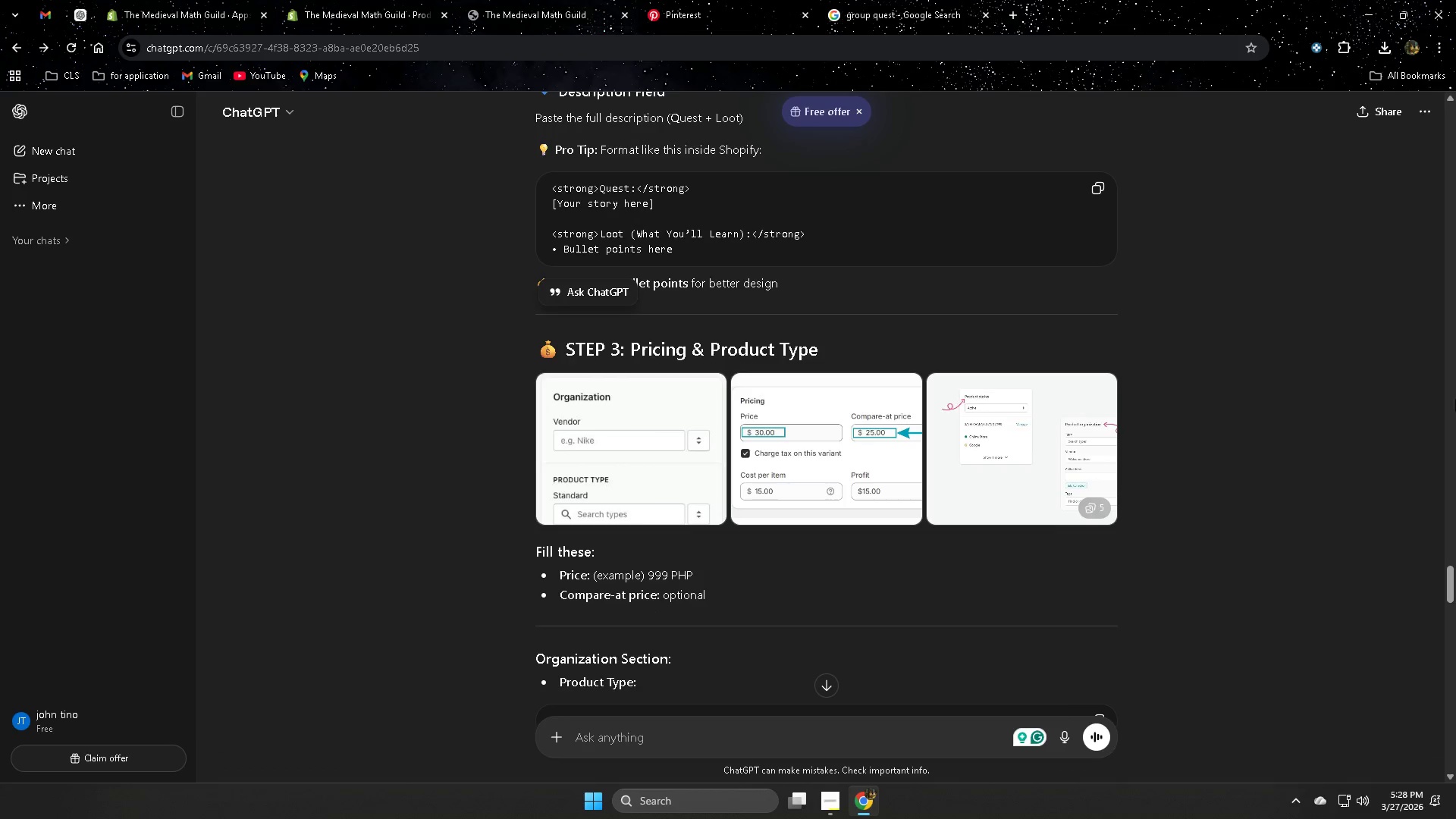 
left_click_drag(start_coordinate=[1454, 577], to_coordinate=[1448, 292])
 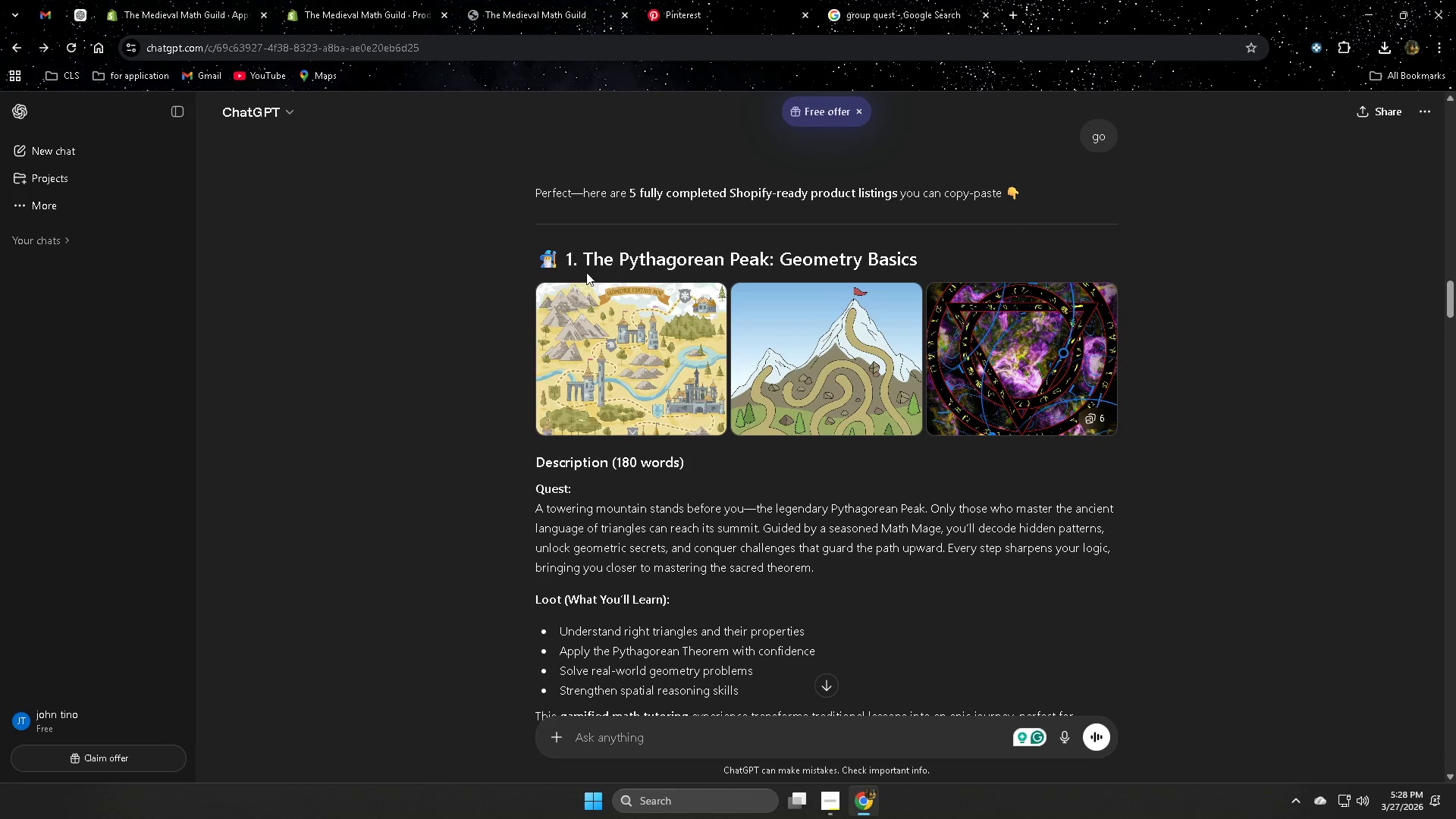 
scroll: coordinate [462, 544], scroll_direction: down, amount: 5.0
 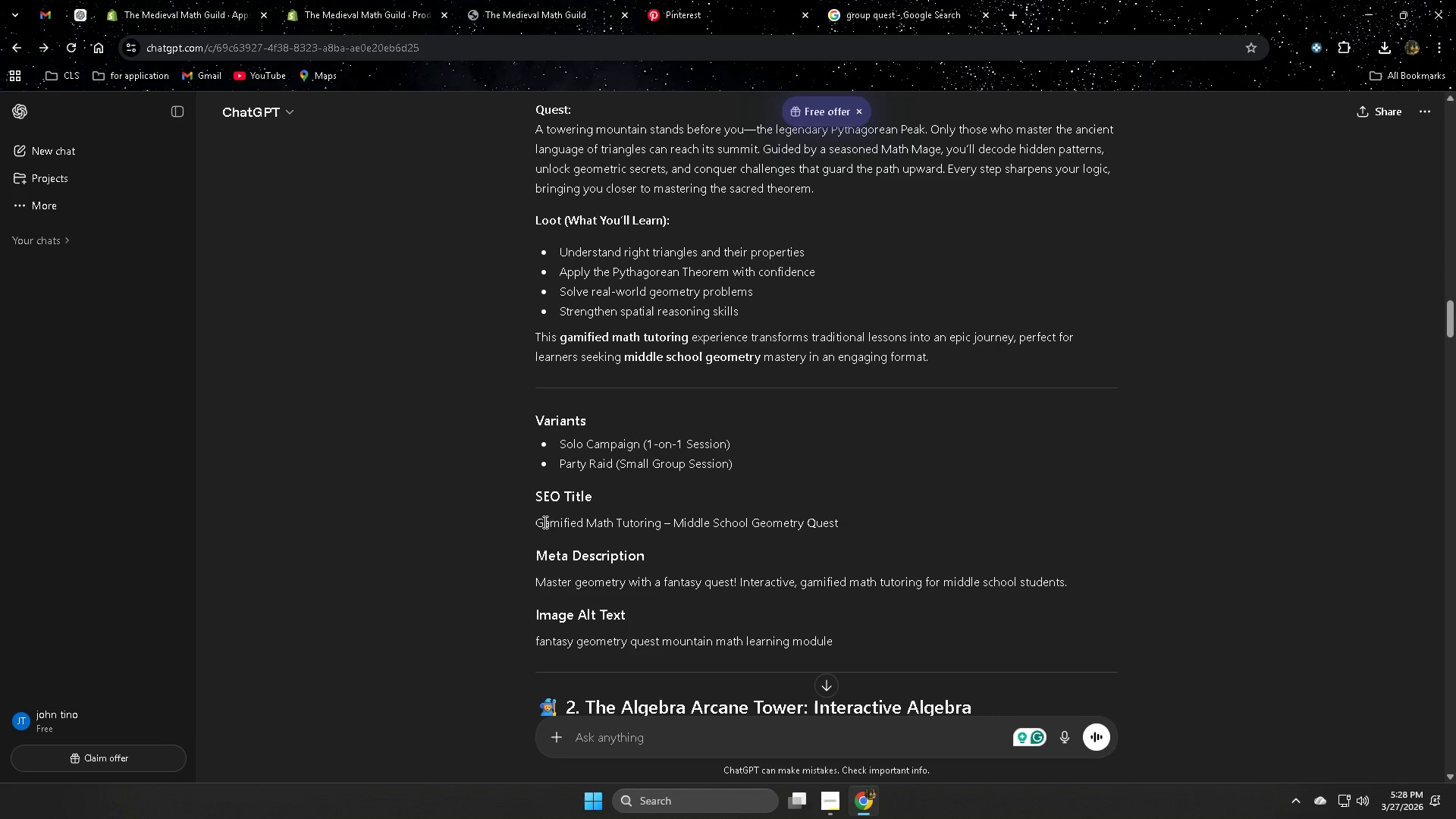 
left_click([543, 523])
 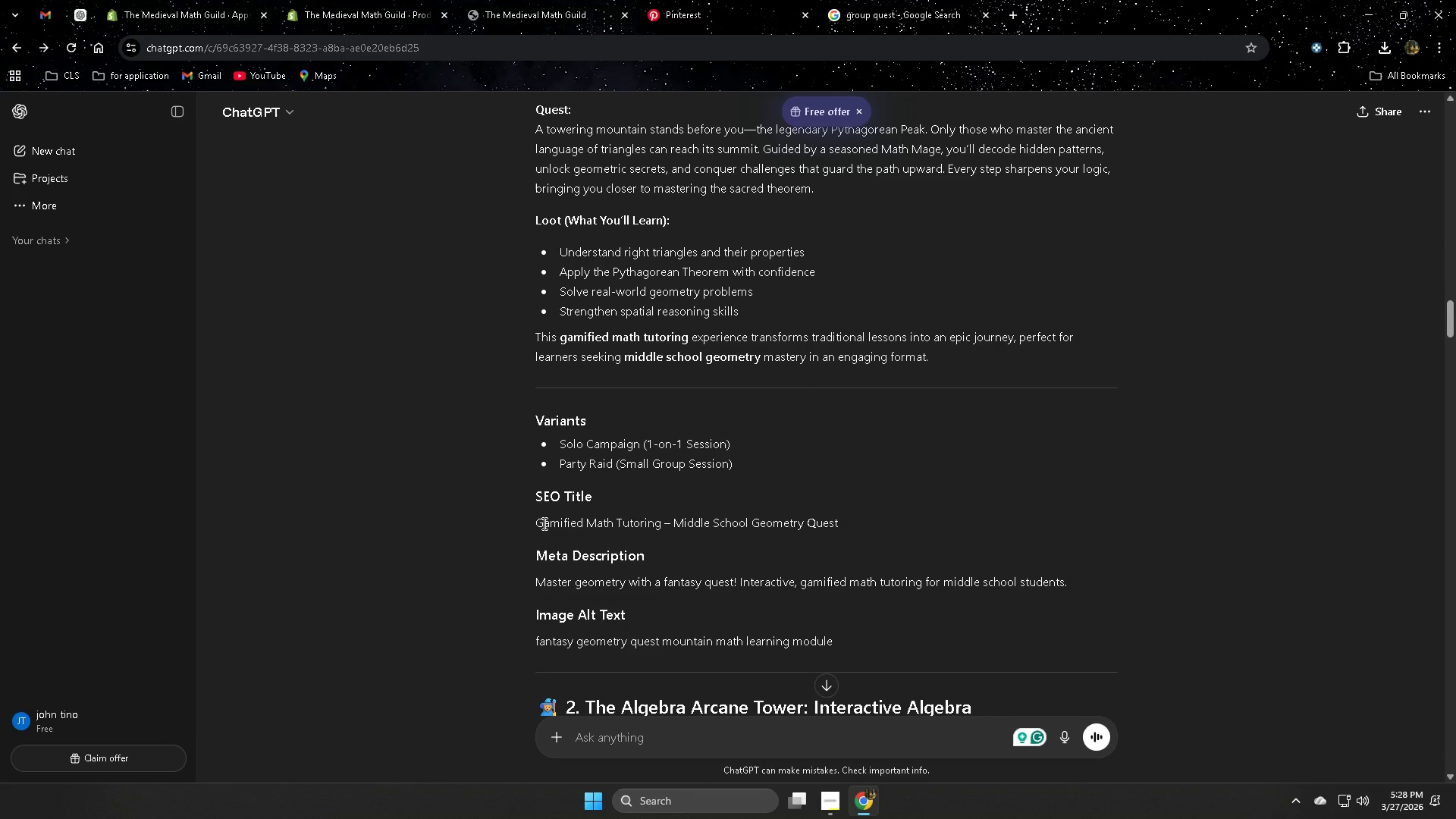 
left_click_drag(start_coordinate=[543, 523], to_coordinate=[839, 527])
 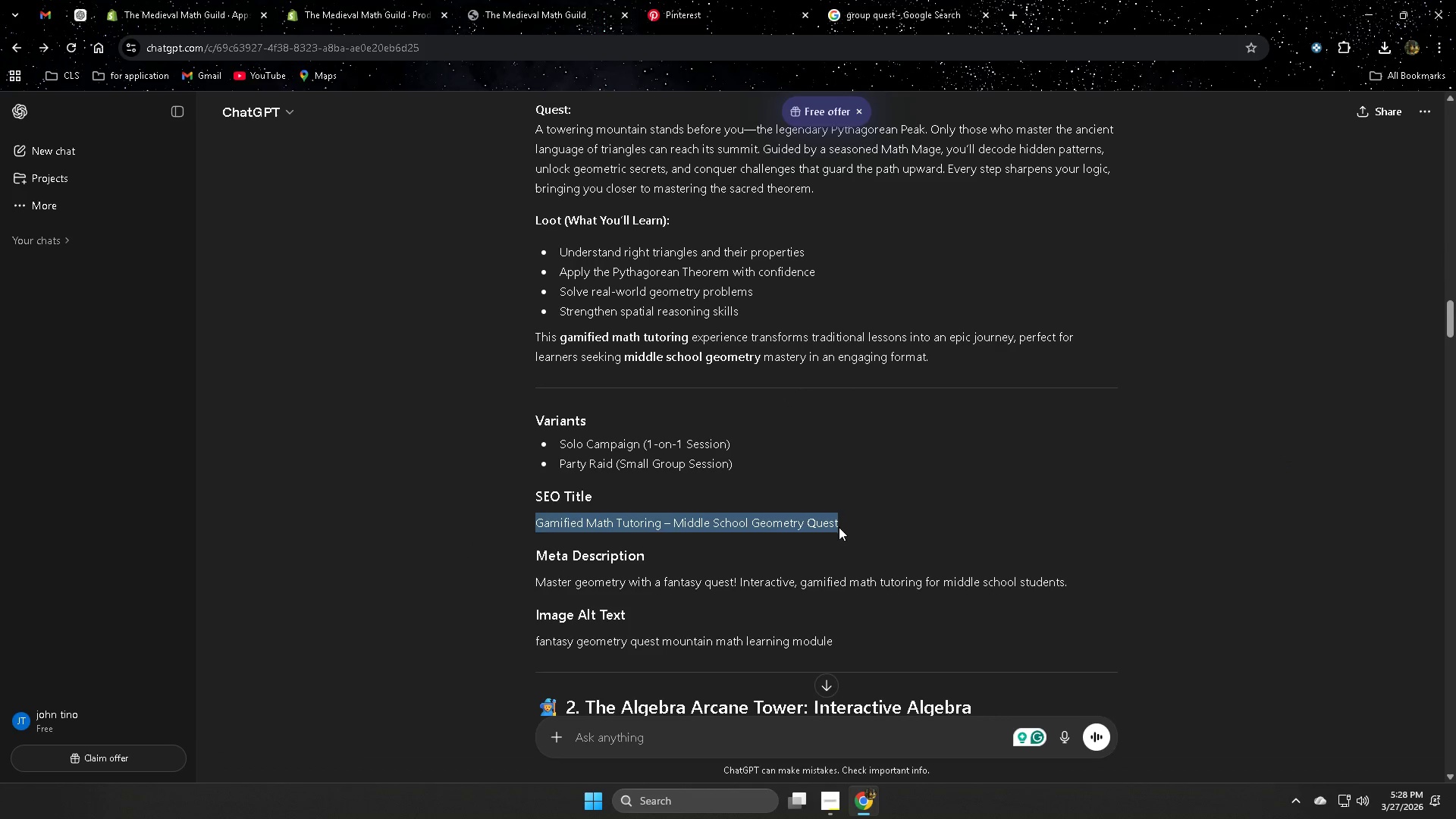 
key(Control+ControlLeft)
 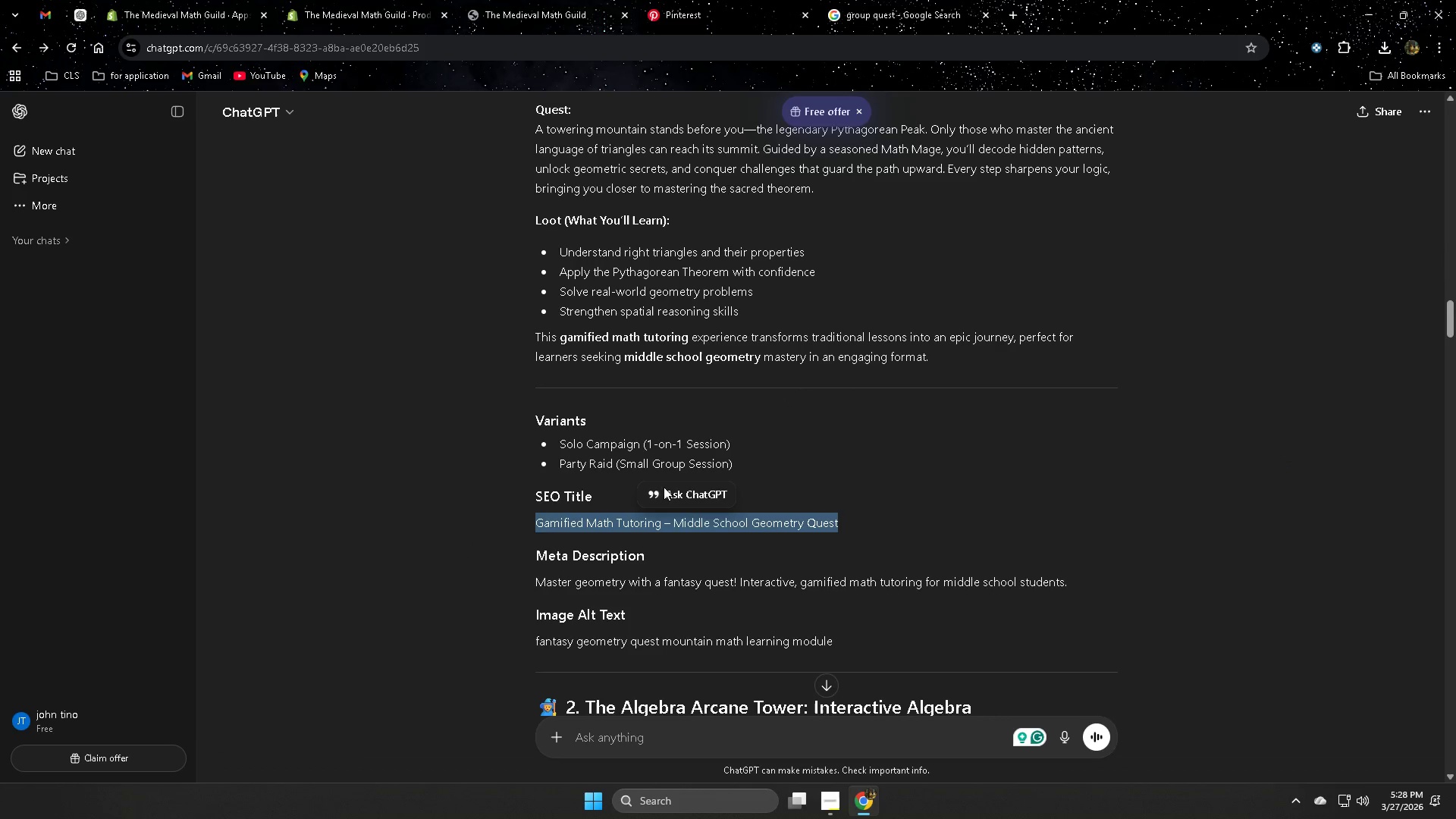 
key(Control+C)
 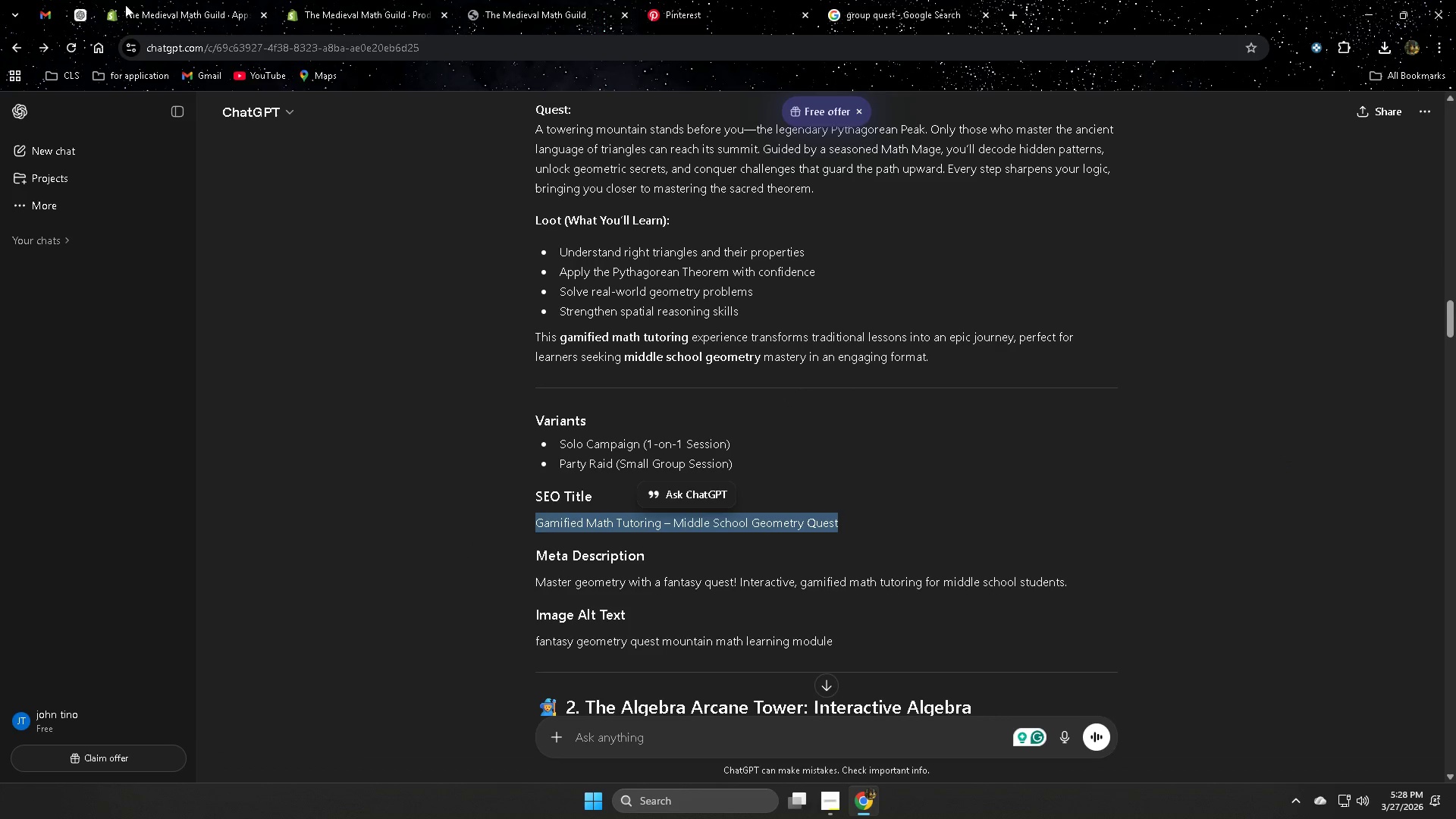 
left_click([140, 0])
 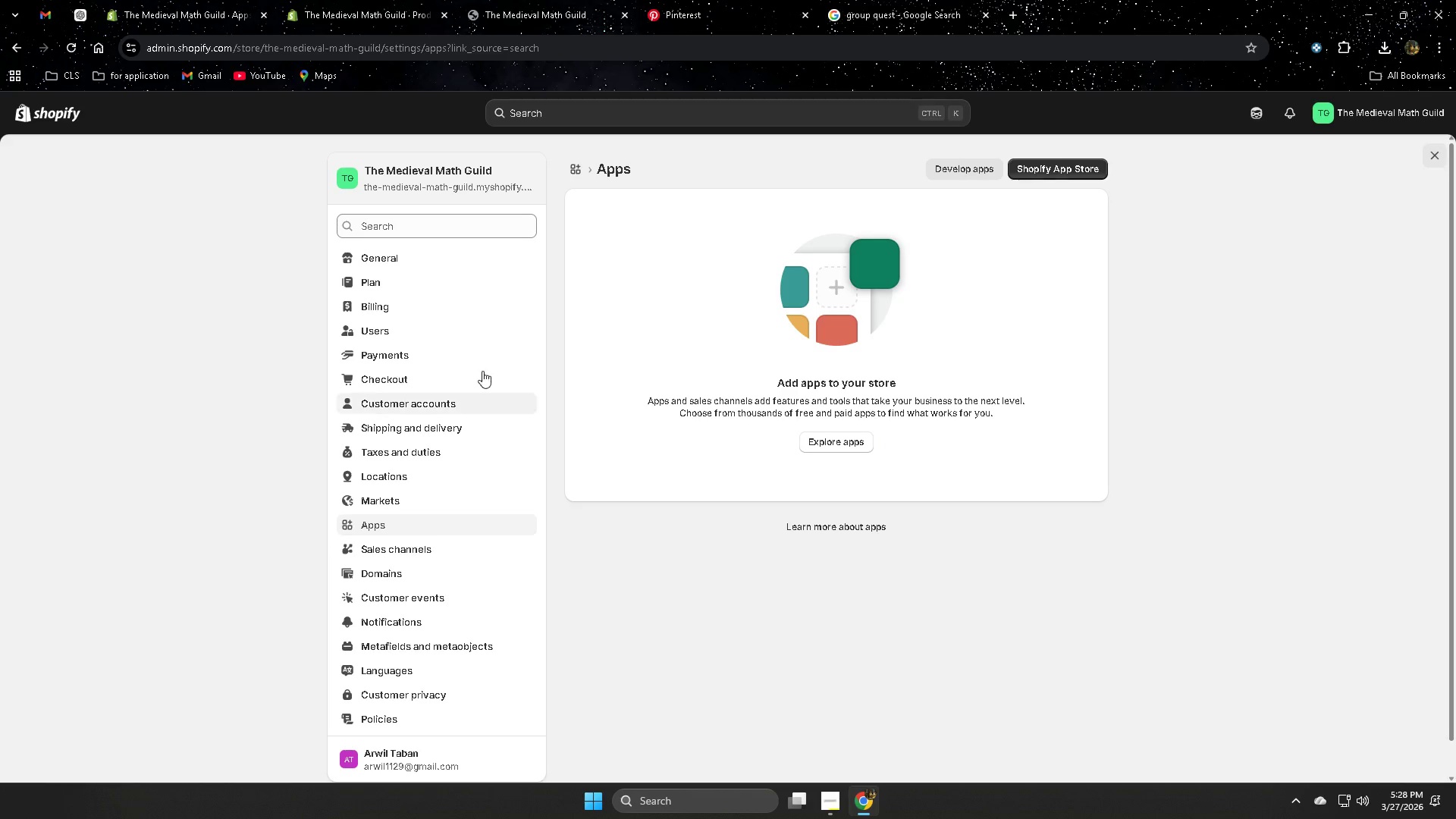 
left_click([397, 4])
 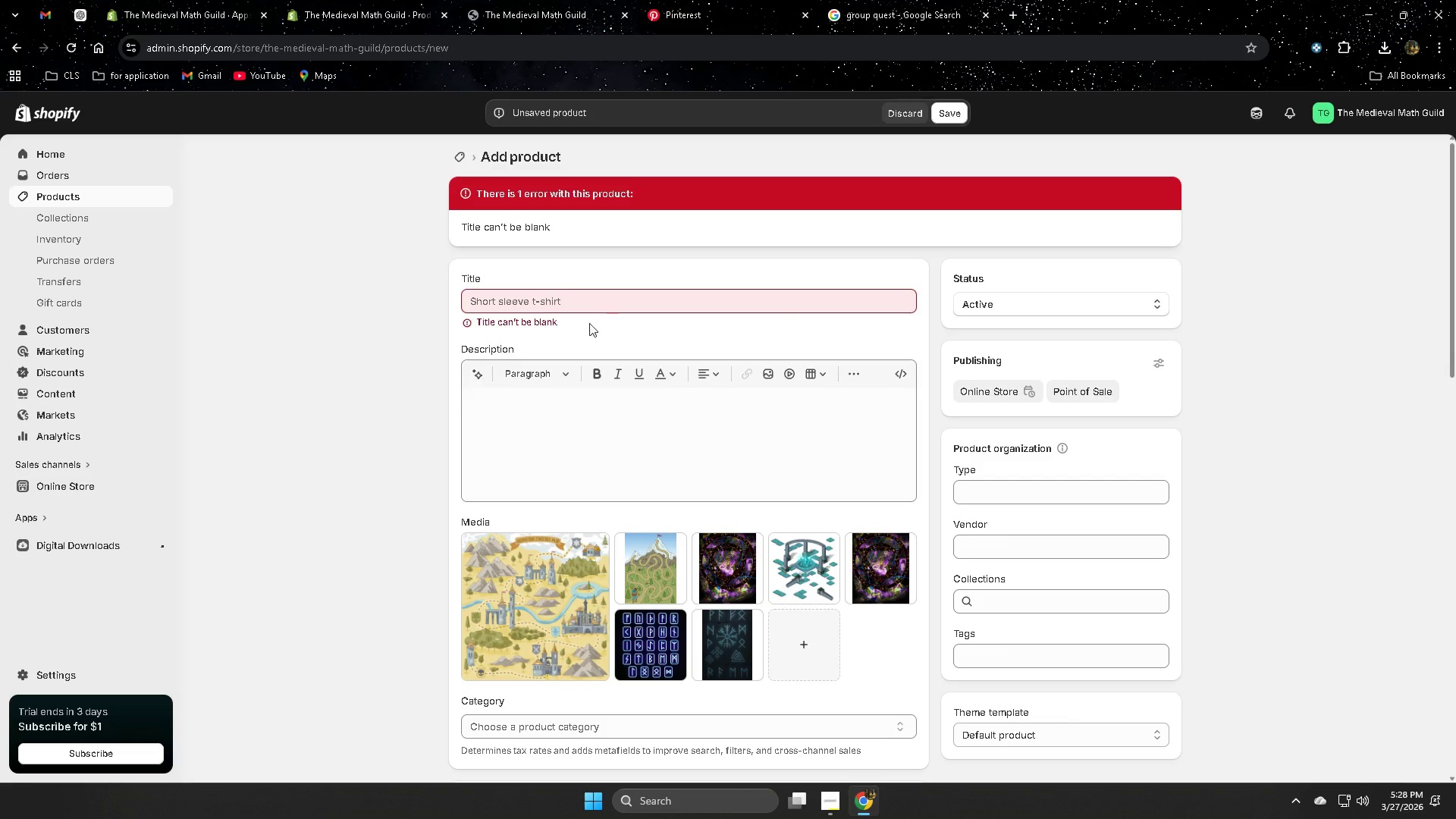 
left_click([593, 301])
 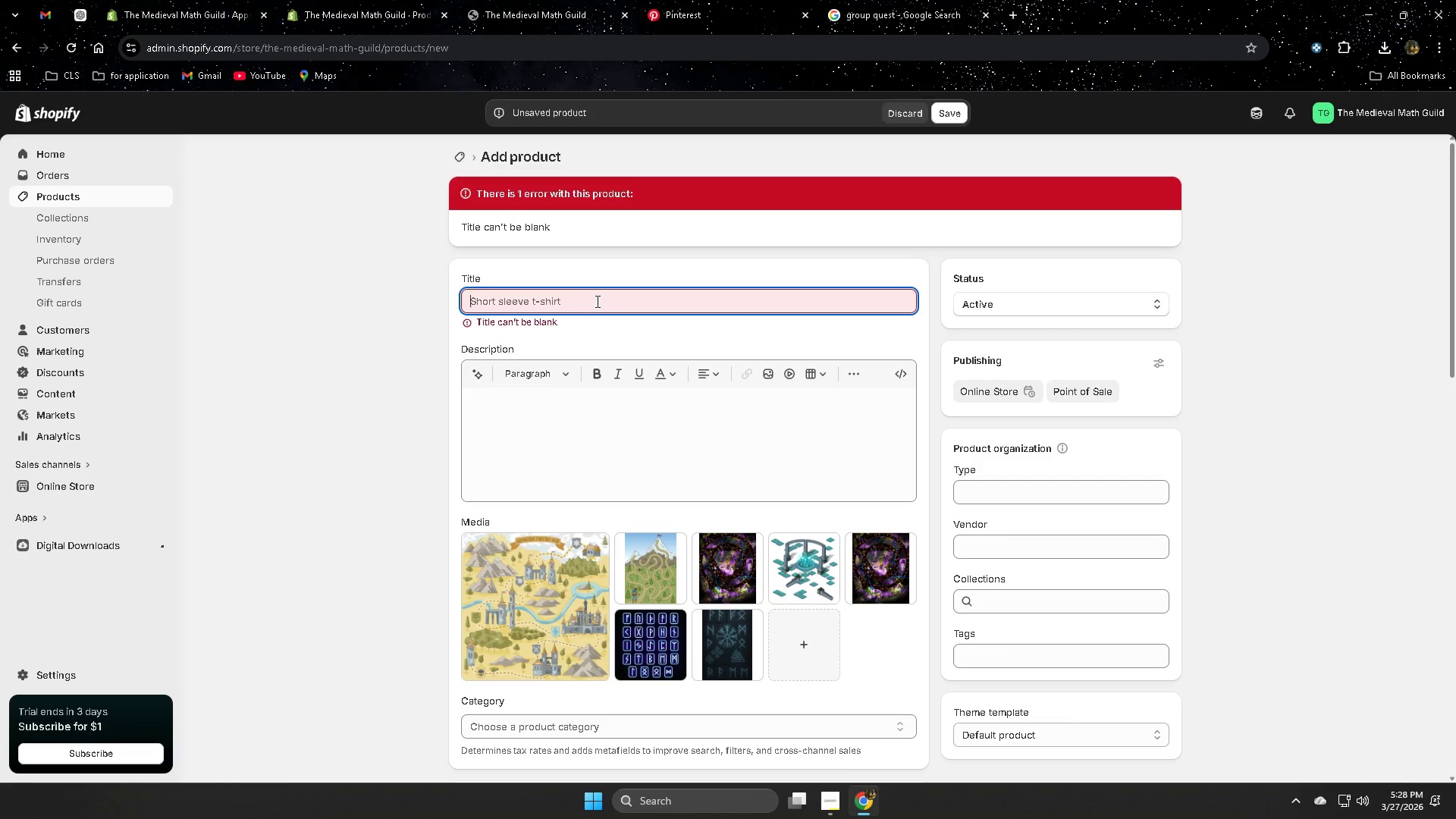 
key(Control+ControlLeft)
 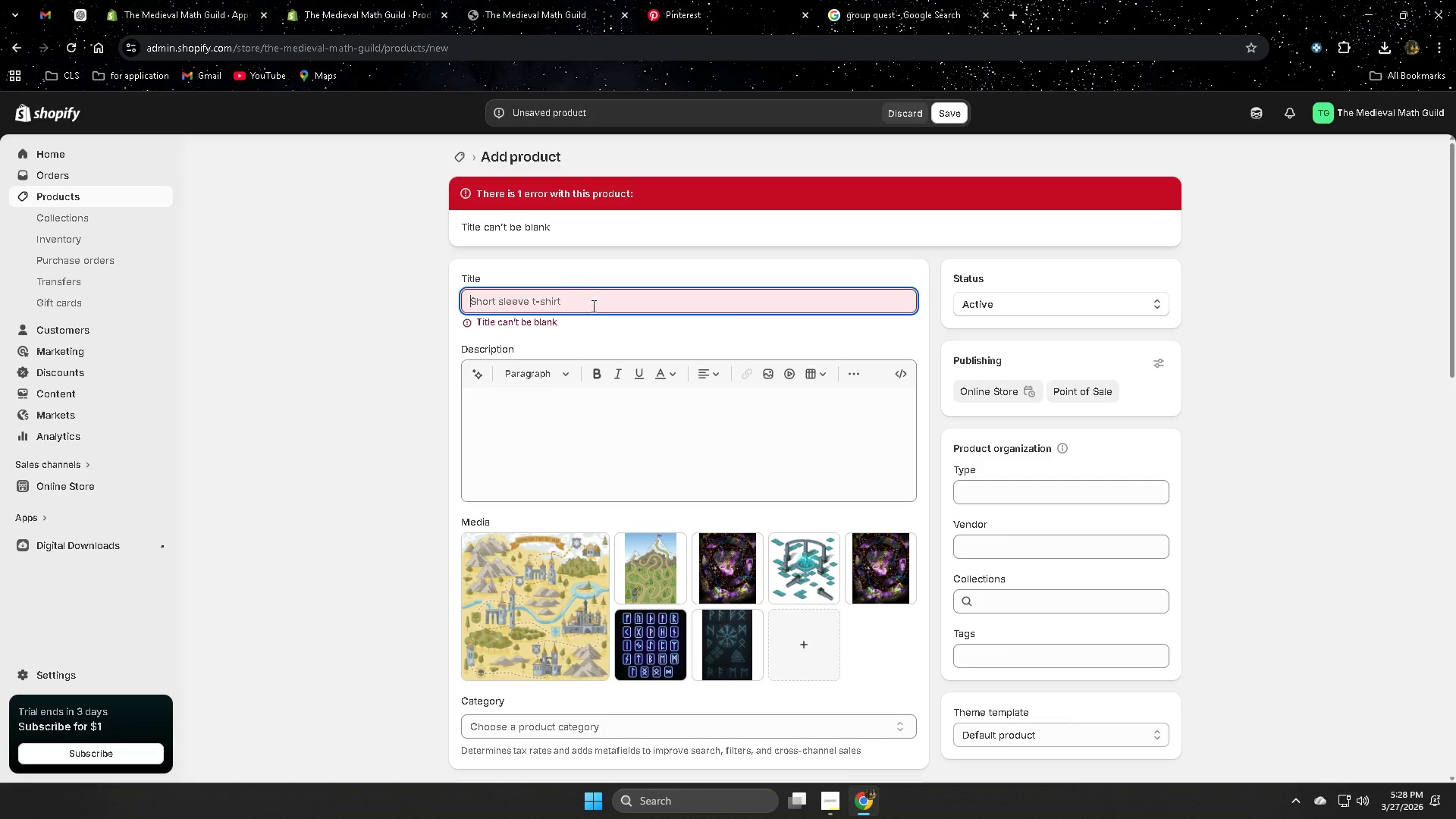 
key(Control+V)
 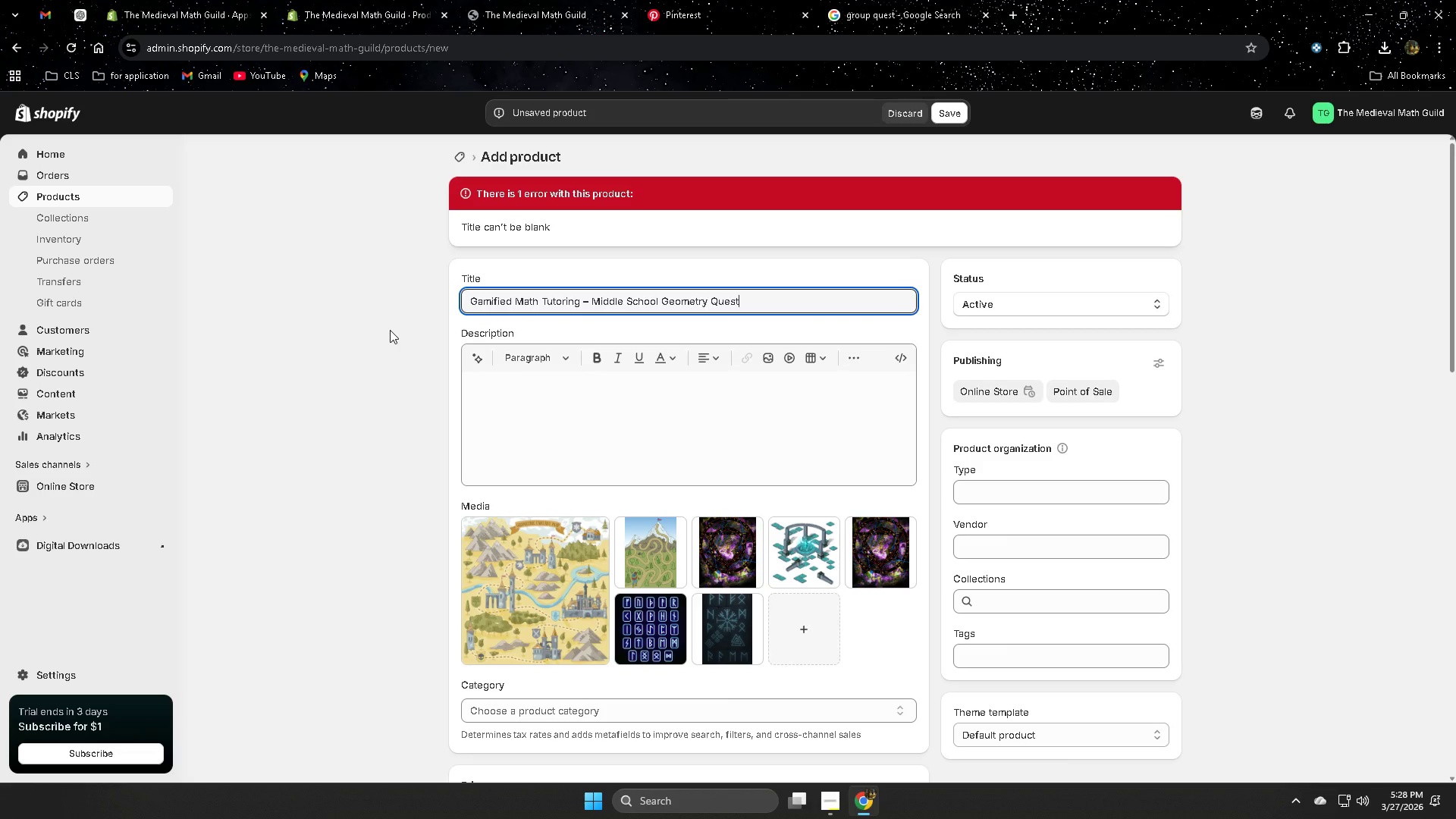 
left_click([390, 330])
 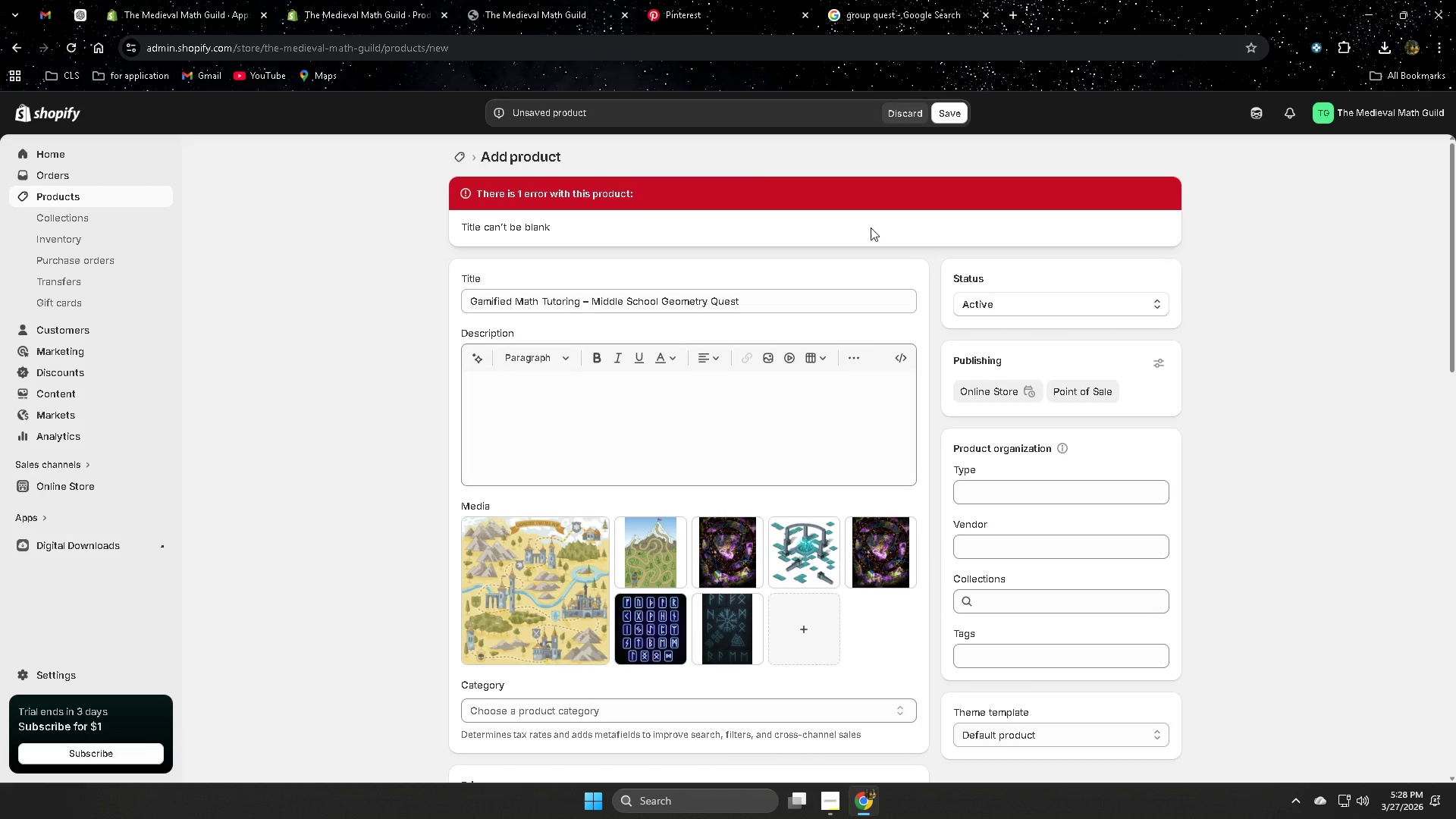 
left_click([952, 113])
 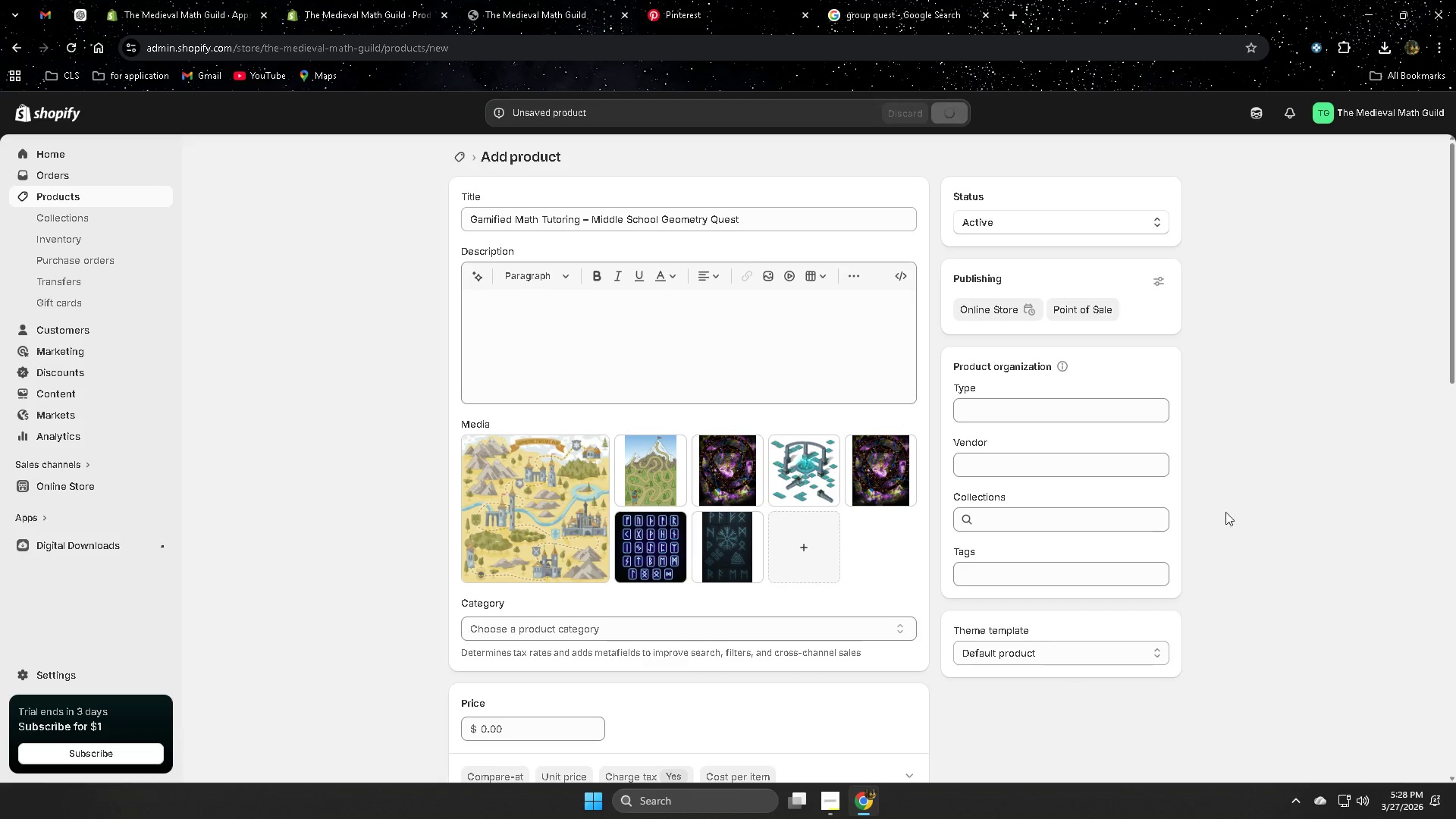 
scroll: coordinate [1203, 589], scroll_direction: down, amount: 18.0
 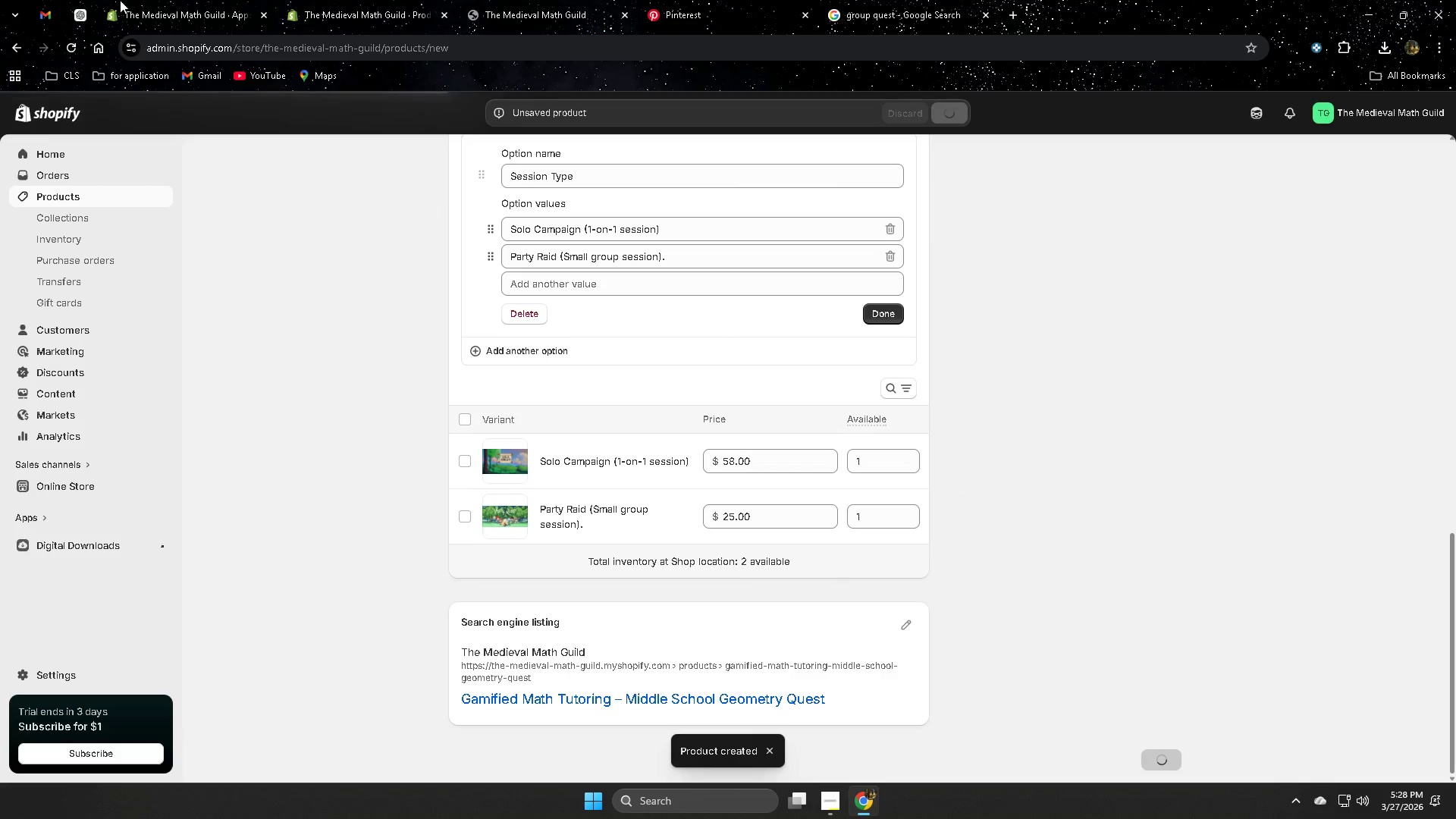 
left_click([539, 8])
 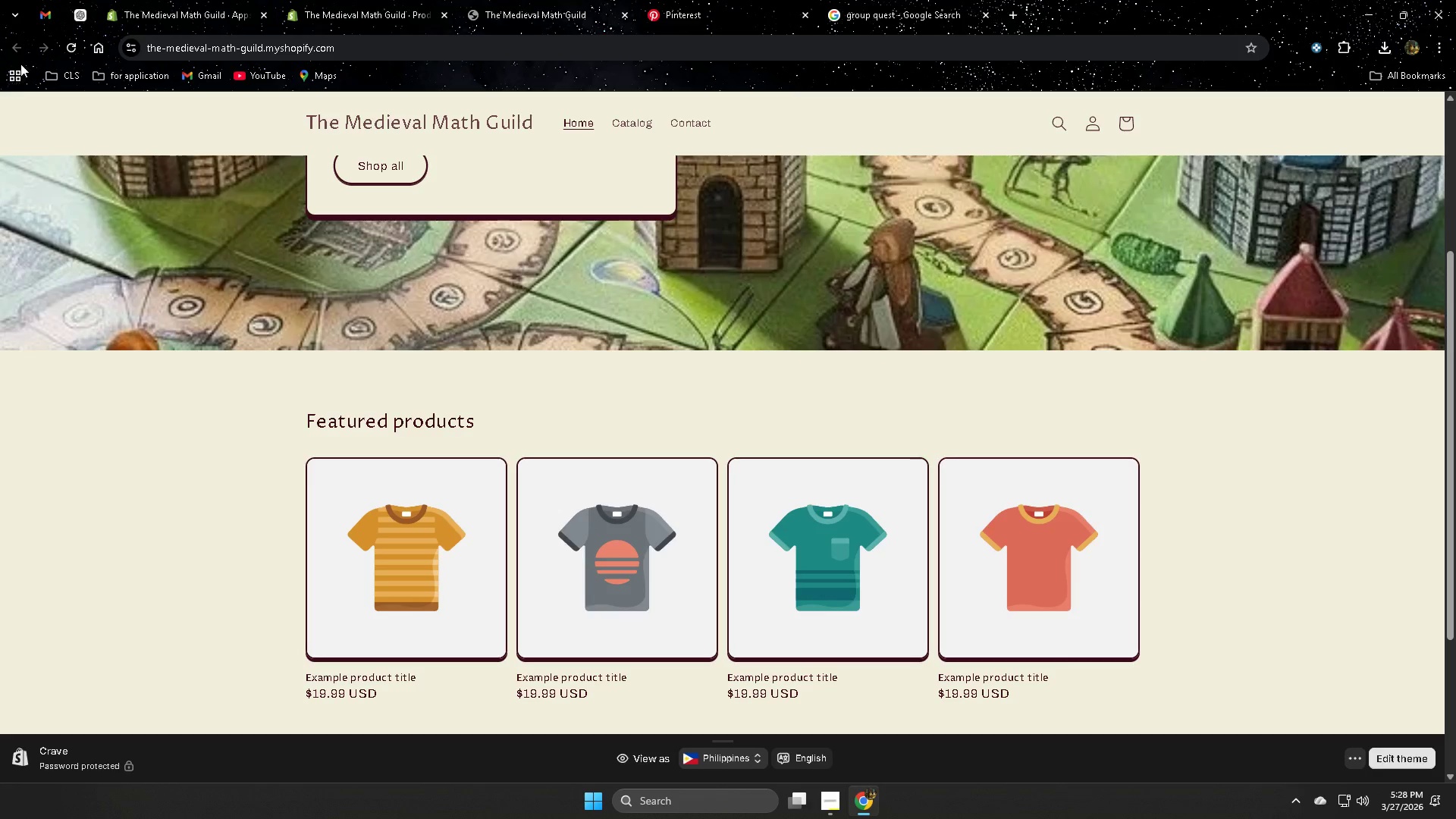 
left_click([66, 49])
 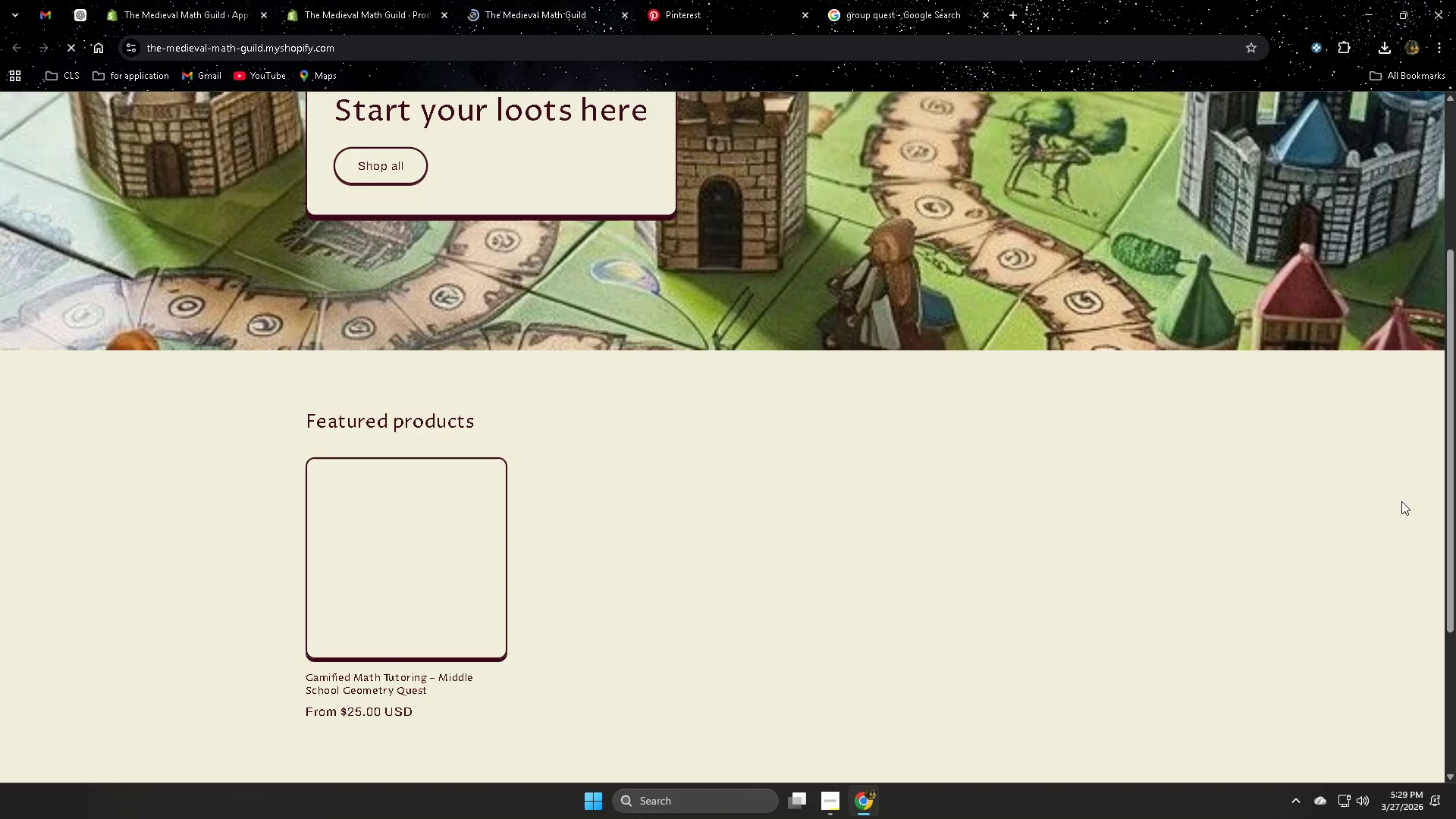 
scroll: coordinate [1148, 463], scroll_direction: down, amount: 2.0
 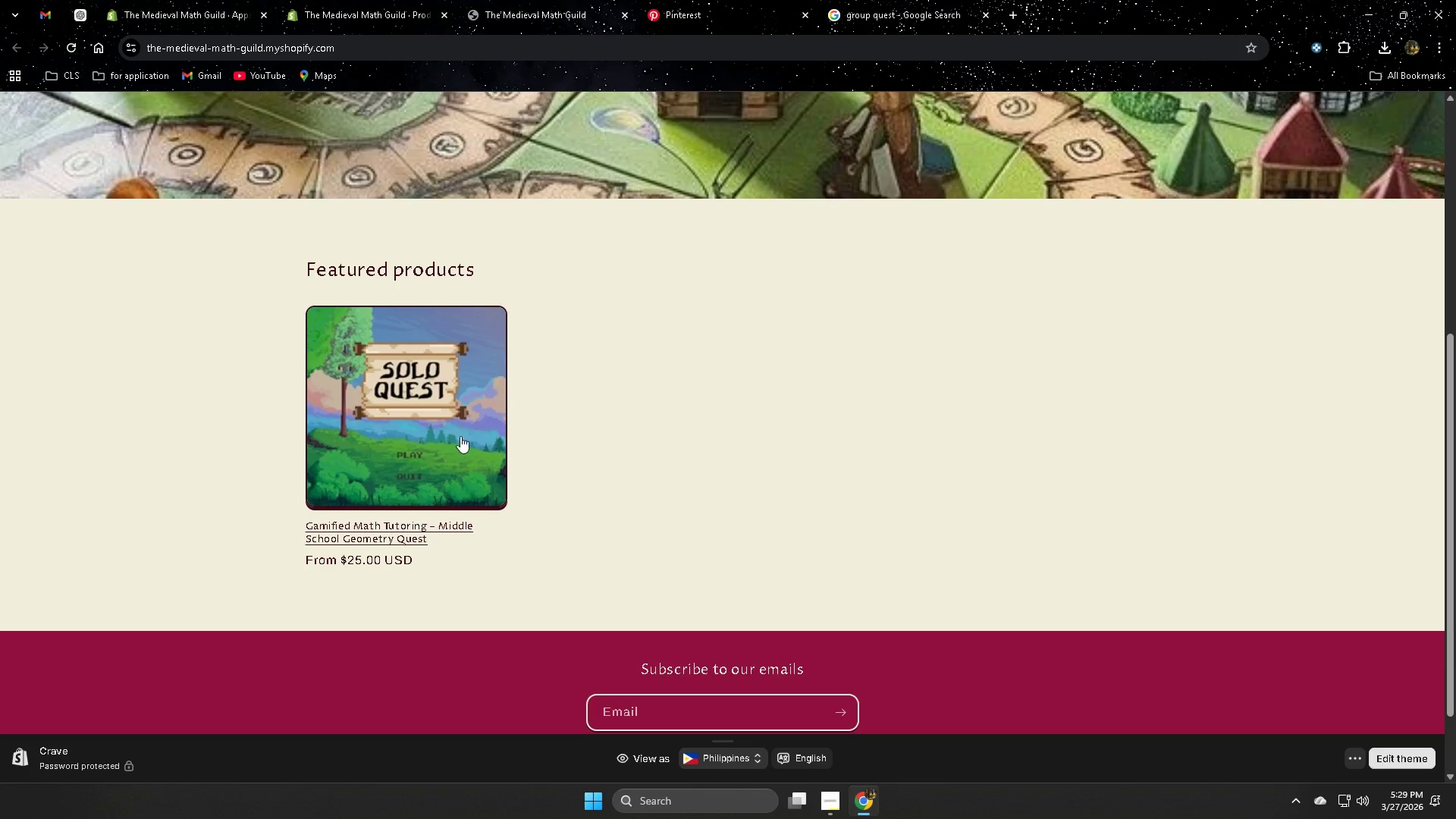 
left_click([399, 432])
 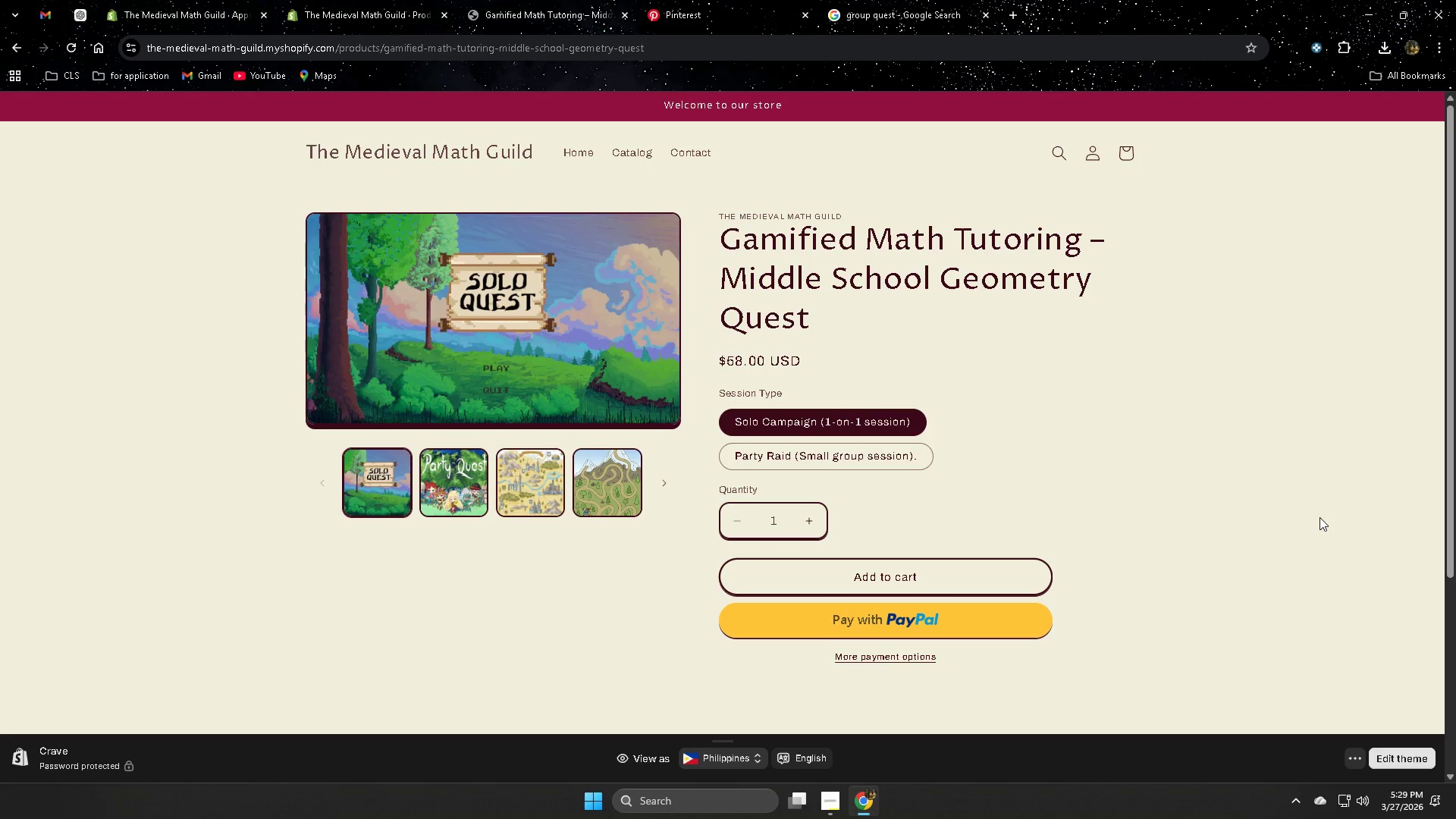 
wait(5.19)
 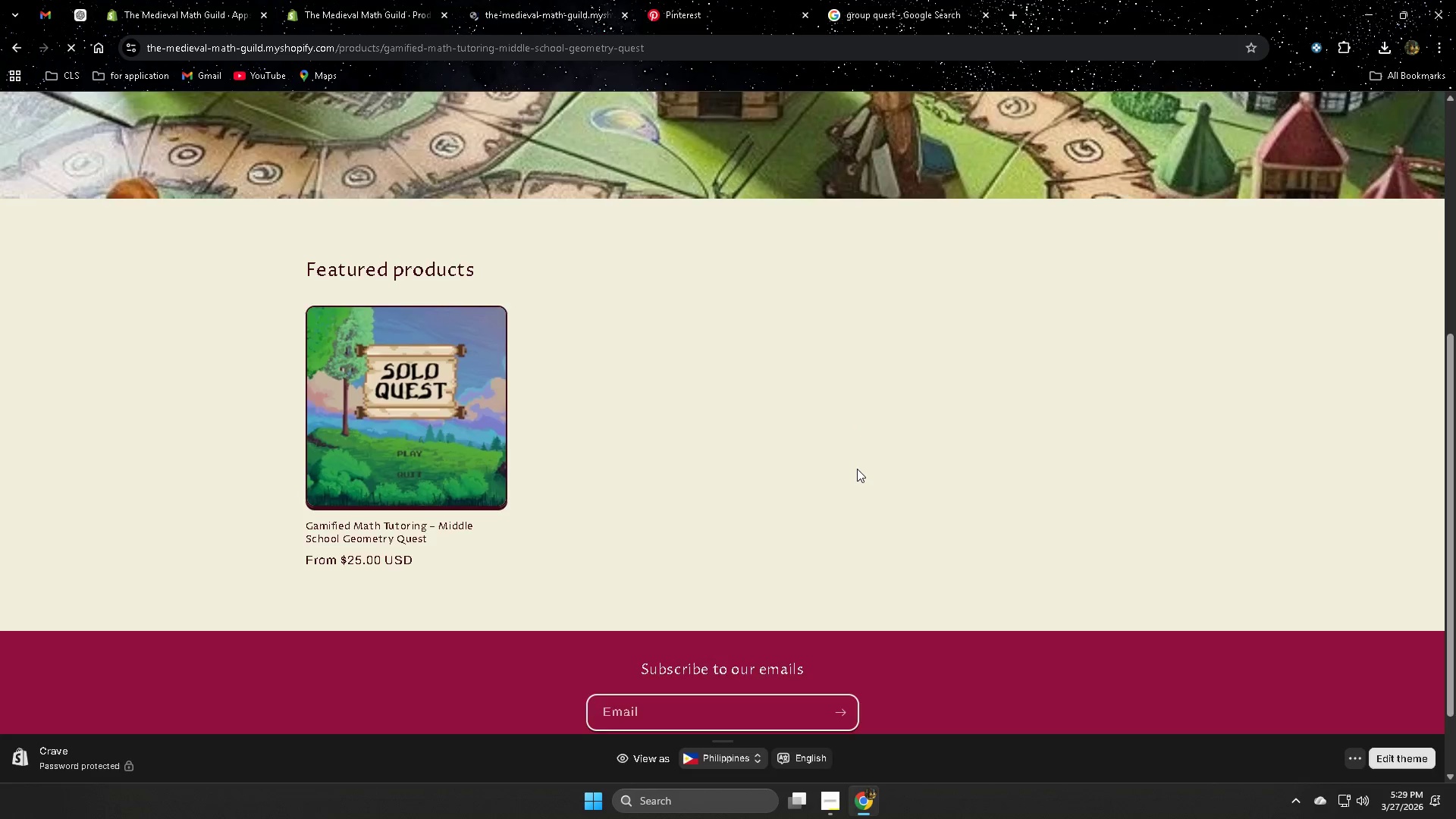 
left_click([856, 457])
 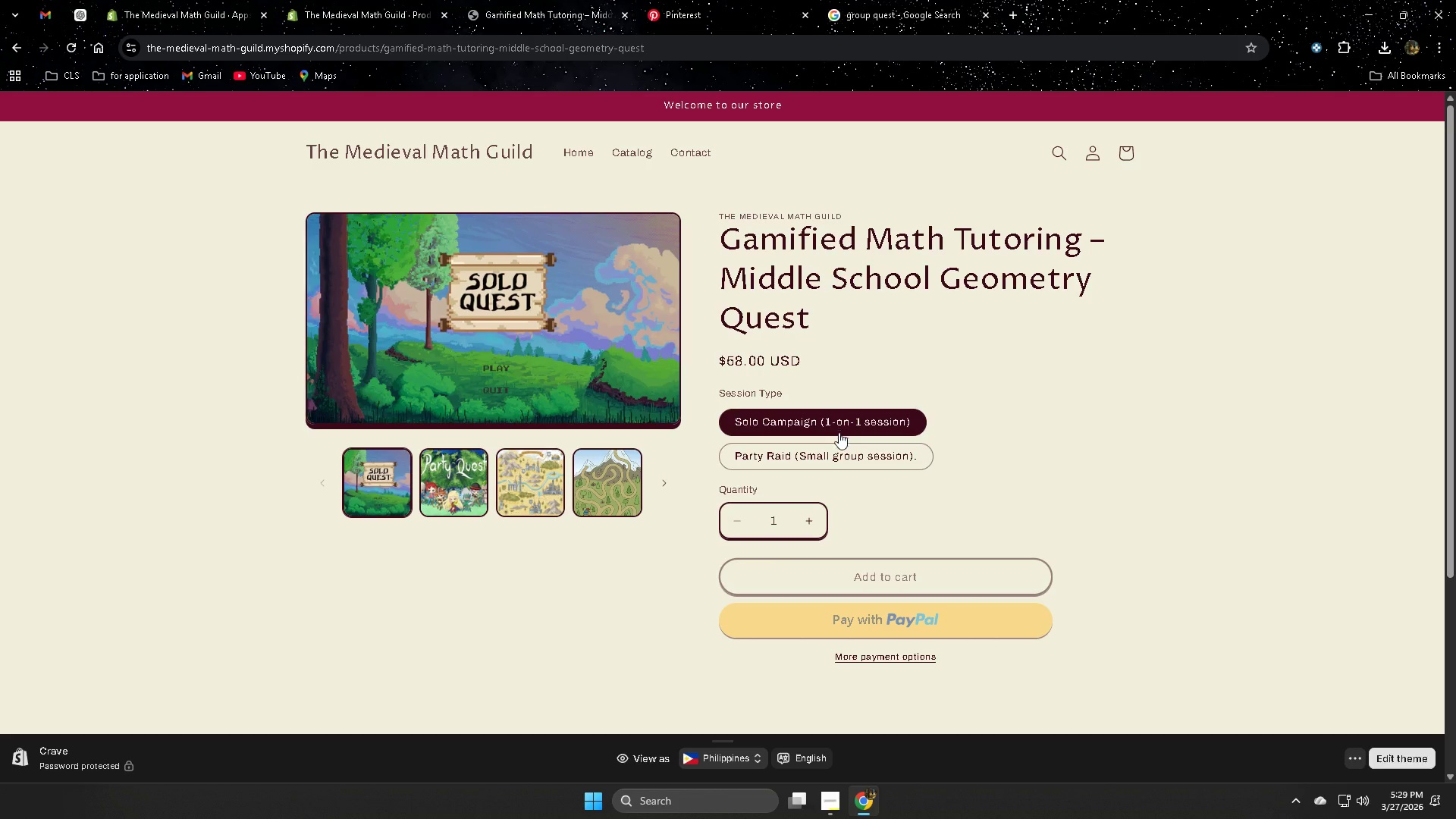 
double_click([836, 449])
 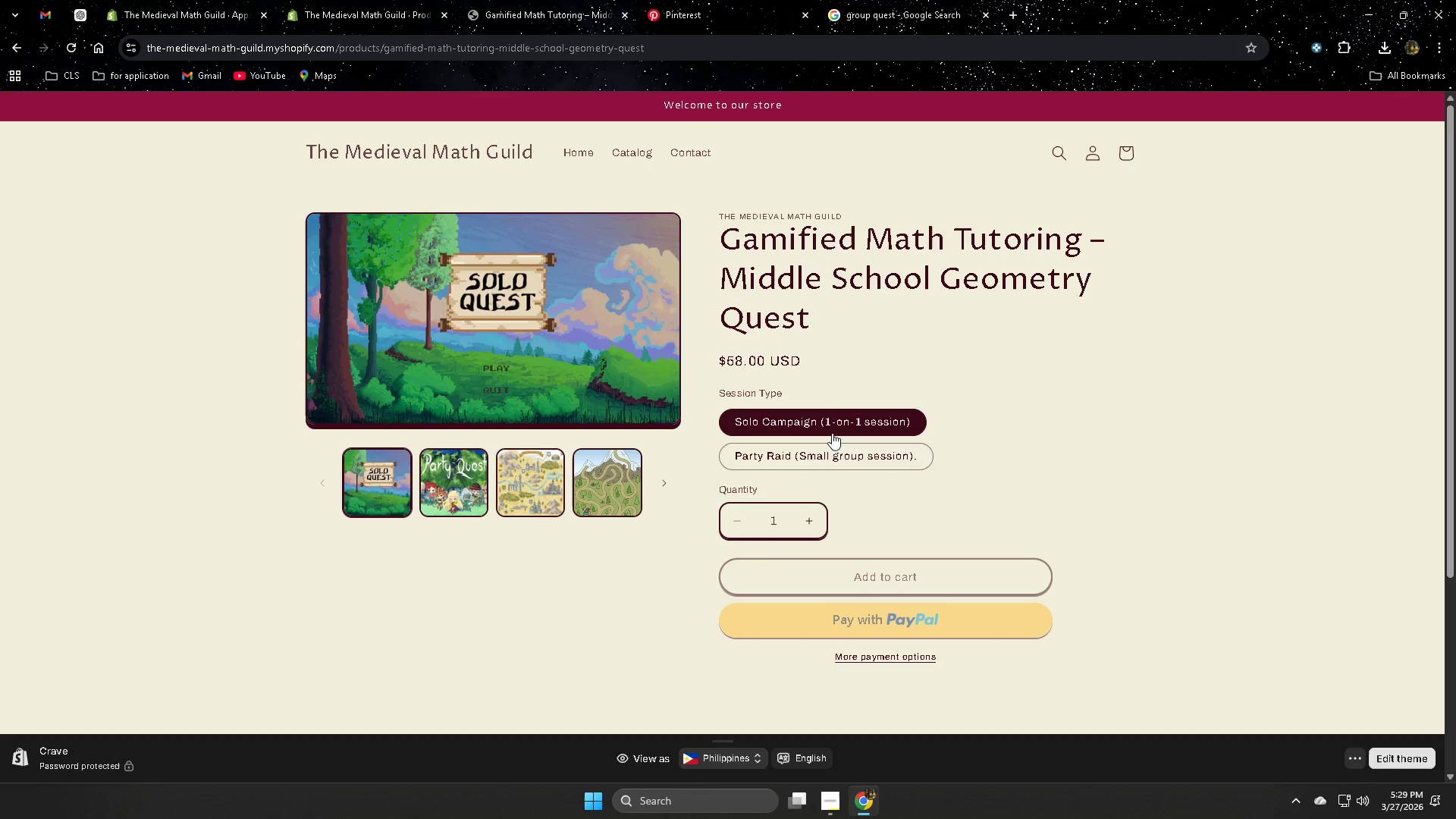 
double_click([831, 453])
 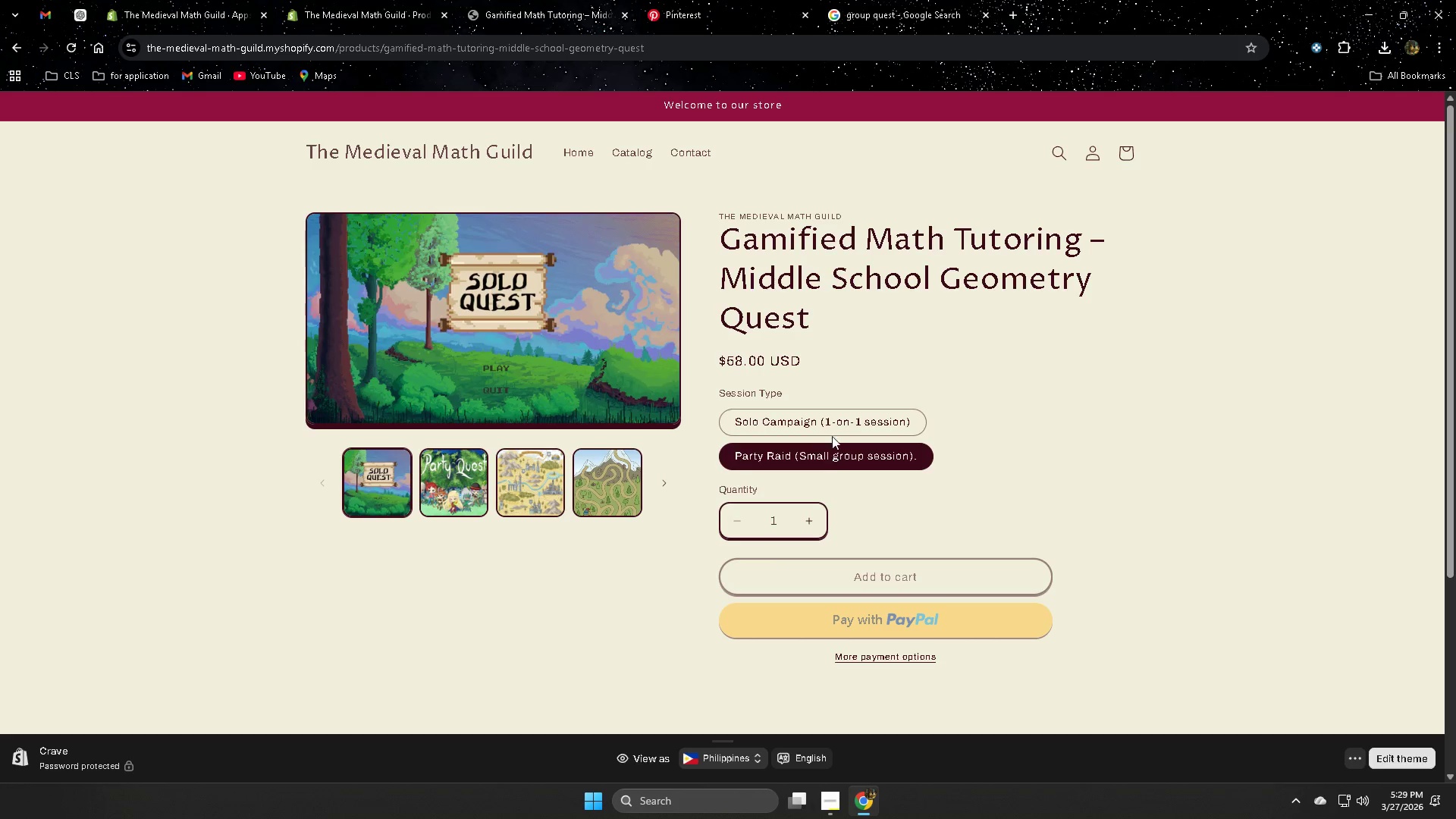 
triple_click([830, 427])
 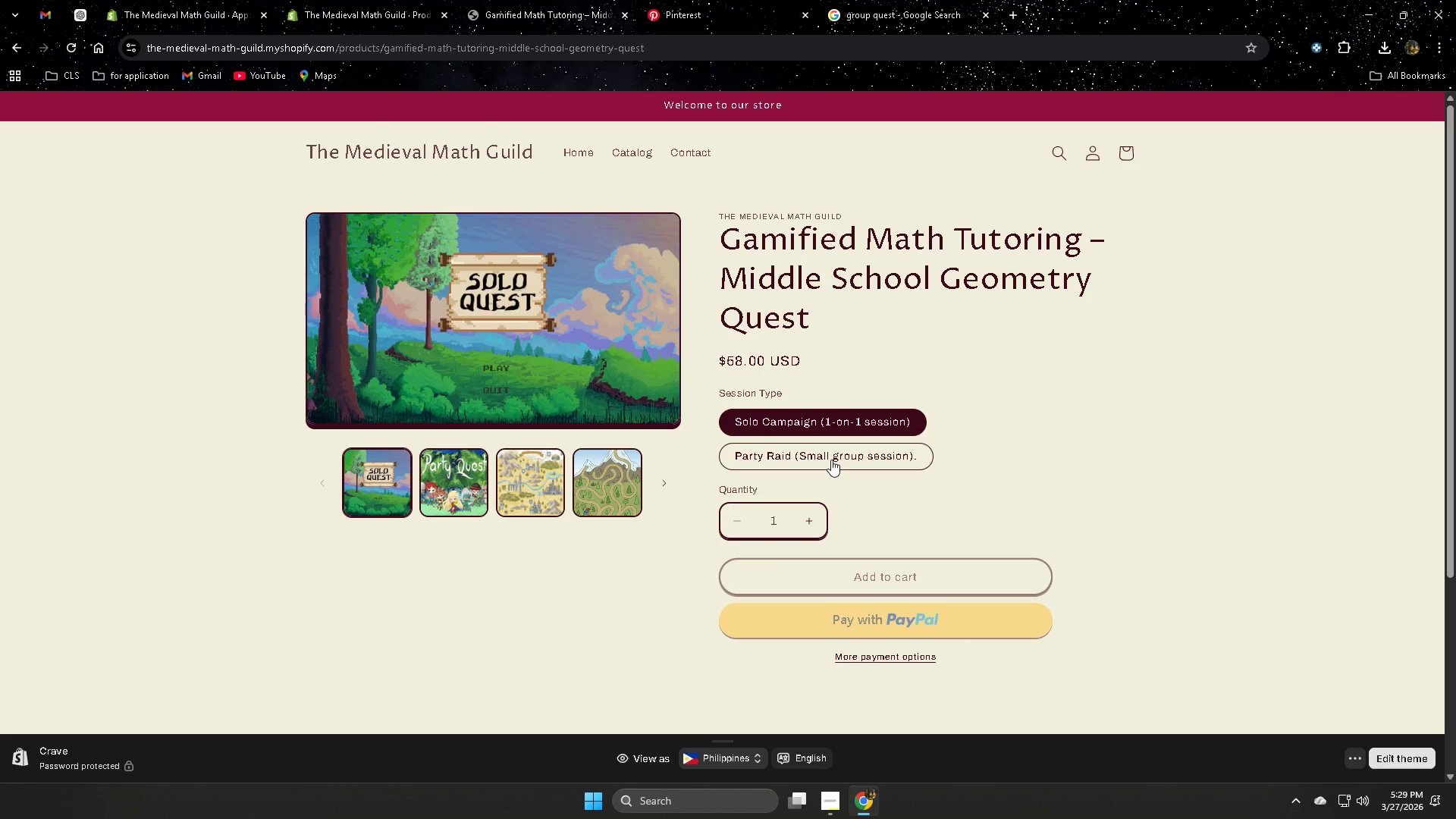 
triple_click([832, 424])
 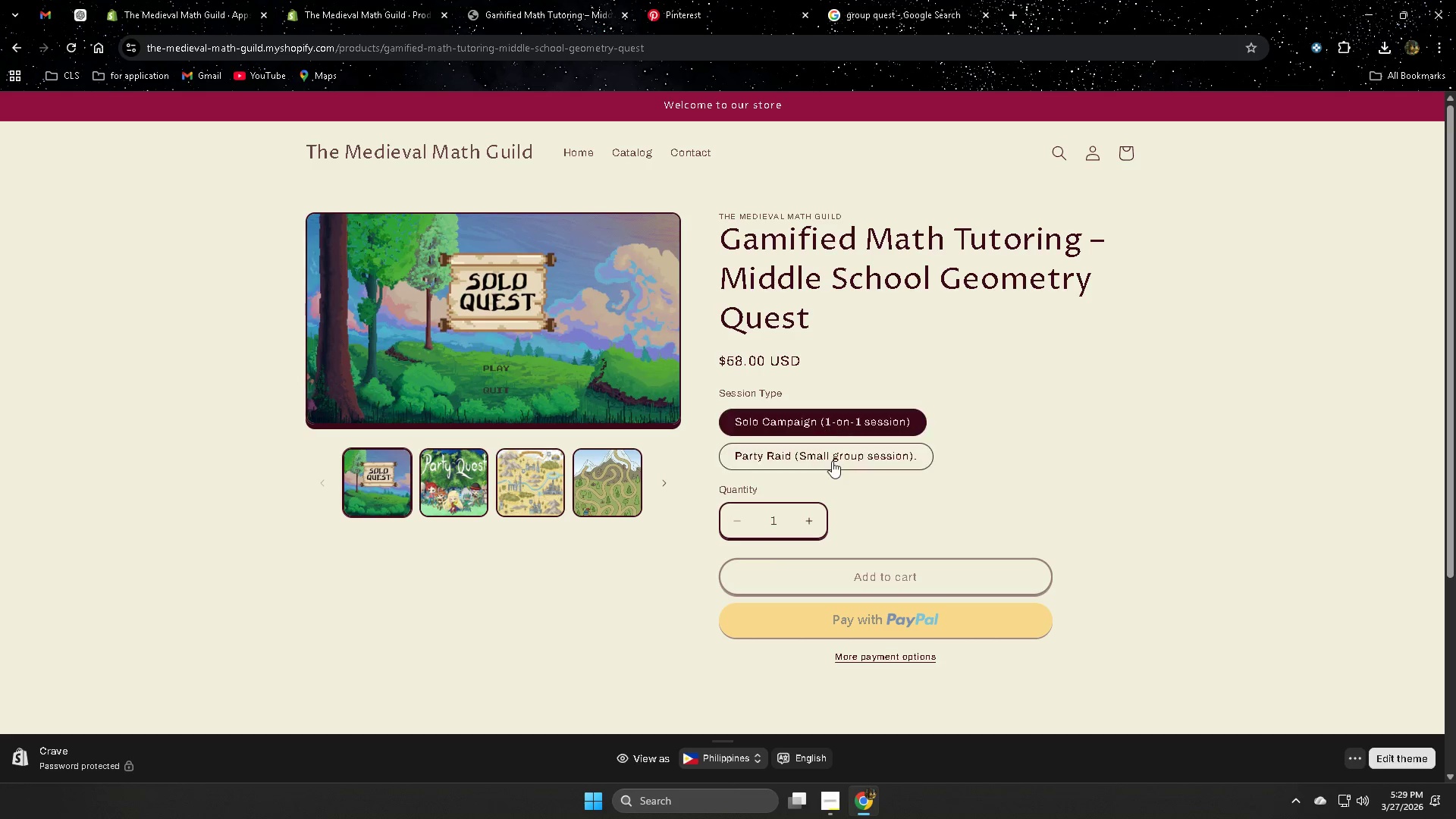 
triple_click([832, 461])
 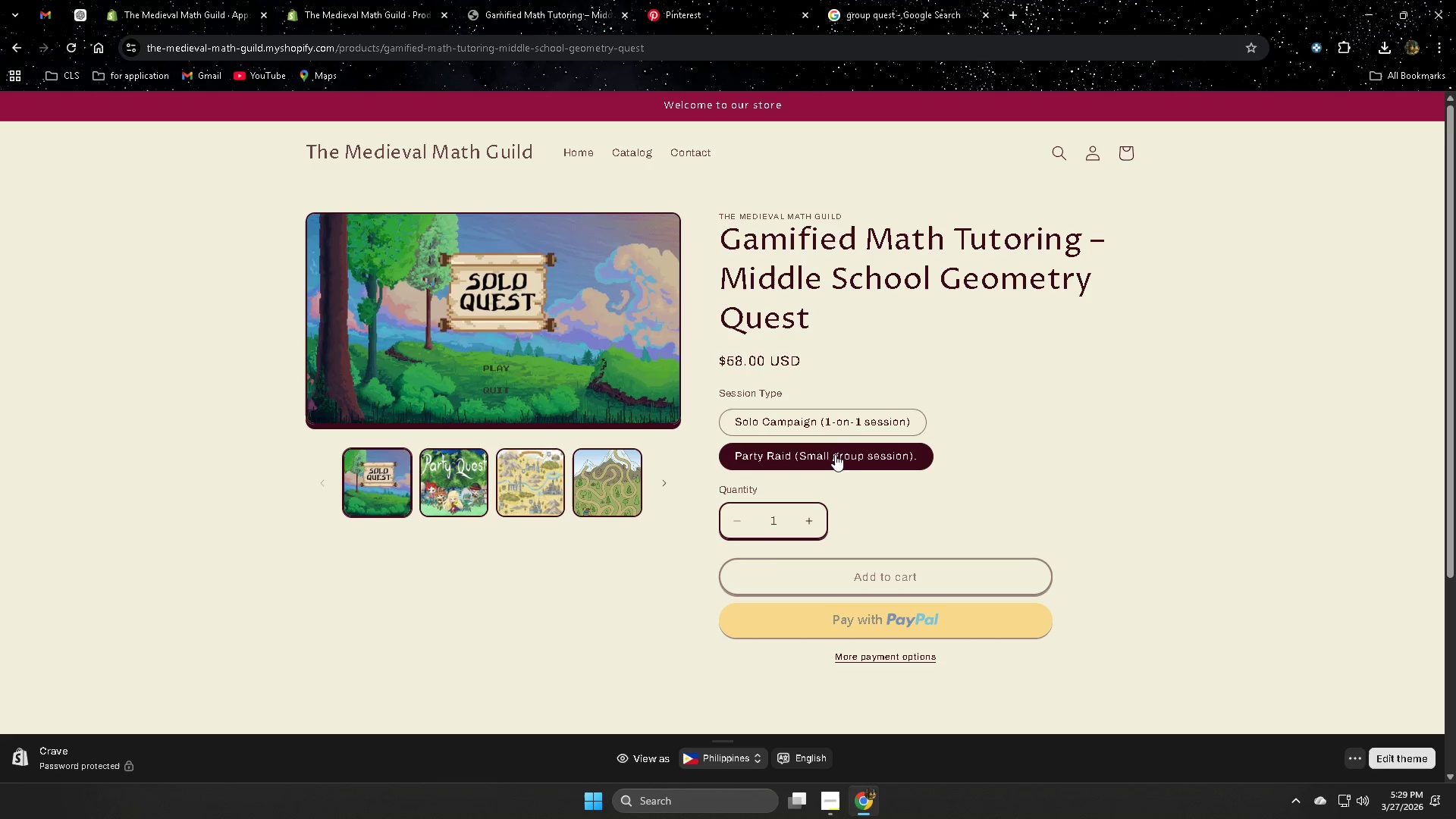 
triple_click([830, 421])
 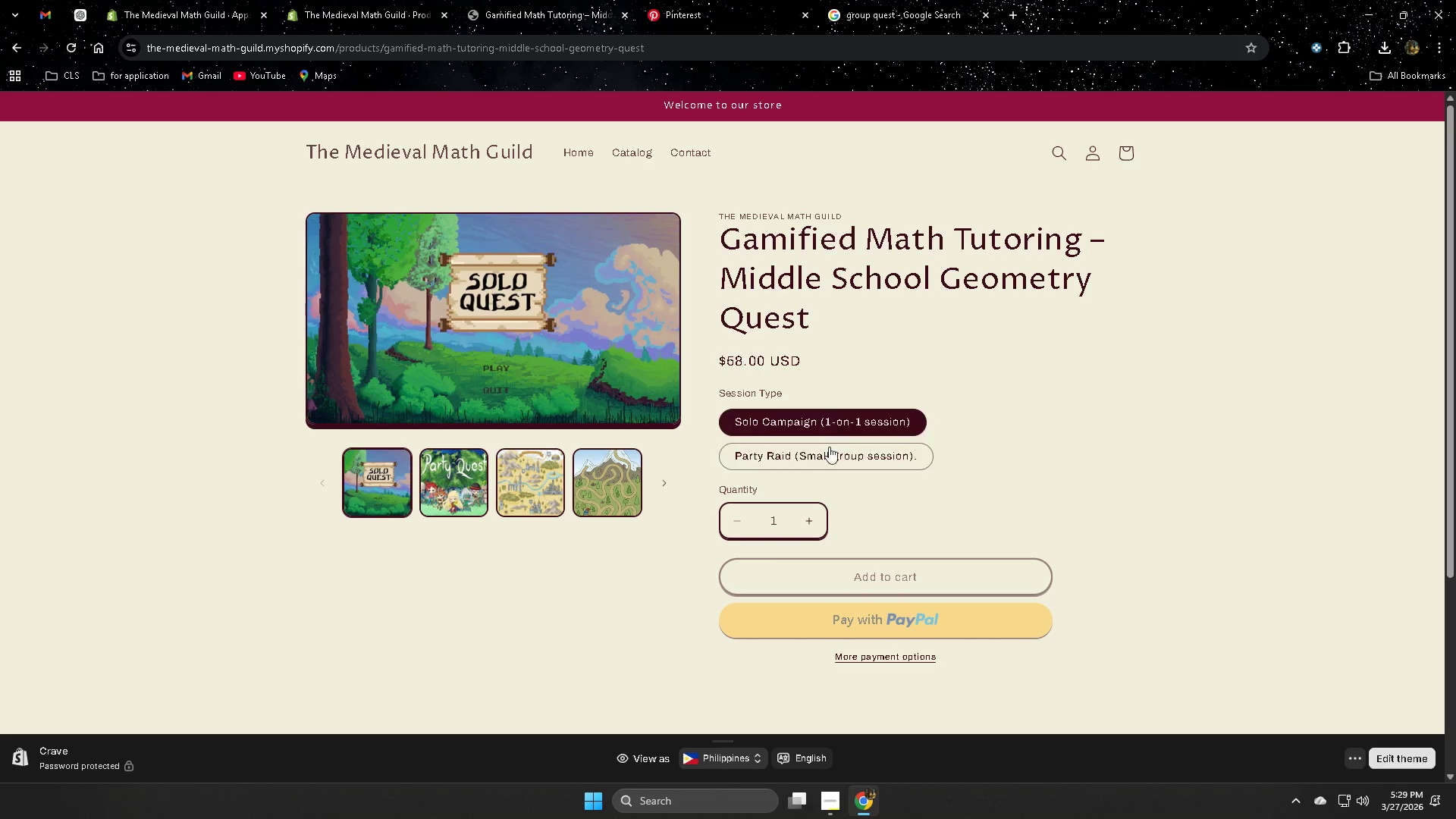 
triple_click([829, 453])
 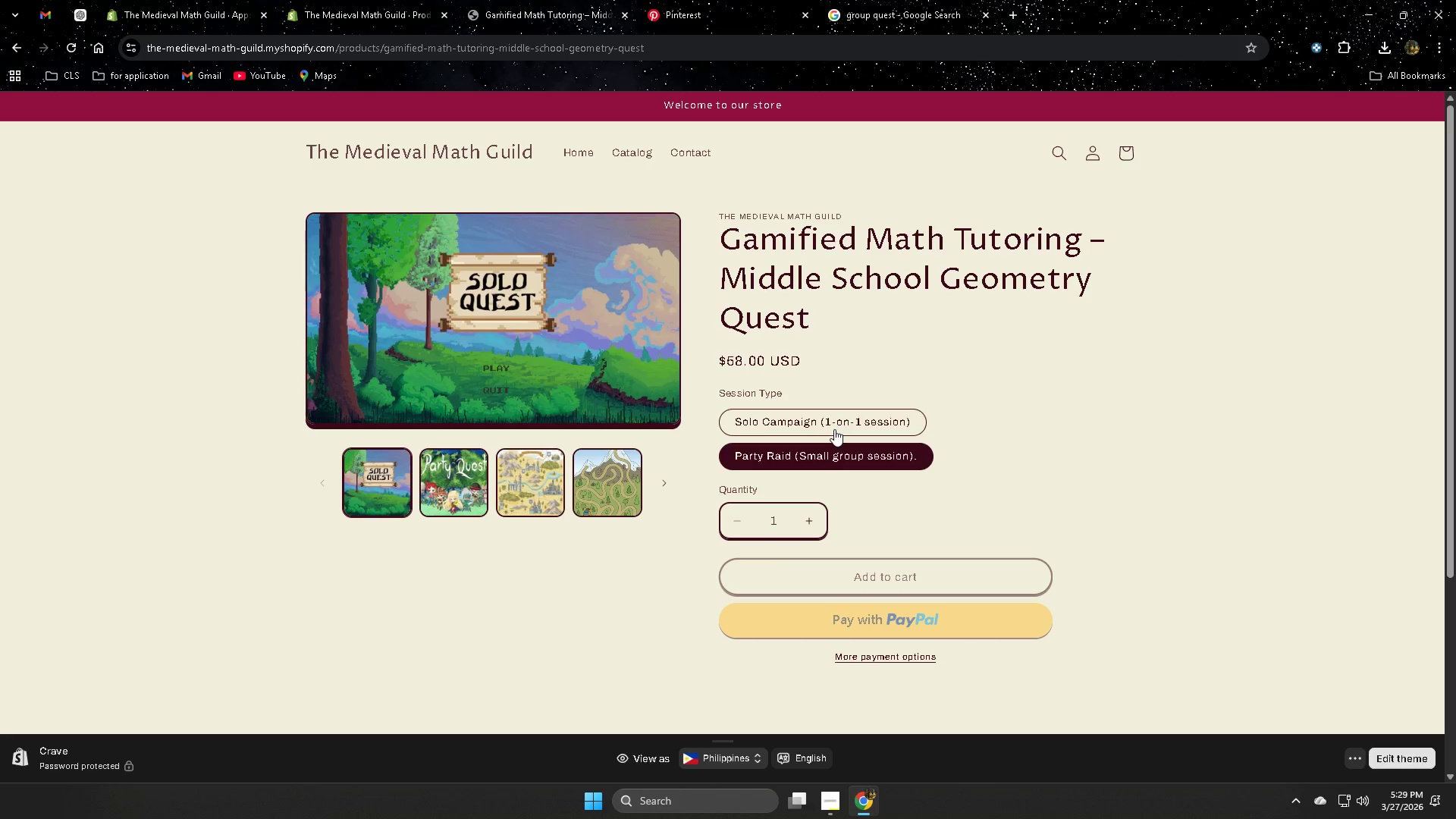 
triple_click([832, 456])
 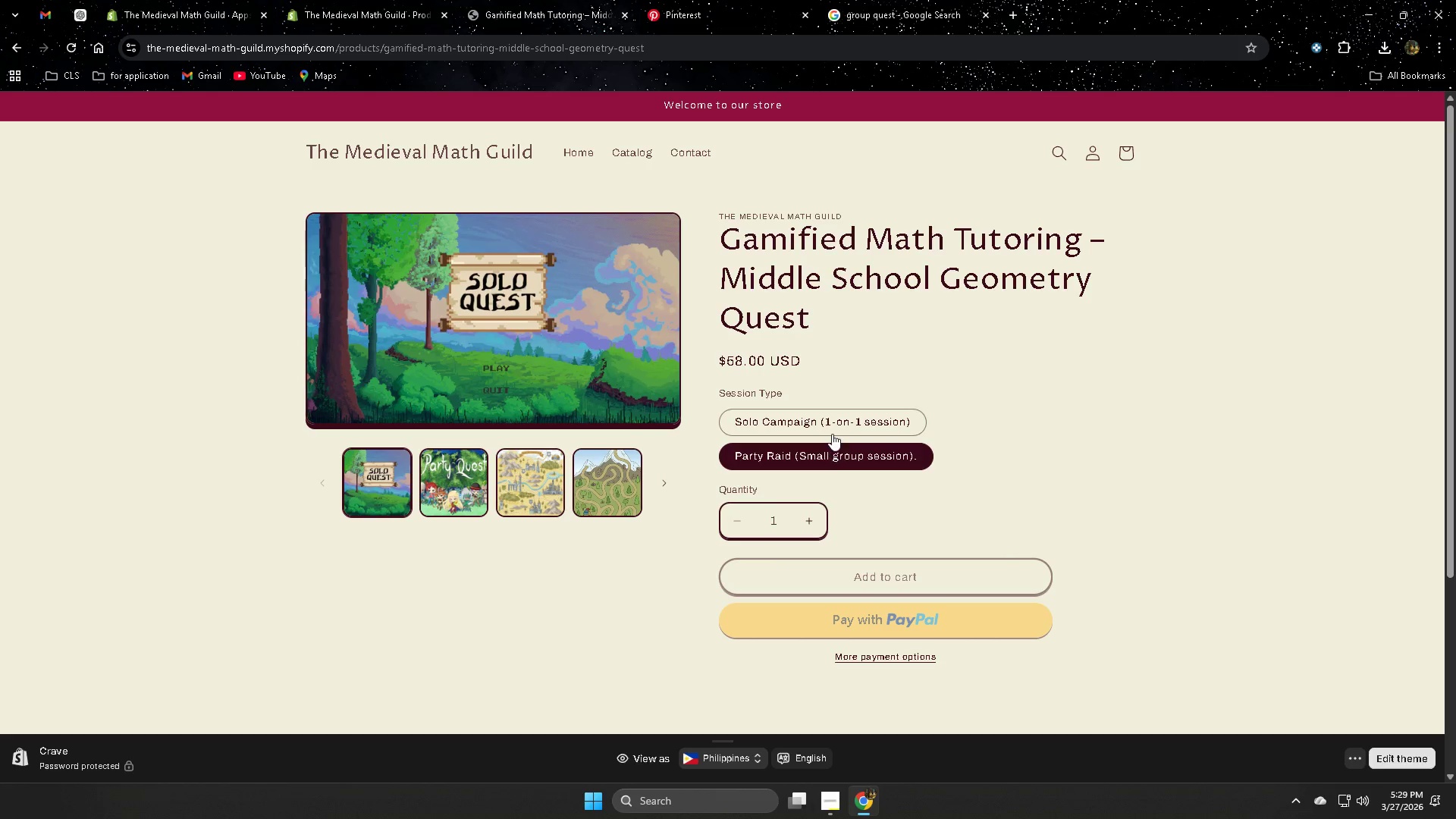 
triple_click([832, 431])
 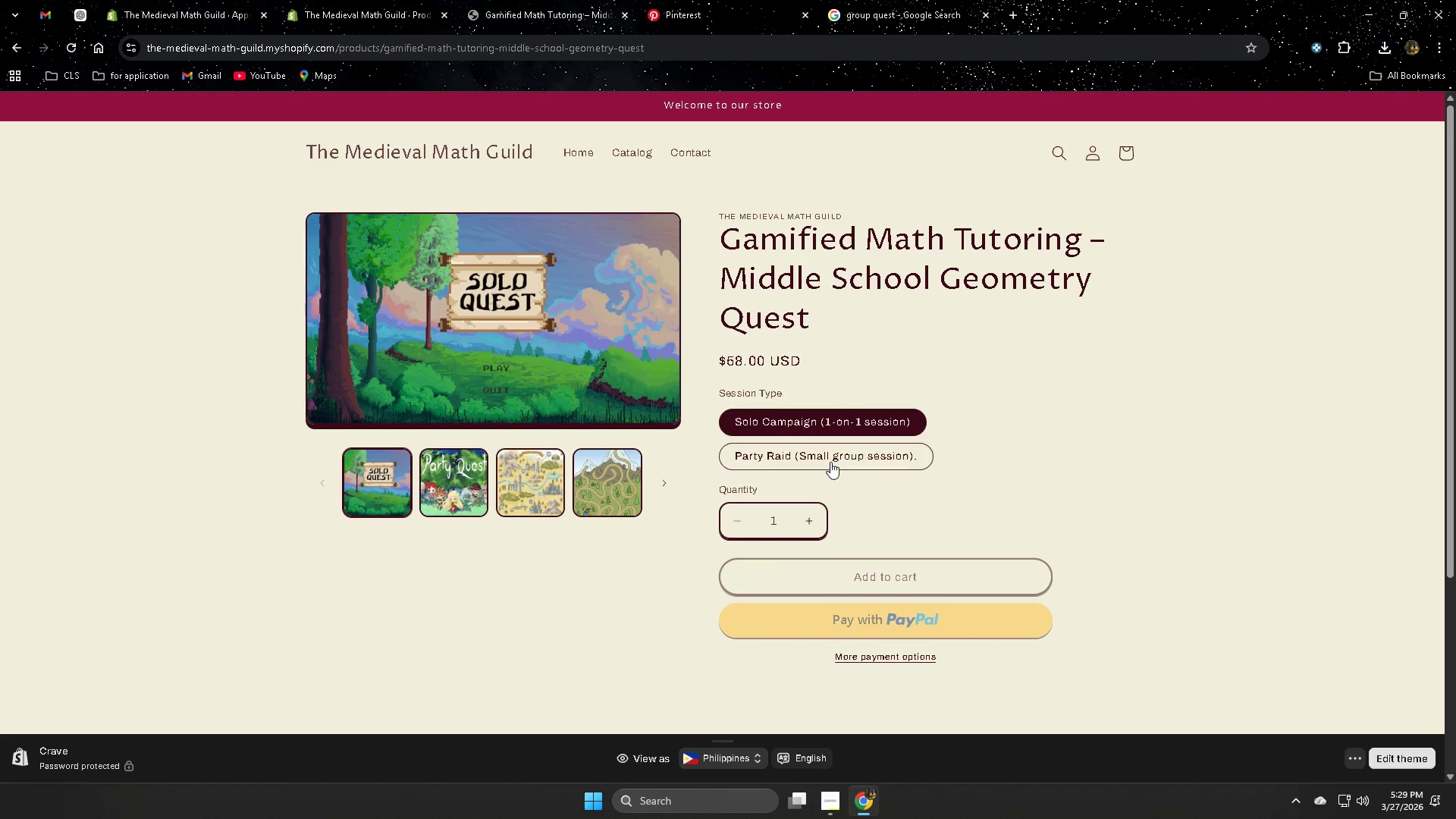 
triple_click([830, 463])
 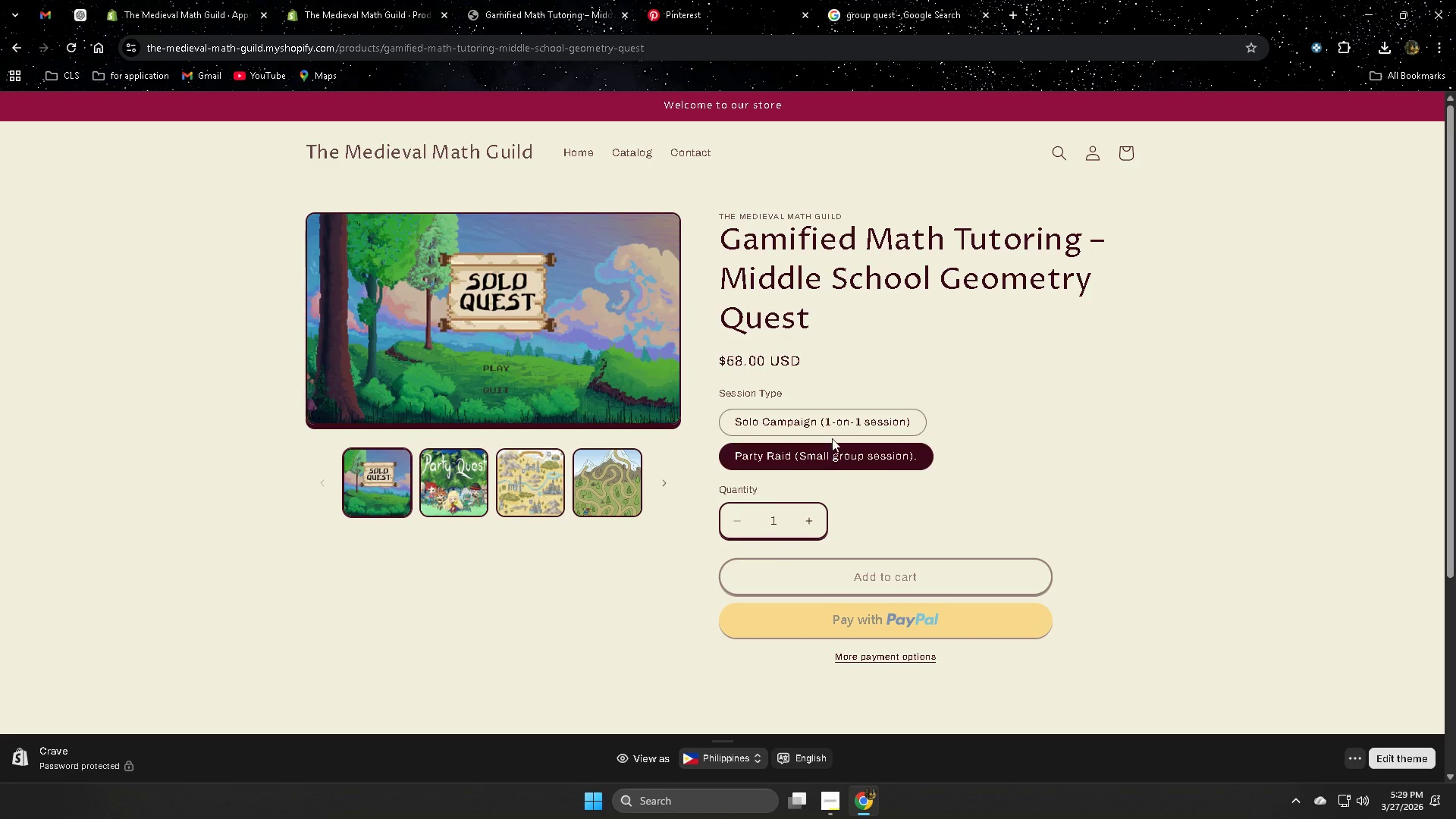 
triple_click([830, 426])
 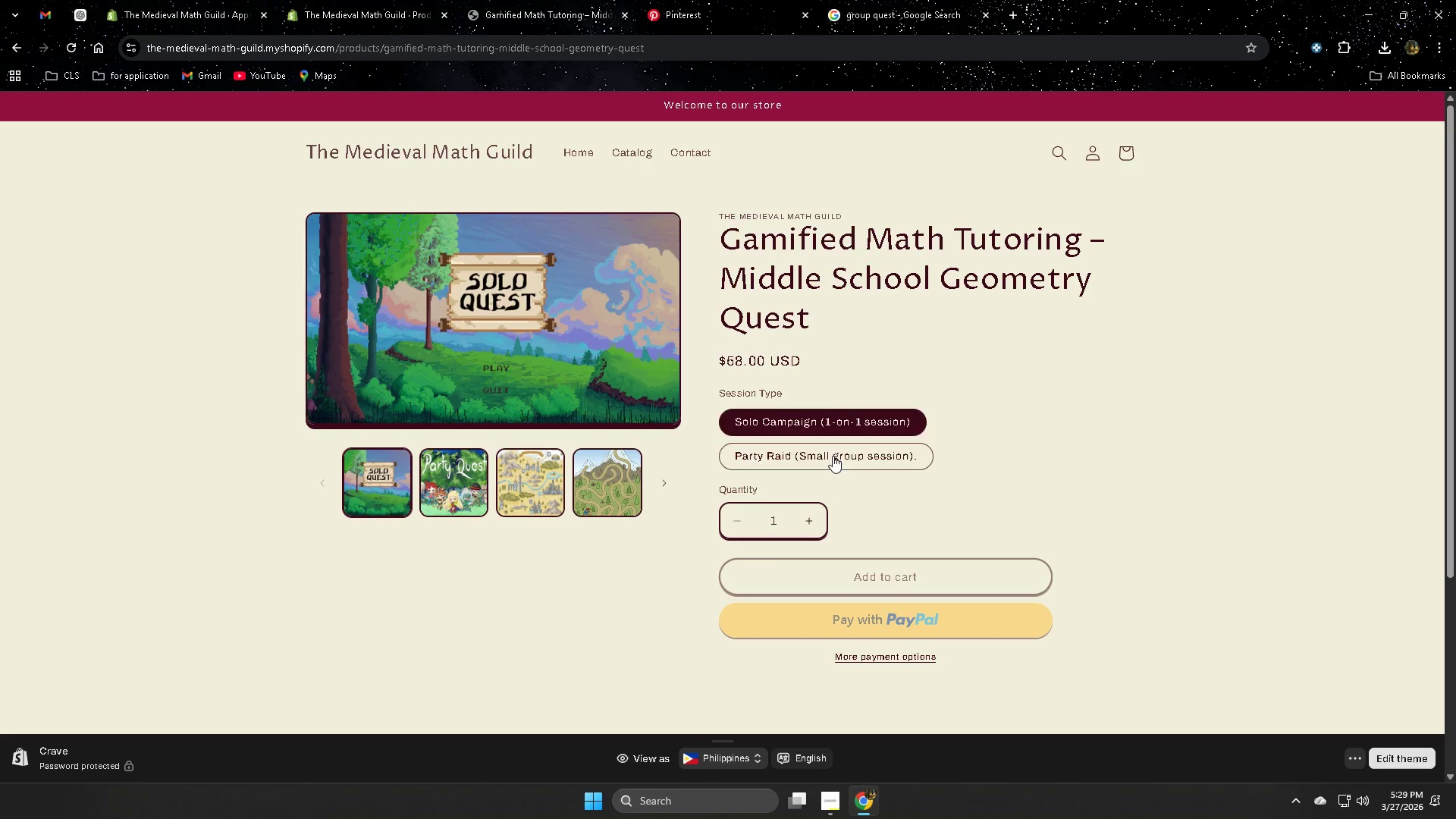 
triple_click([835, 468])
 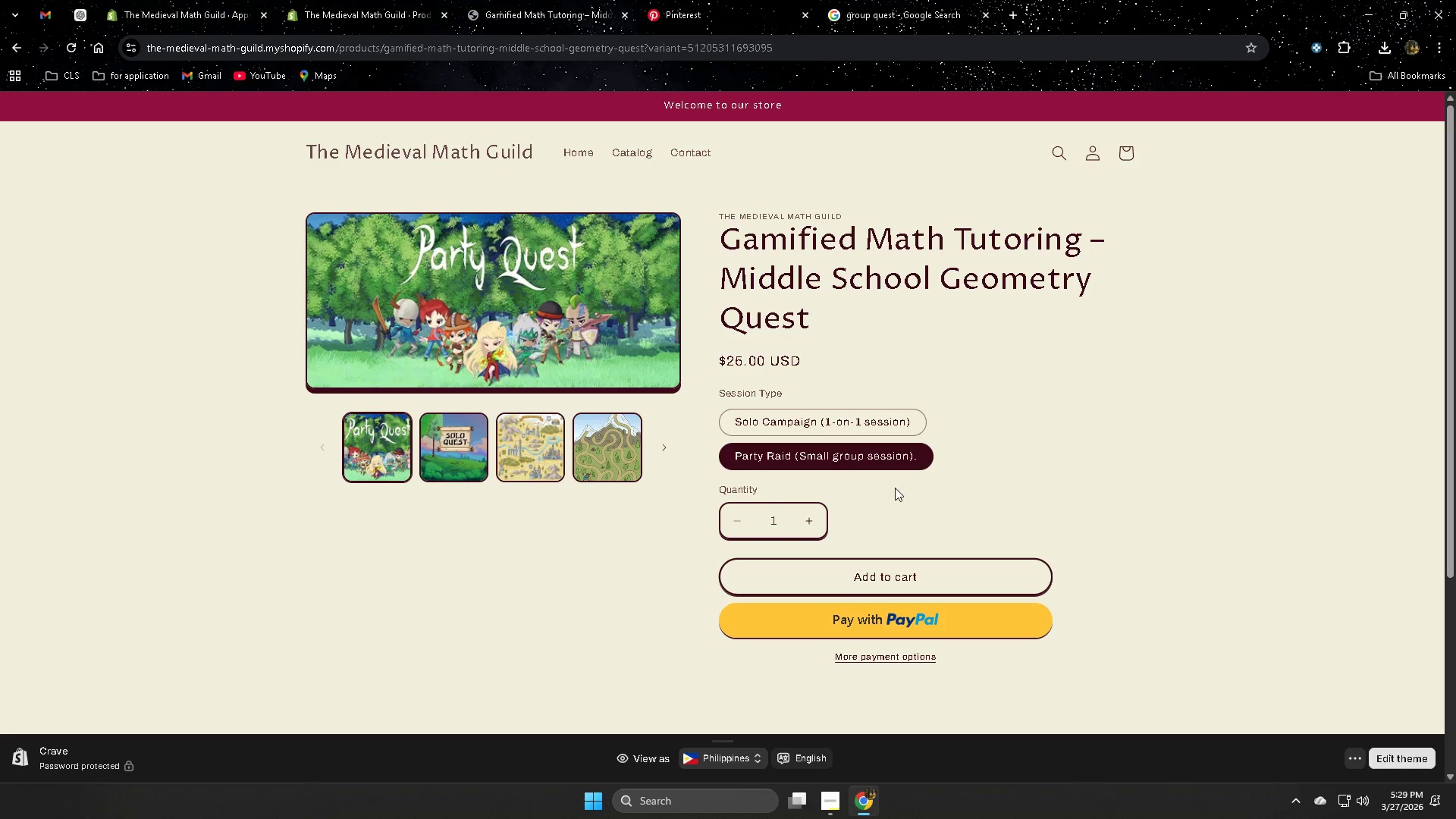 
left_click([856, 430])
 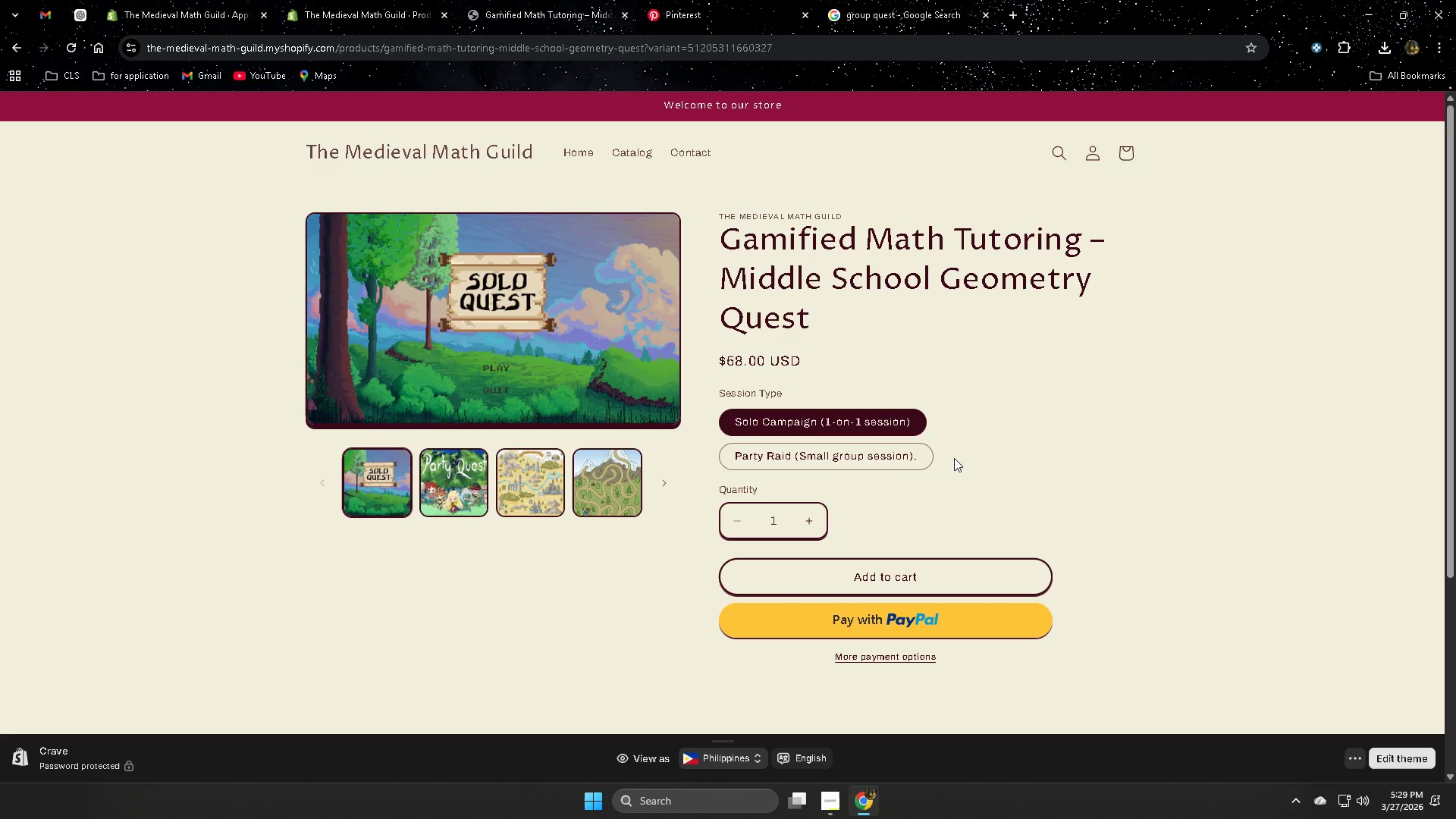 
left_click([821, 465])
 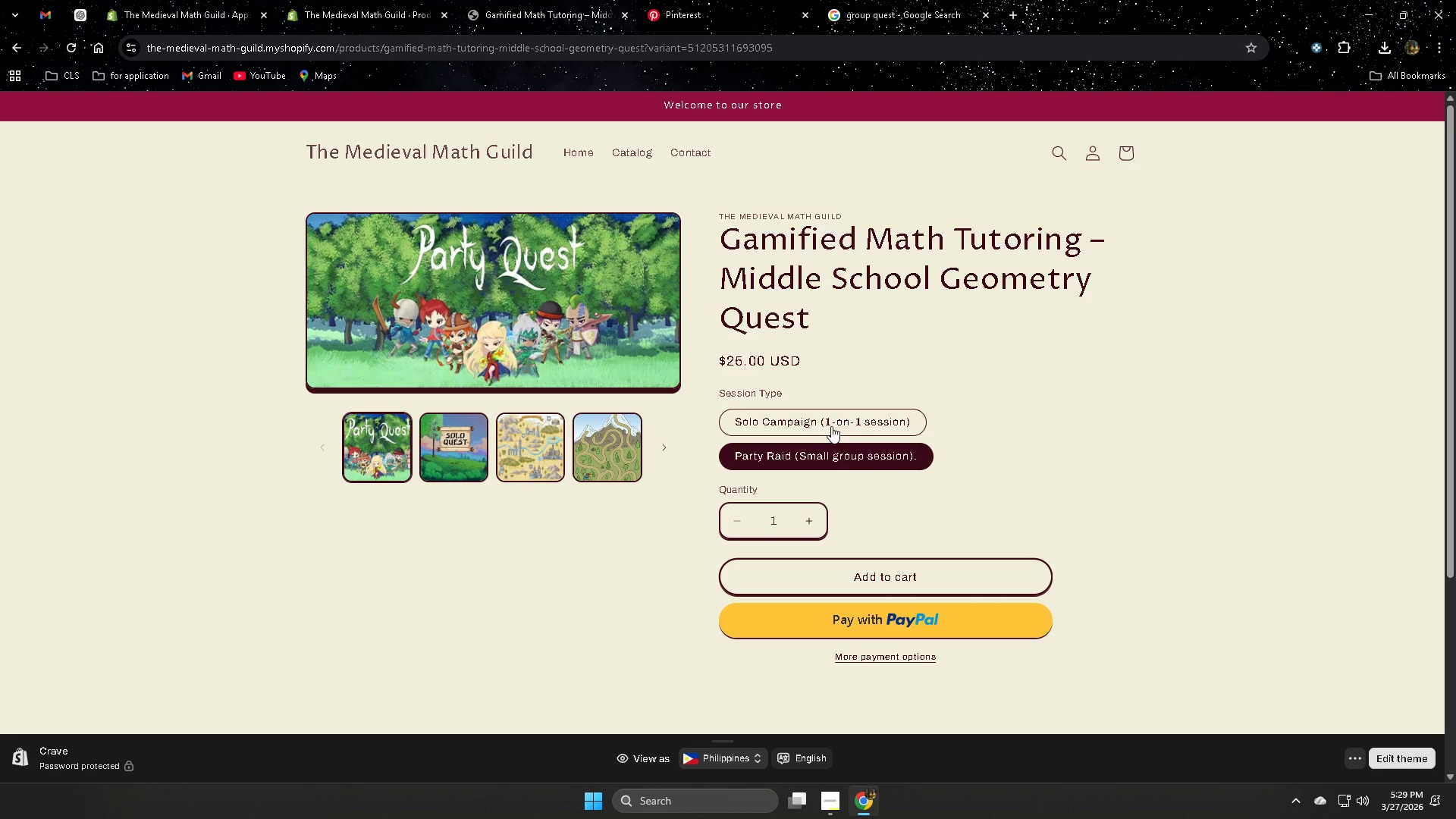 
left_click([832, 424])
 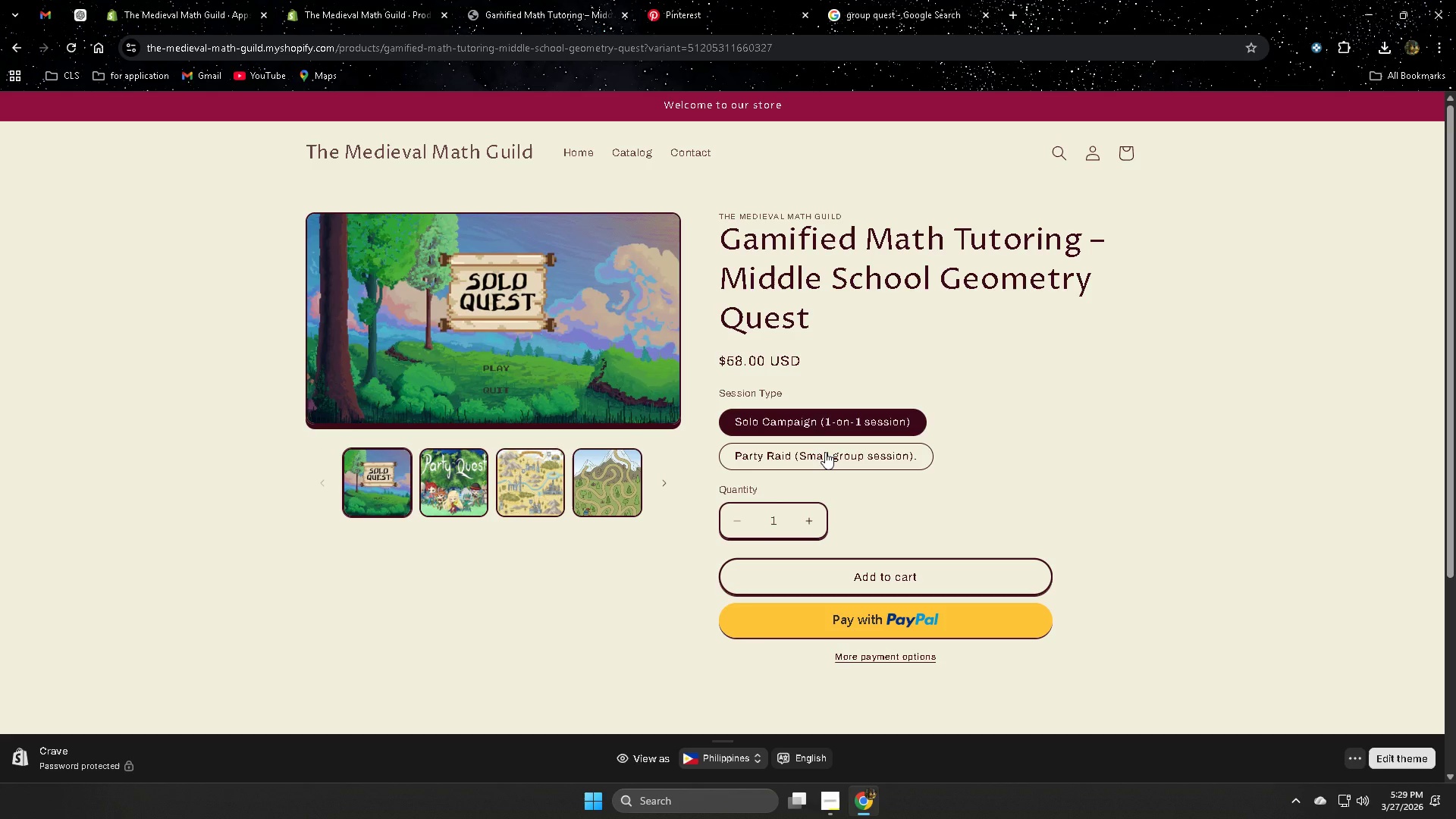 
left_click([825, 452])
 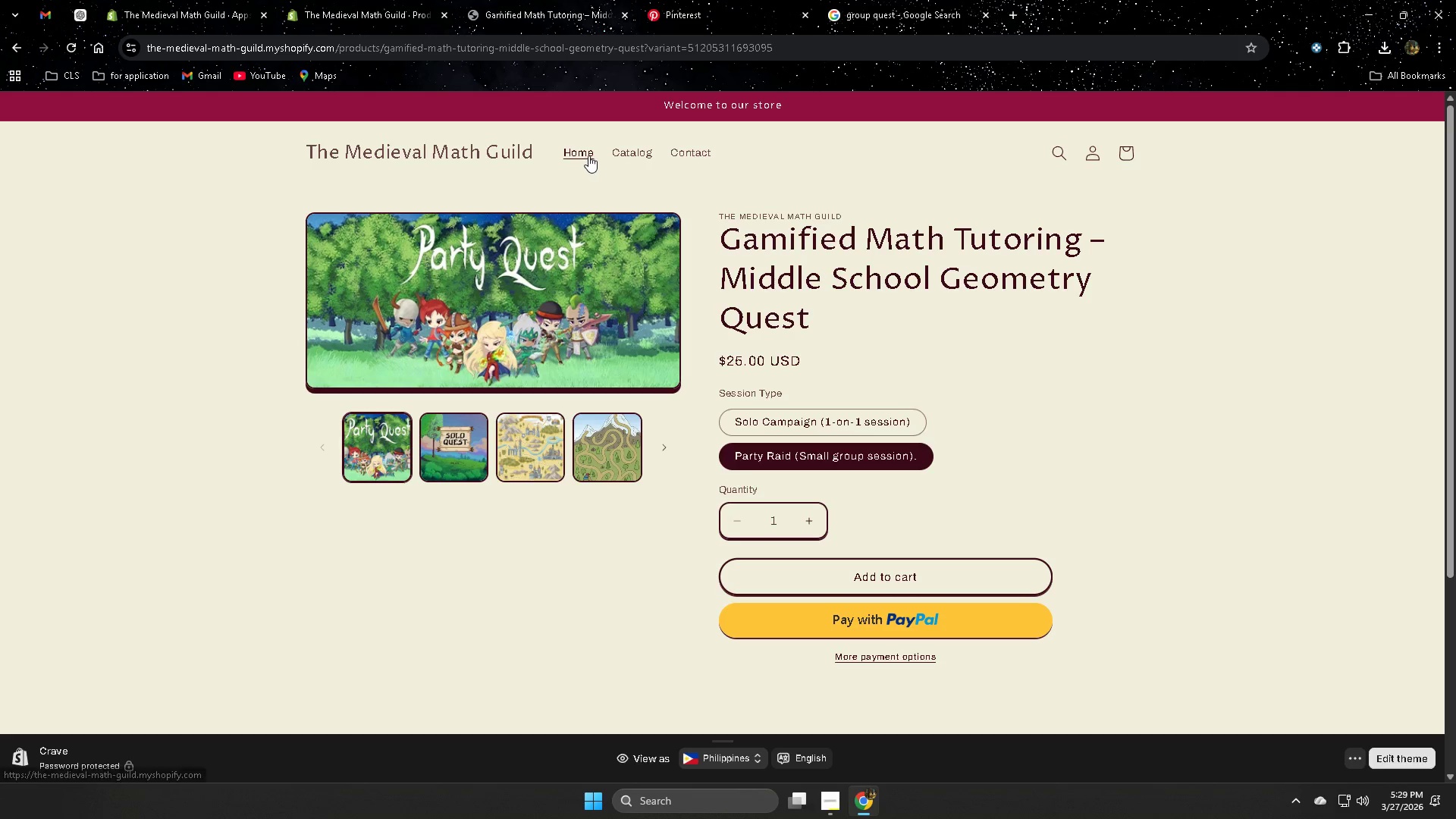 
wait(6.73)
 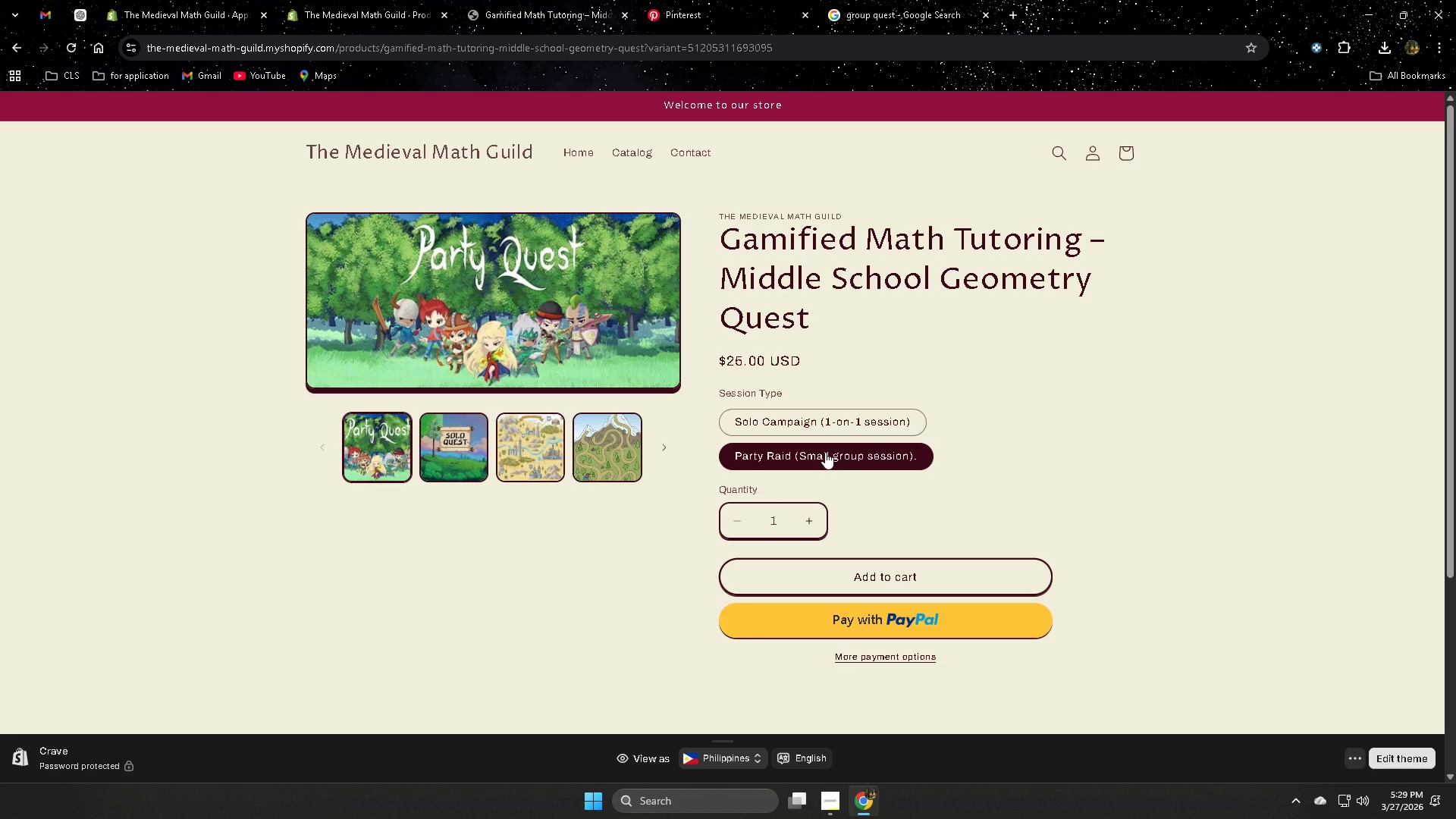 
scroll: coordinate [582, 574], scroll_direction: down, amount: 5.0
 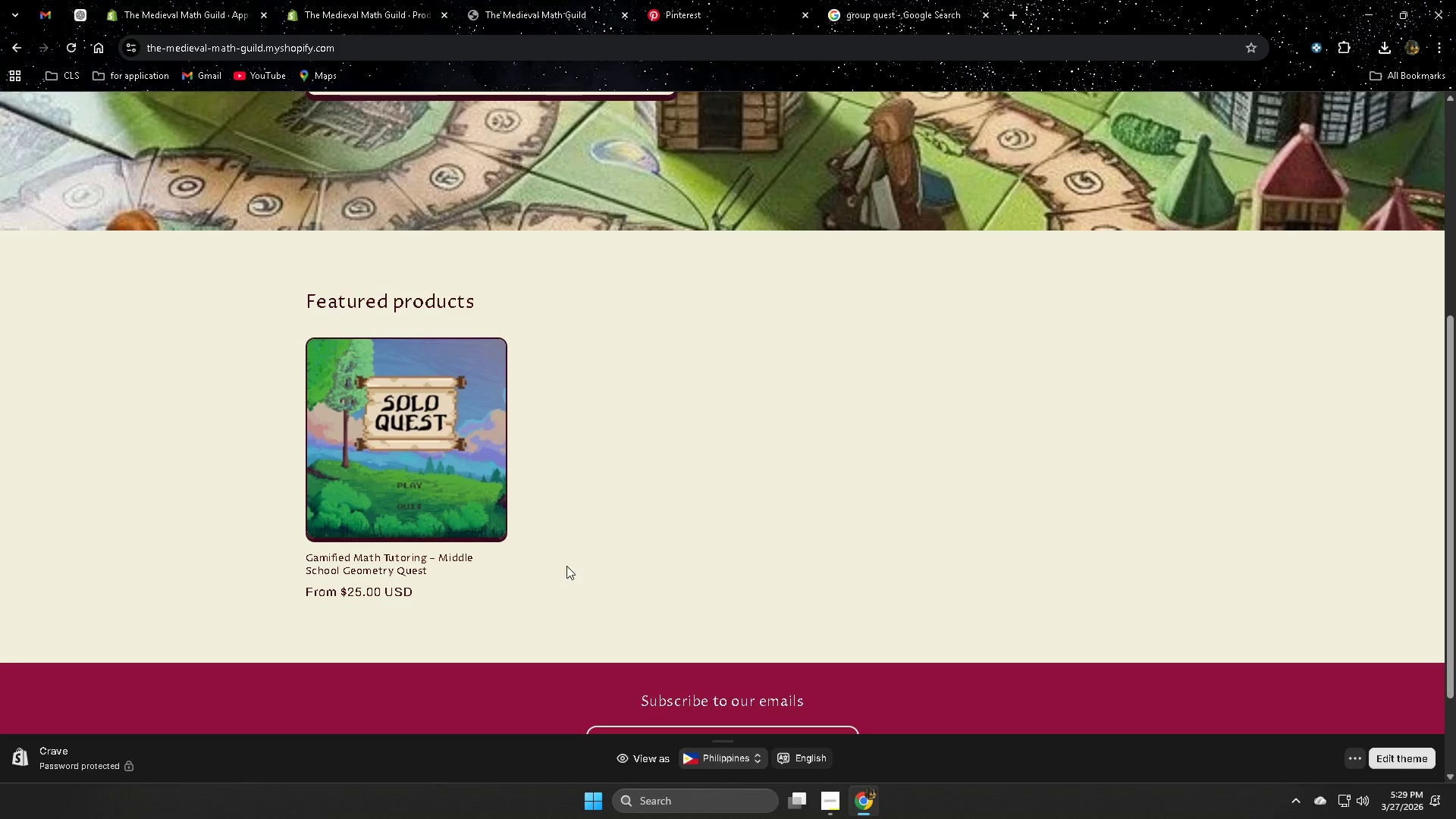 
mouse_move([438, 467])
 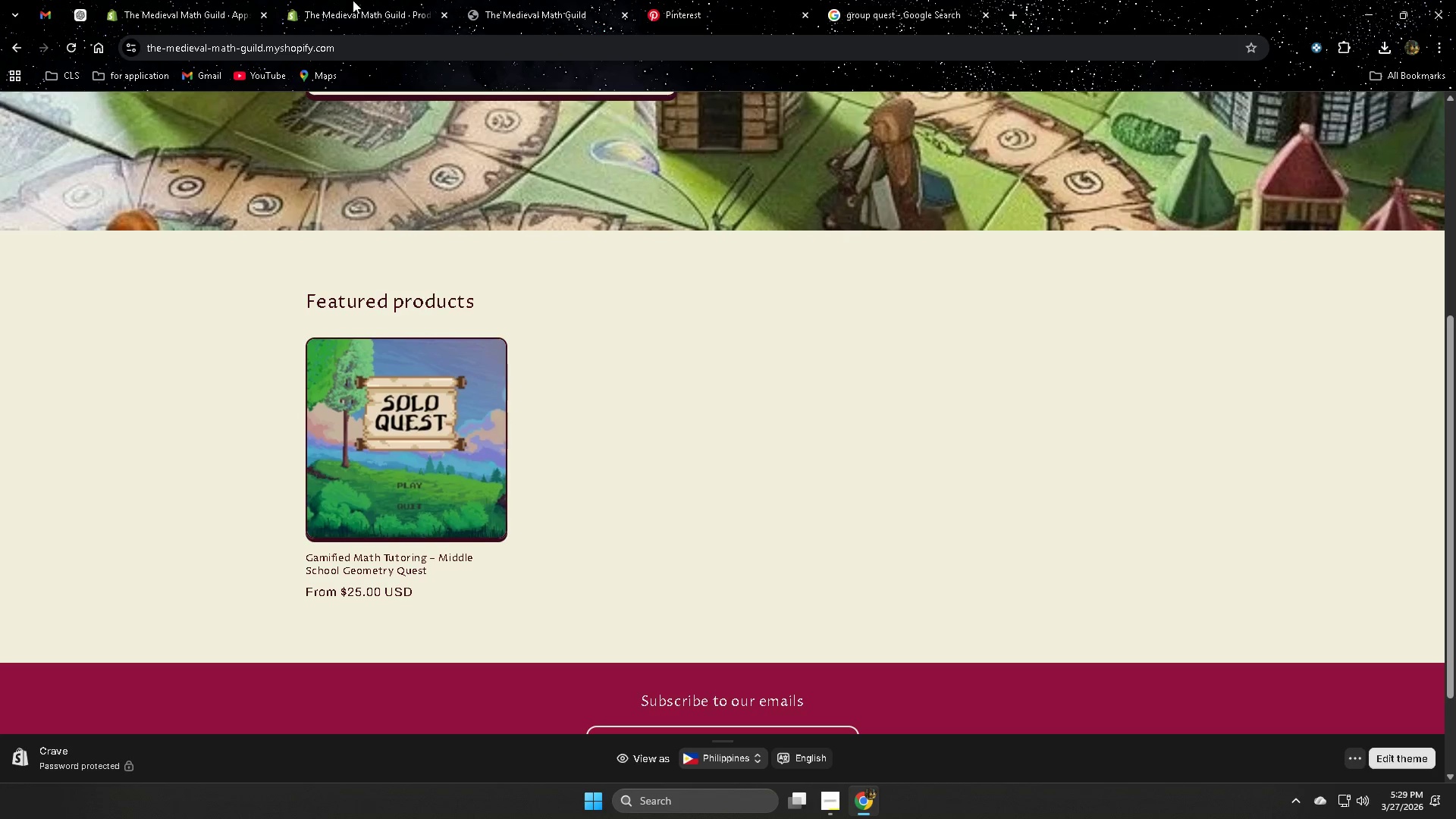 
left_click([193, 3])
 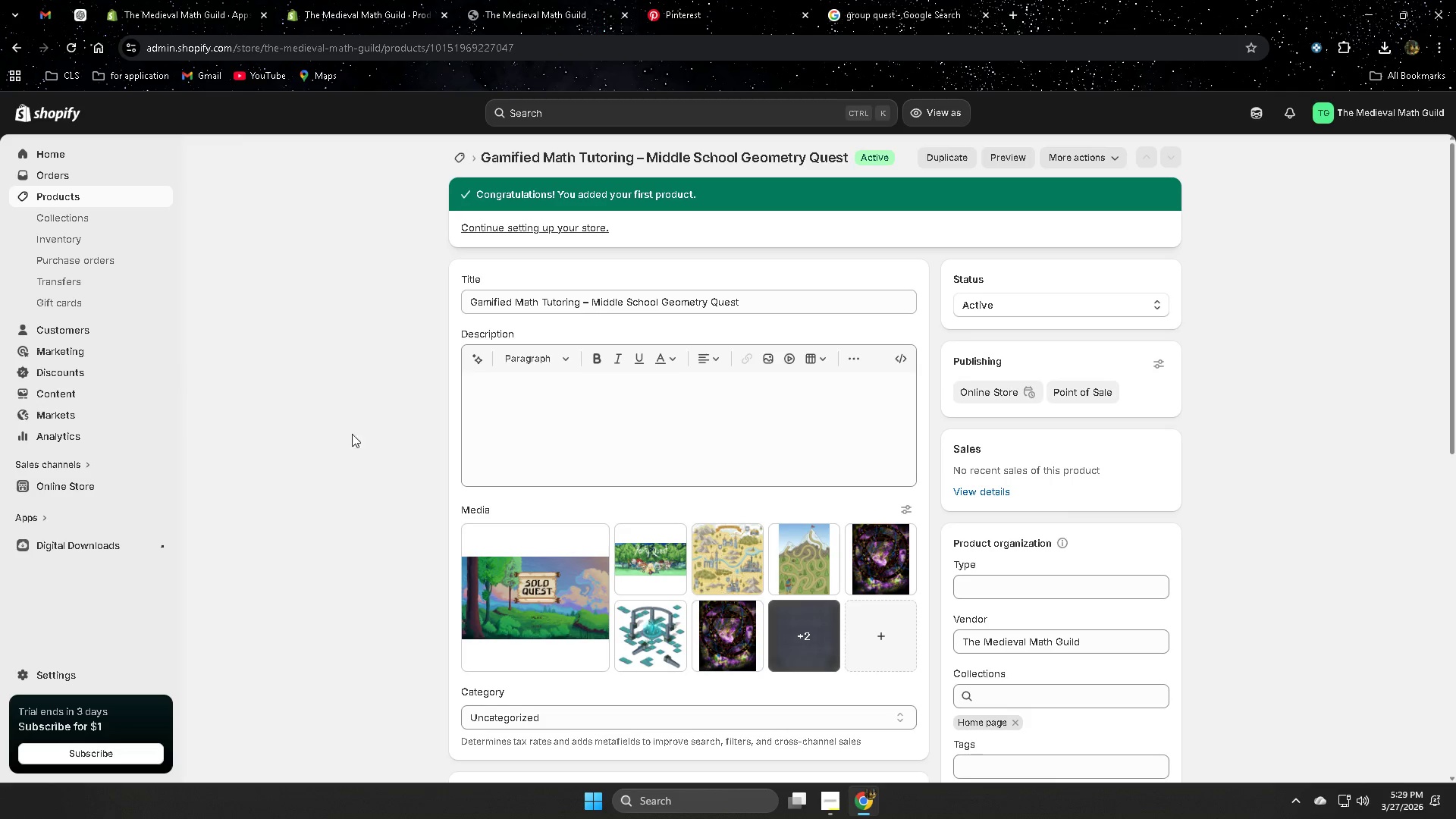 
scroll: coordinate [1278, 544], scroll_direction: down, amount: 1.0
 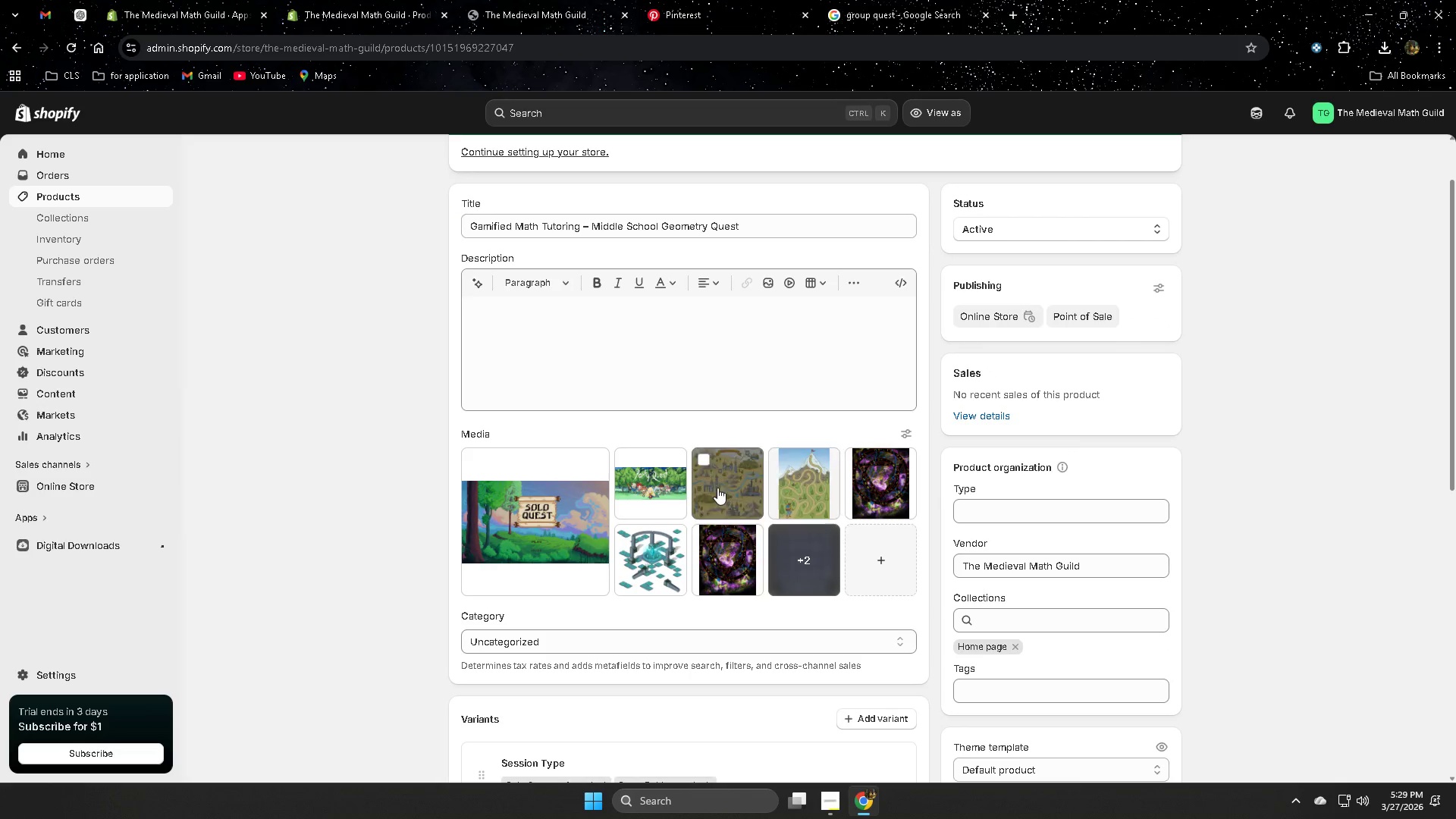 
left_click_drag(start_coordinate=[715, 485], to_coordinate=[516, 519])
 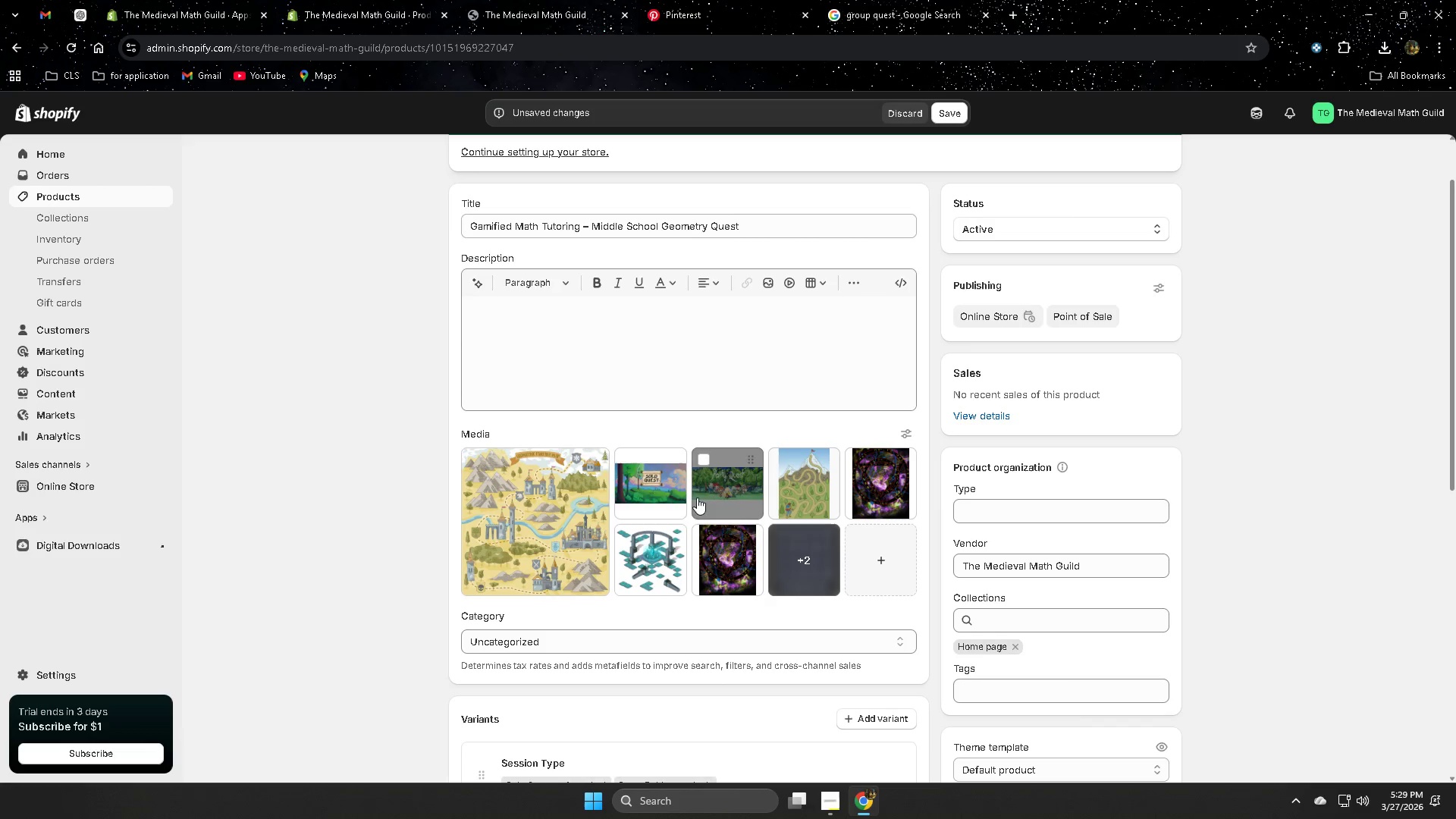 
left_click_drag(start_coordinate=[661, 488], to_coordinate=[820, 554])
 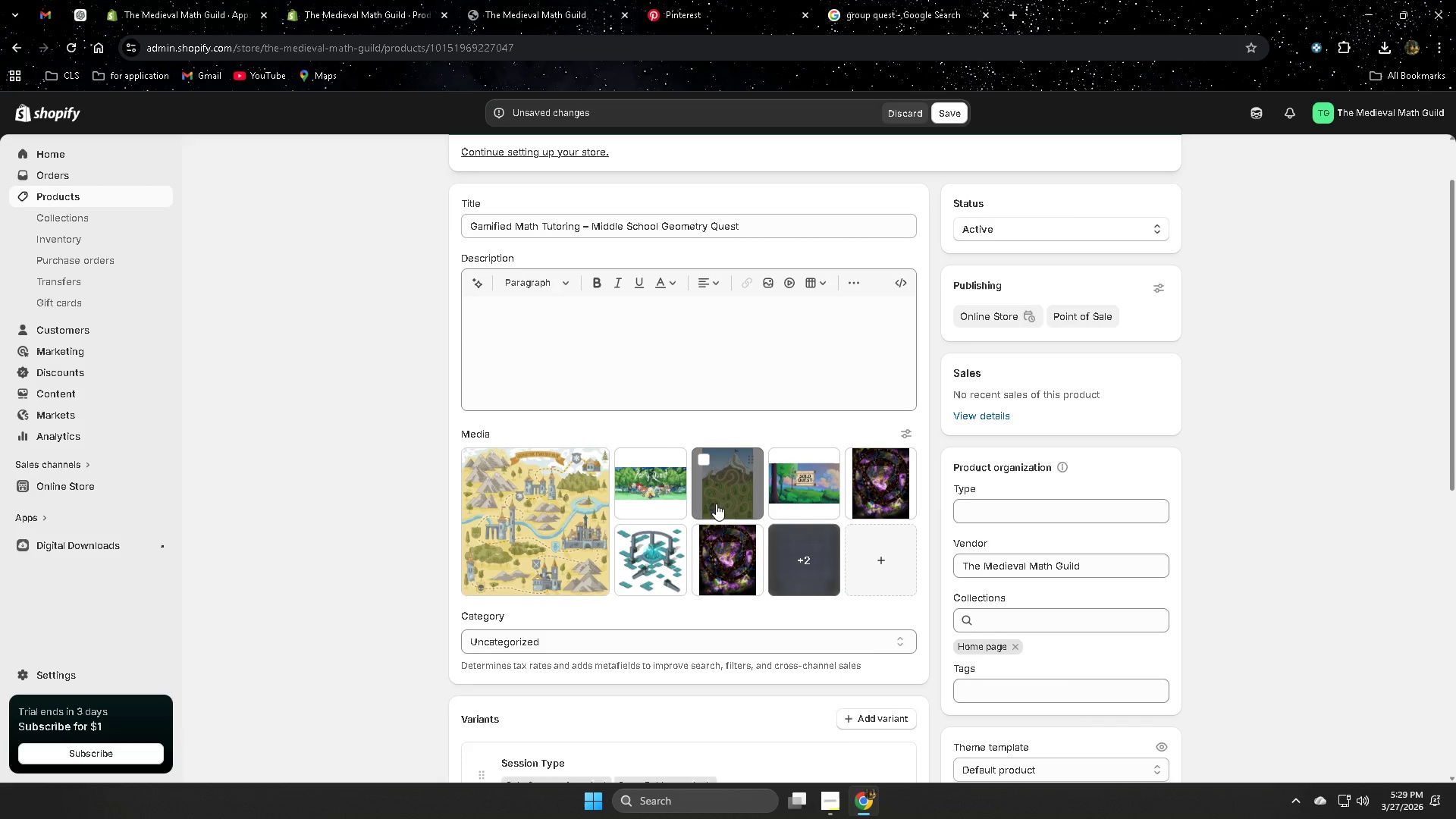 
left_click_drag(start_coordinate=[716, 504], to_coordinate=[629, 494])
 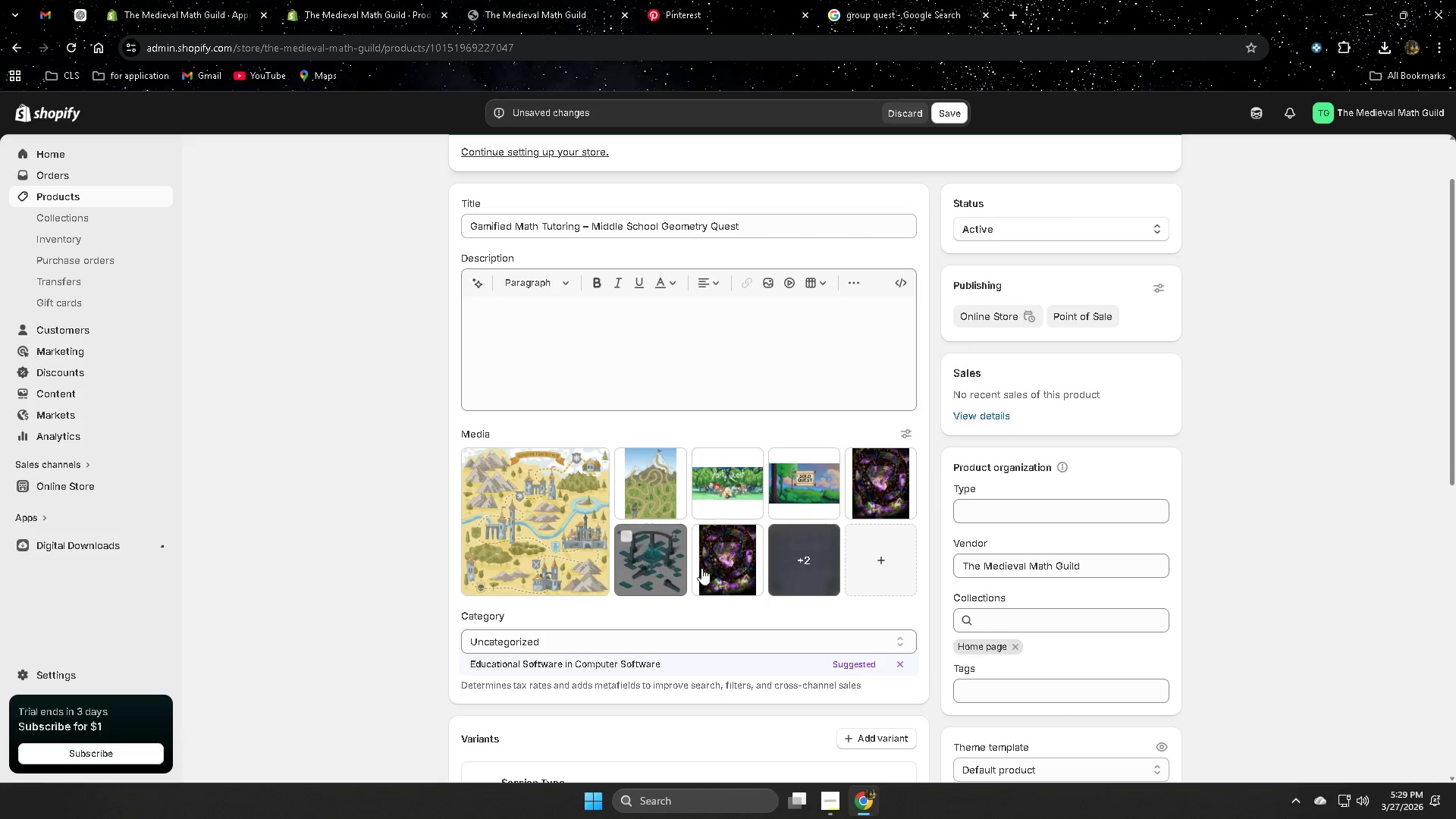 
left_click_drag(start_coordinate=[719, 502], to_coordinate=[869, 569])
 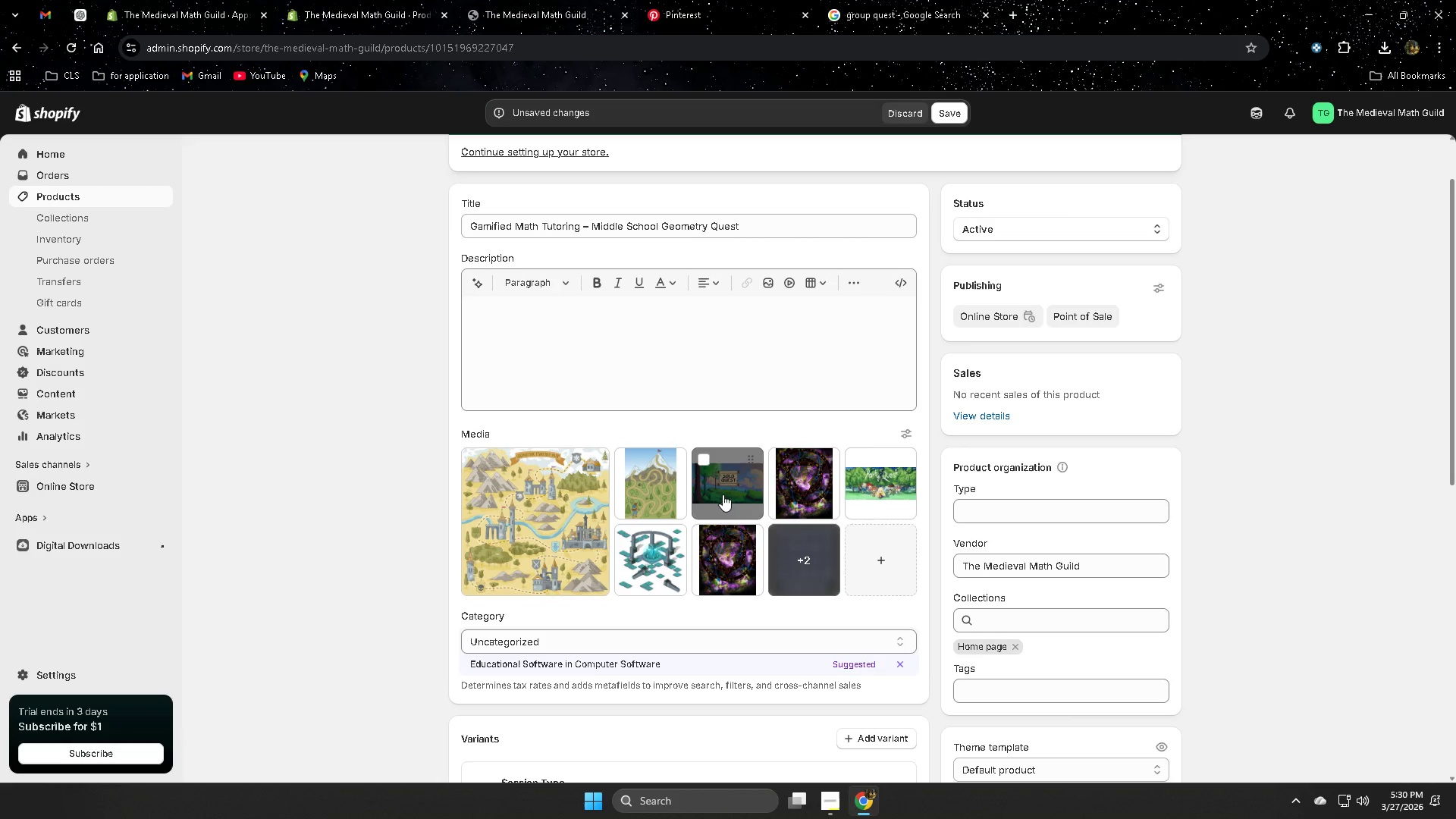 
left_click_drag(start_coordinate=[720, 488], to_coordinate=[900, 585])
 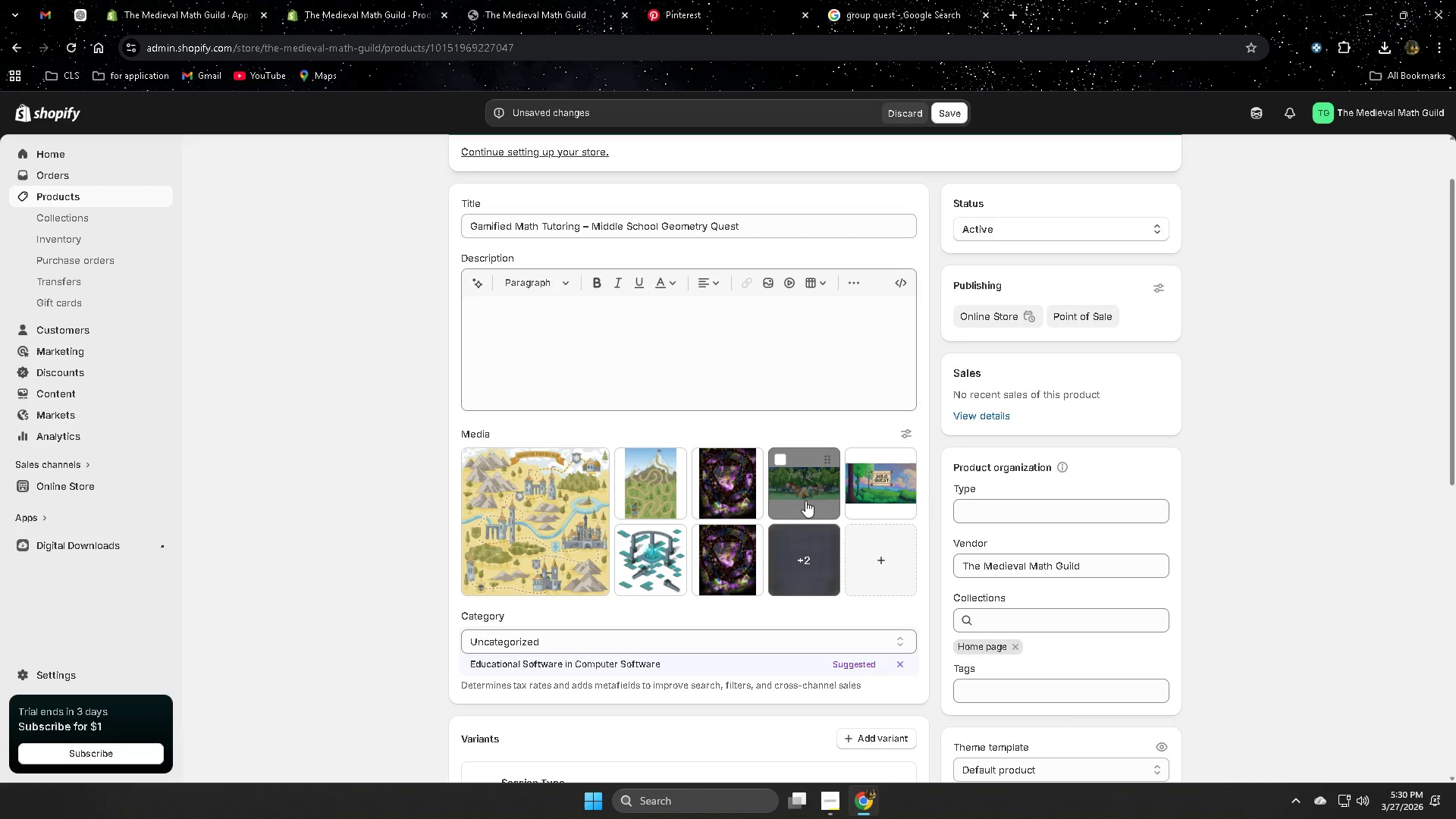 
left_click_drag(start_coordinate=[803, 497], to_coordinate=[891, 572])
 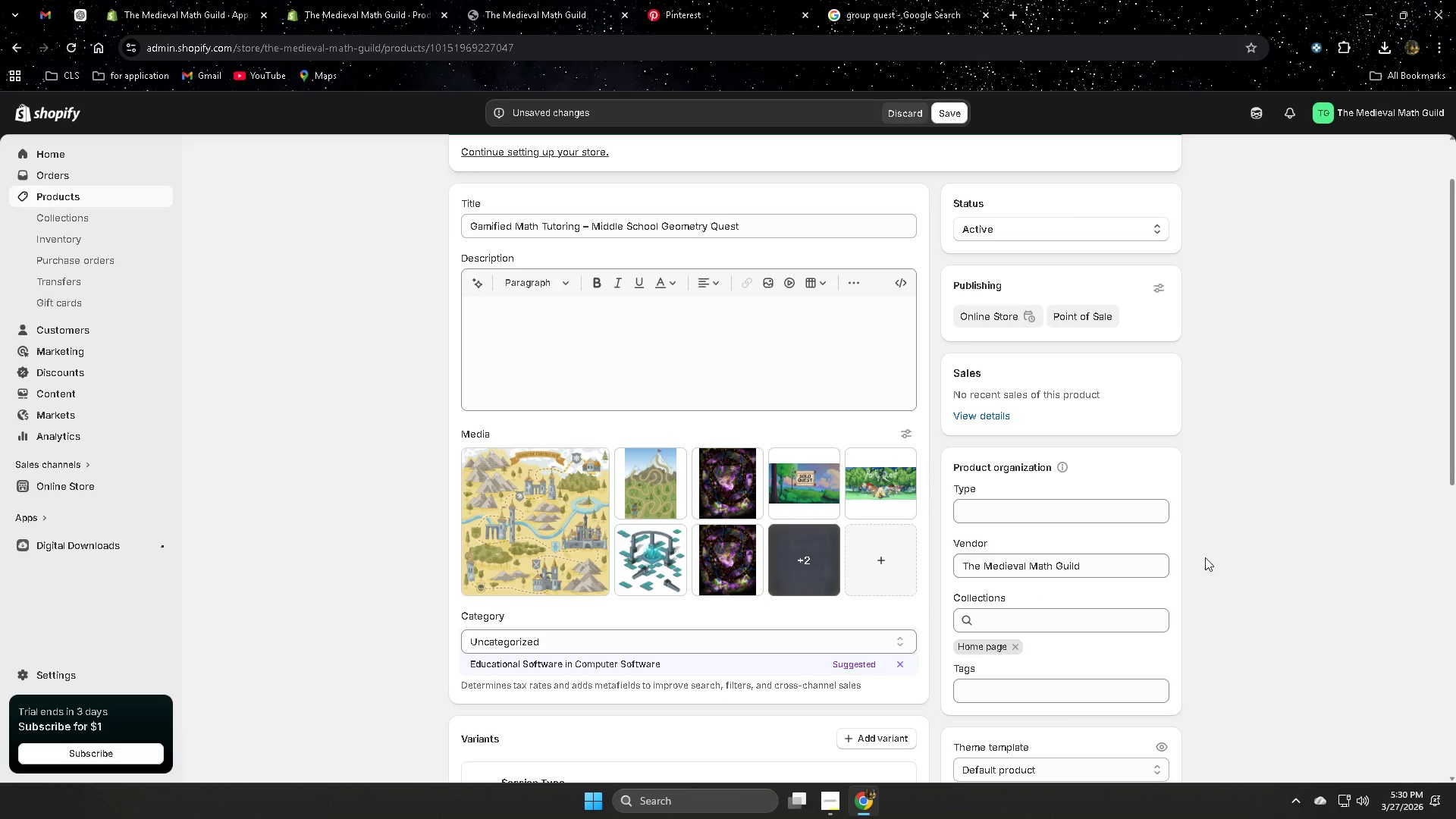 
scroll: coordinate [1281, 536], scroll_direction: down, amount: 5.0
 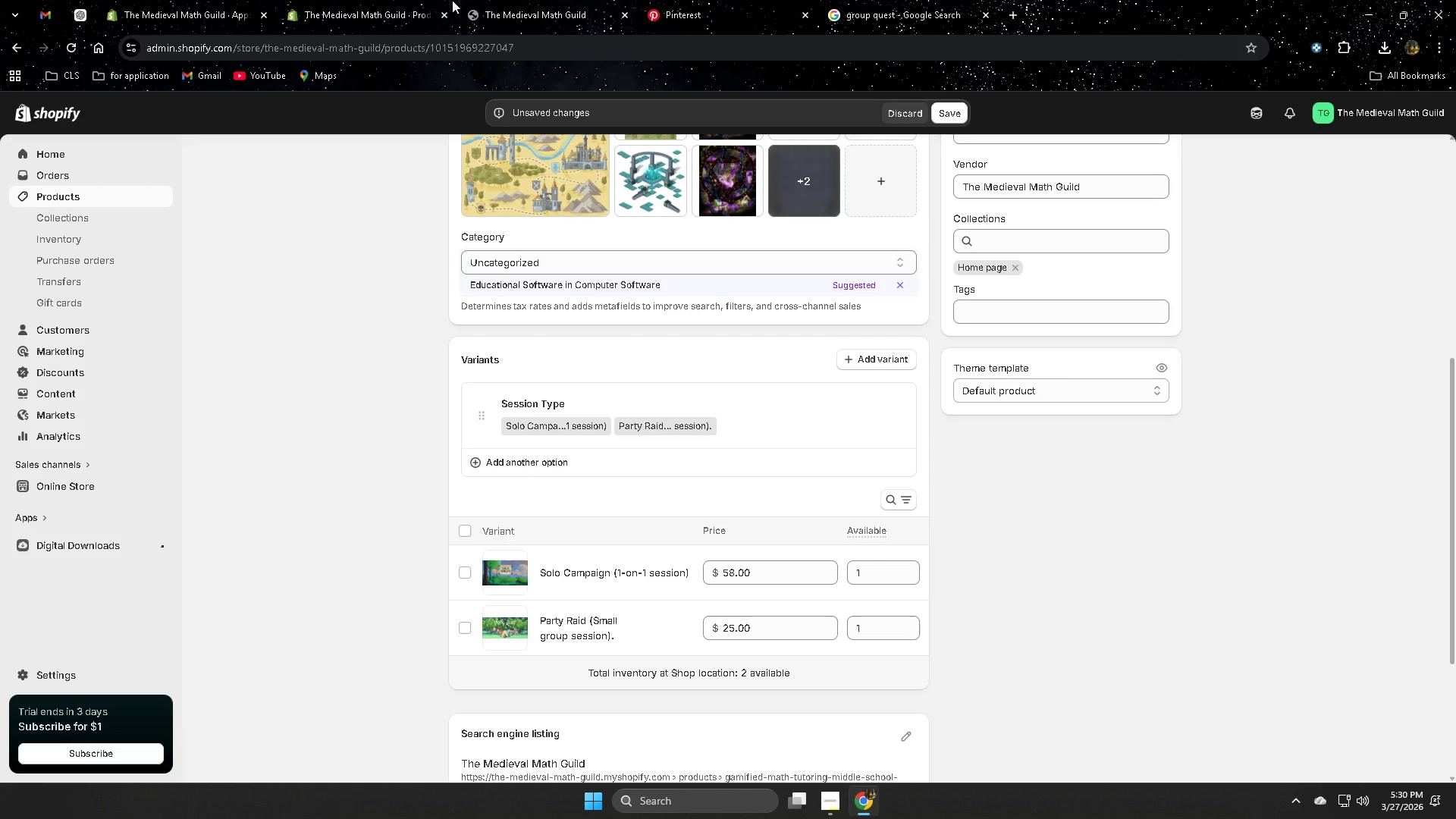 
left_click([516, 0])
 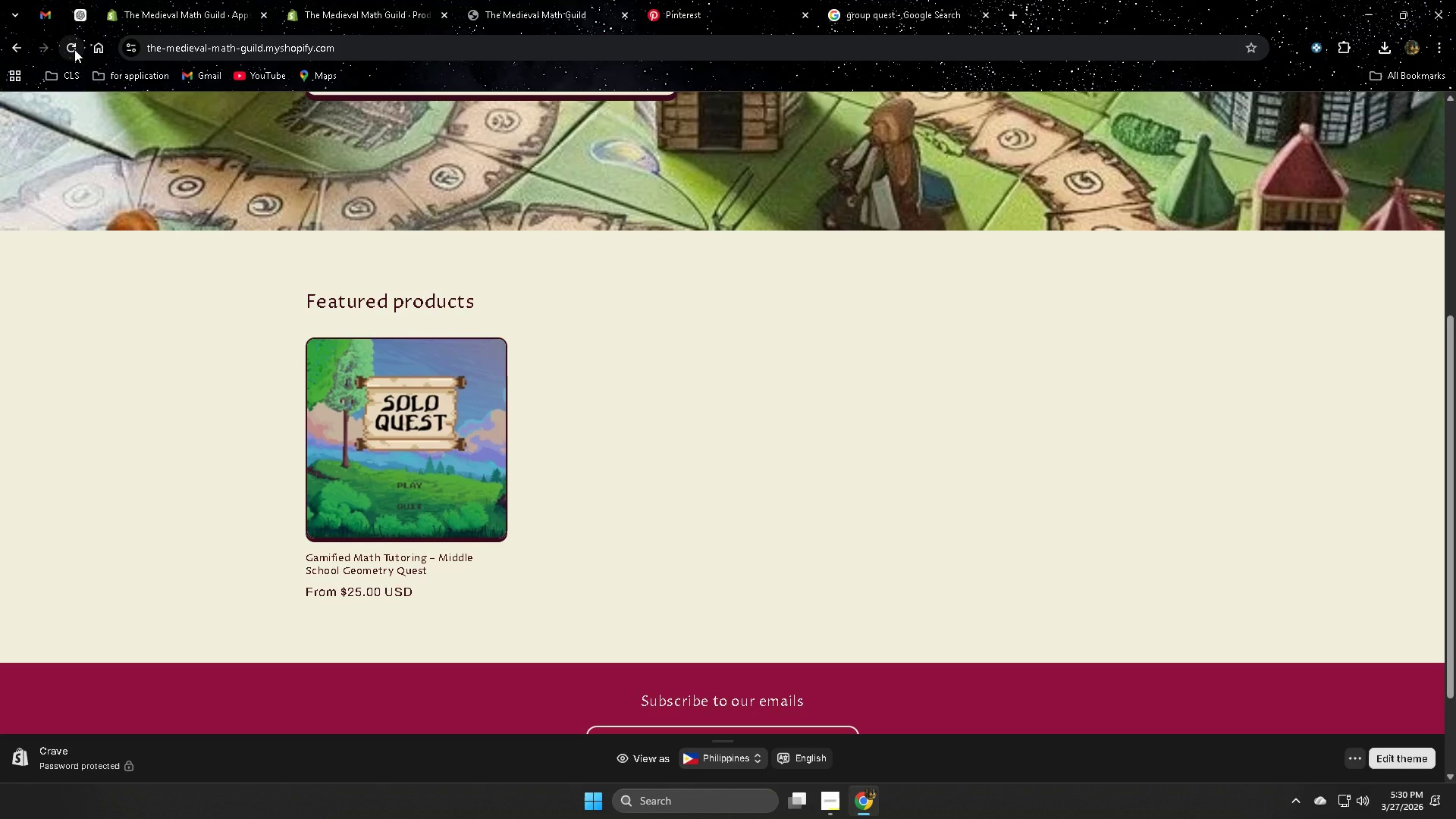 
left_click([72, 49])
 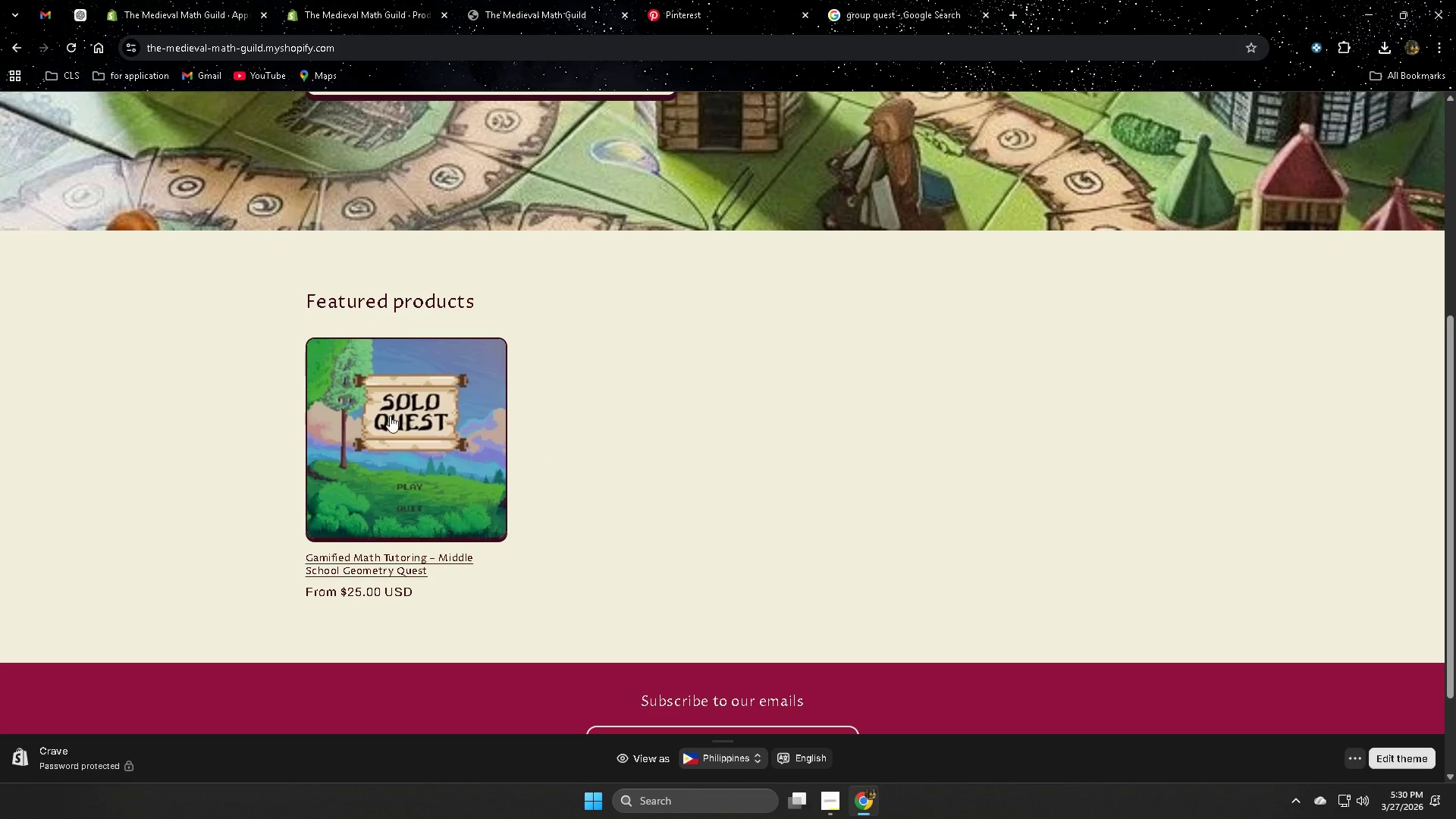 
wait(5.27)
 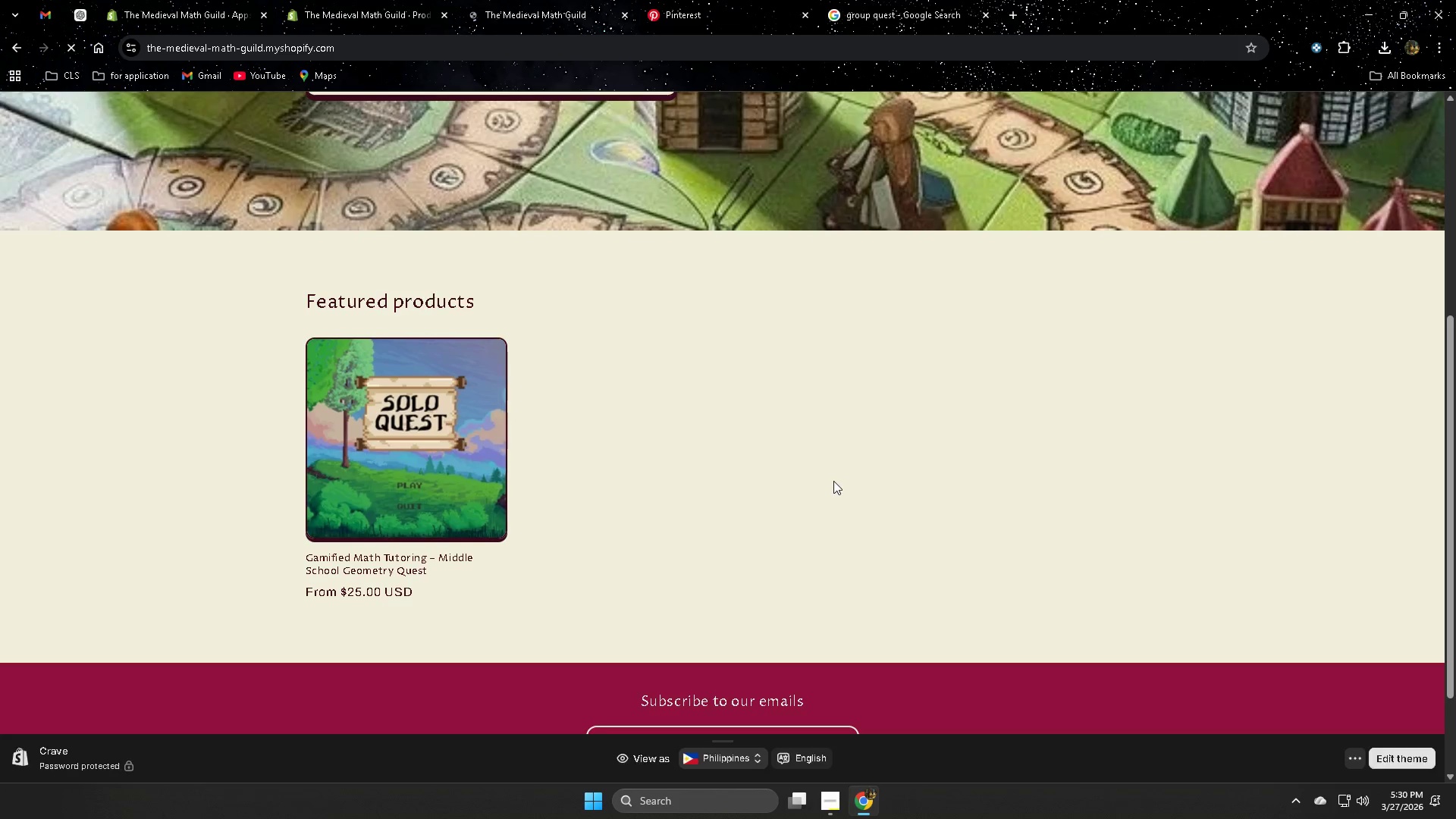 
left_click([66, 42])
 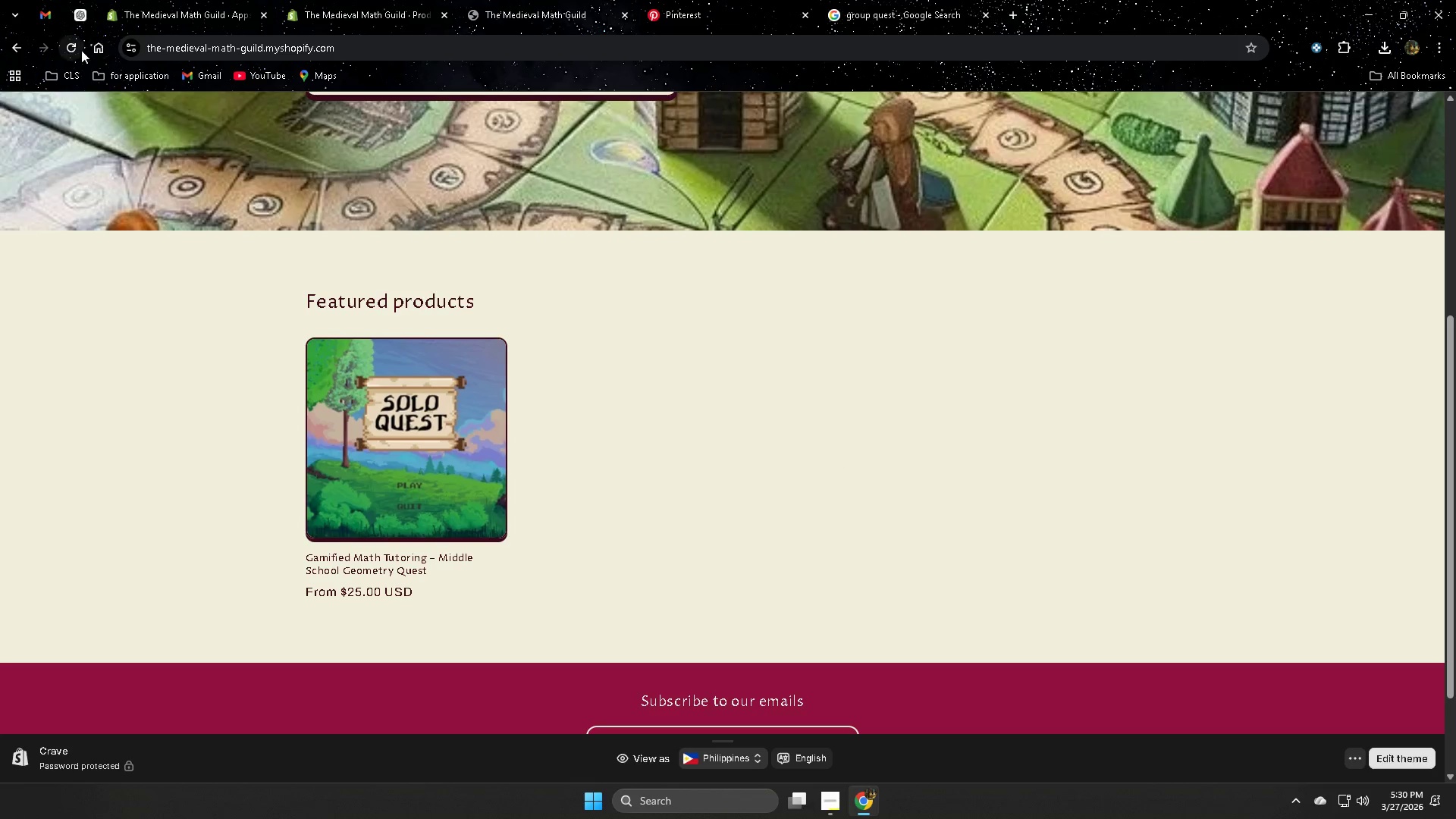 
left_click([379, 0])
 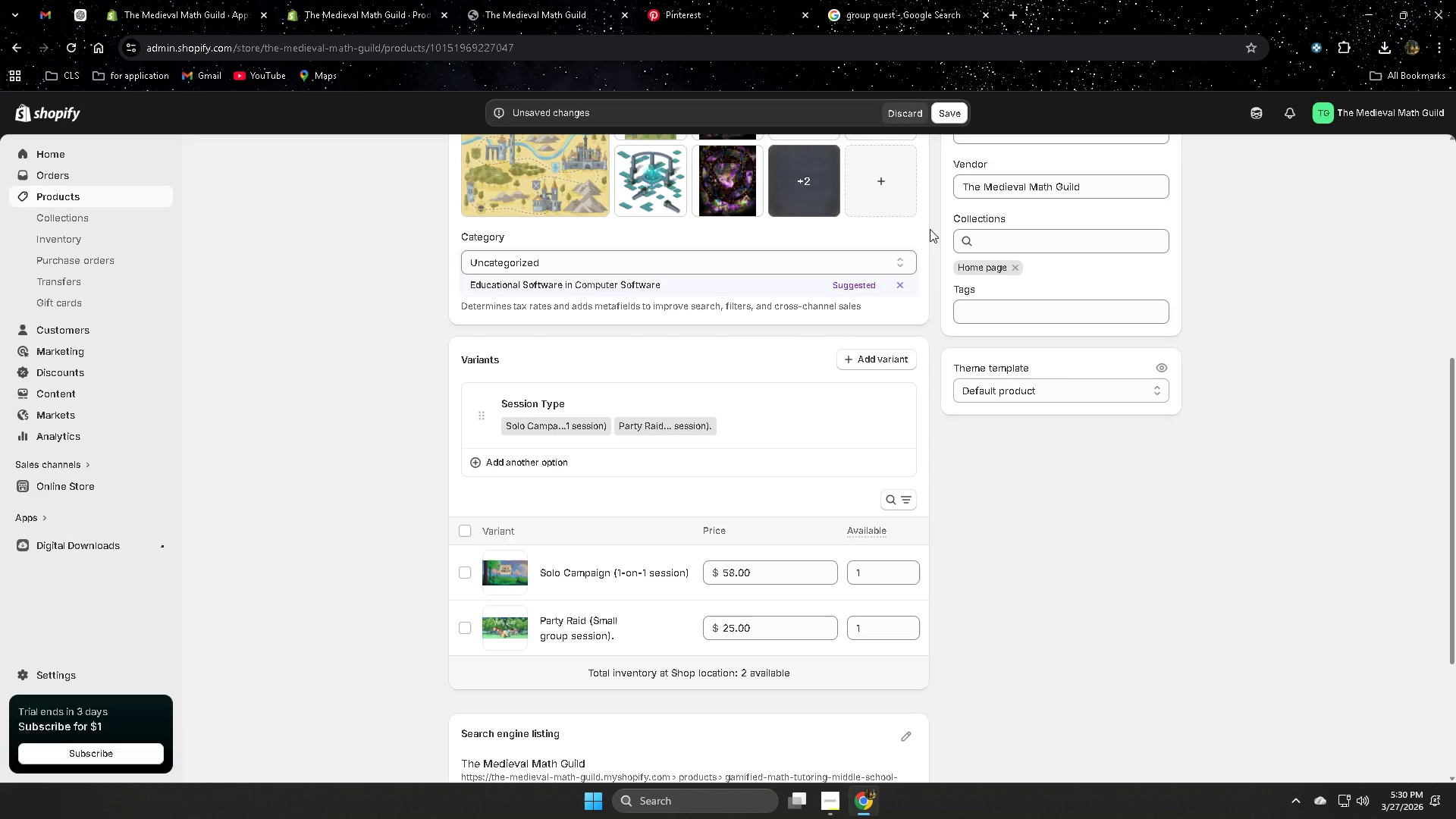 
left_click([957, 112])
 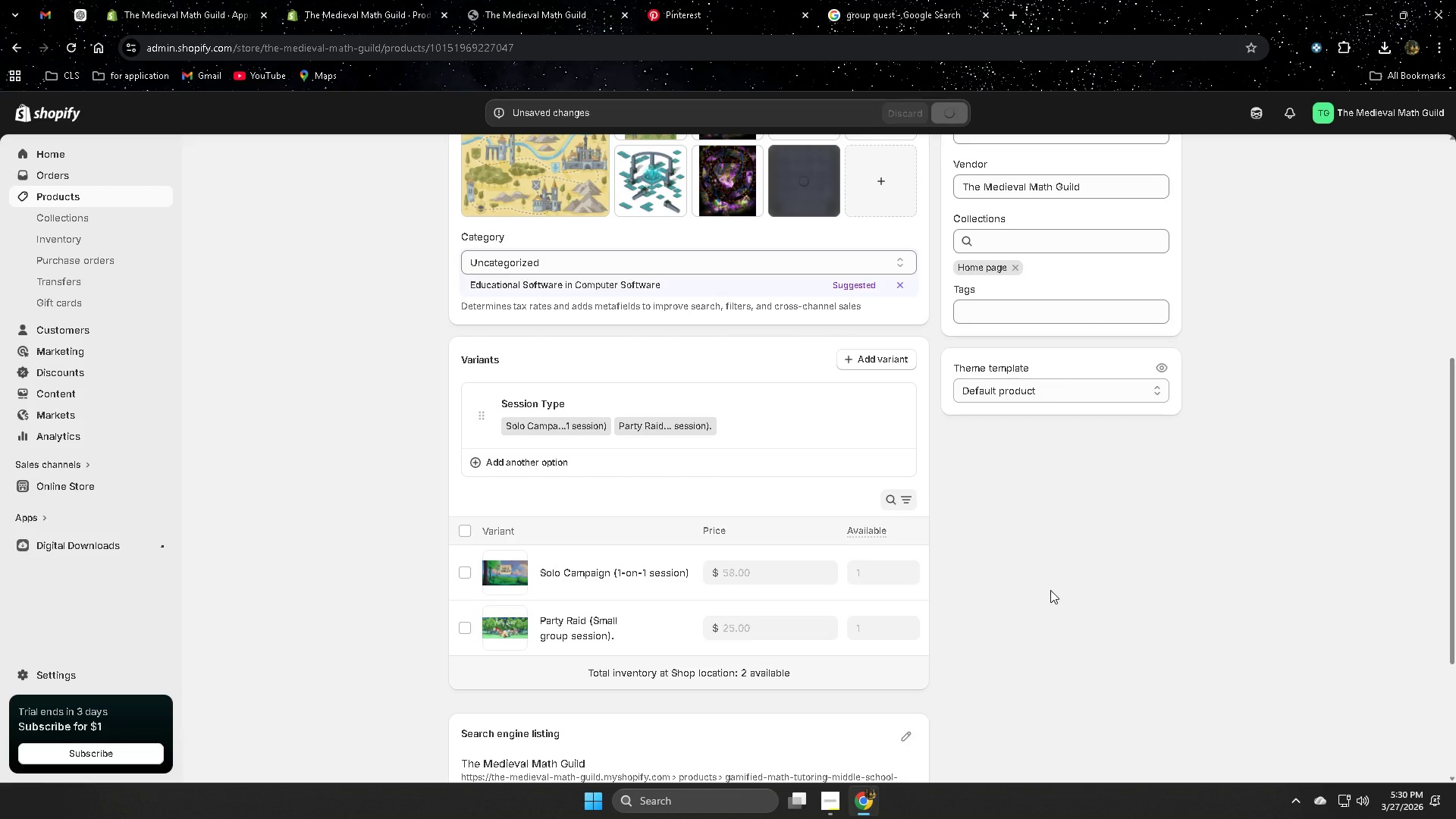 
scroll: coordinate [1046, 589], scroll_direction: up, amount: 1.0
 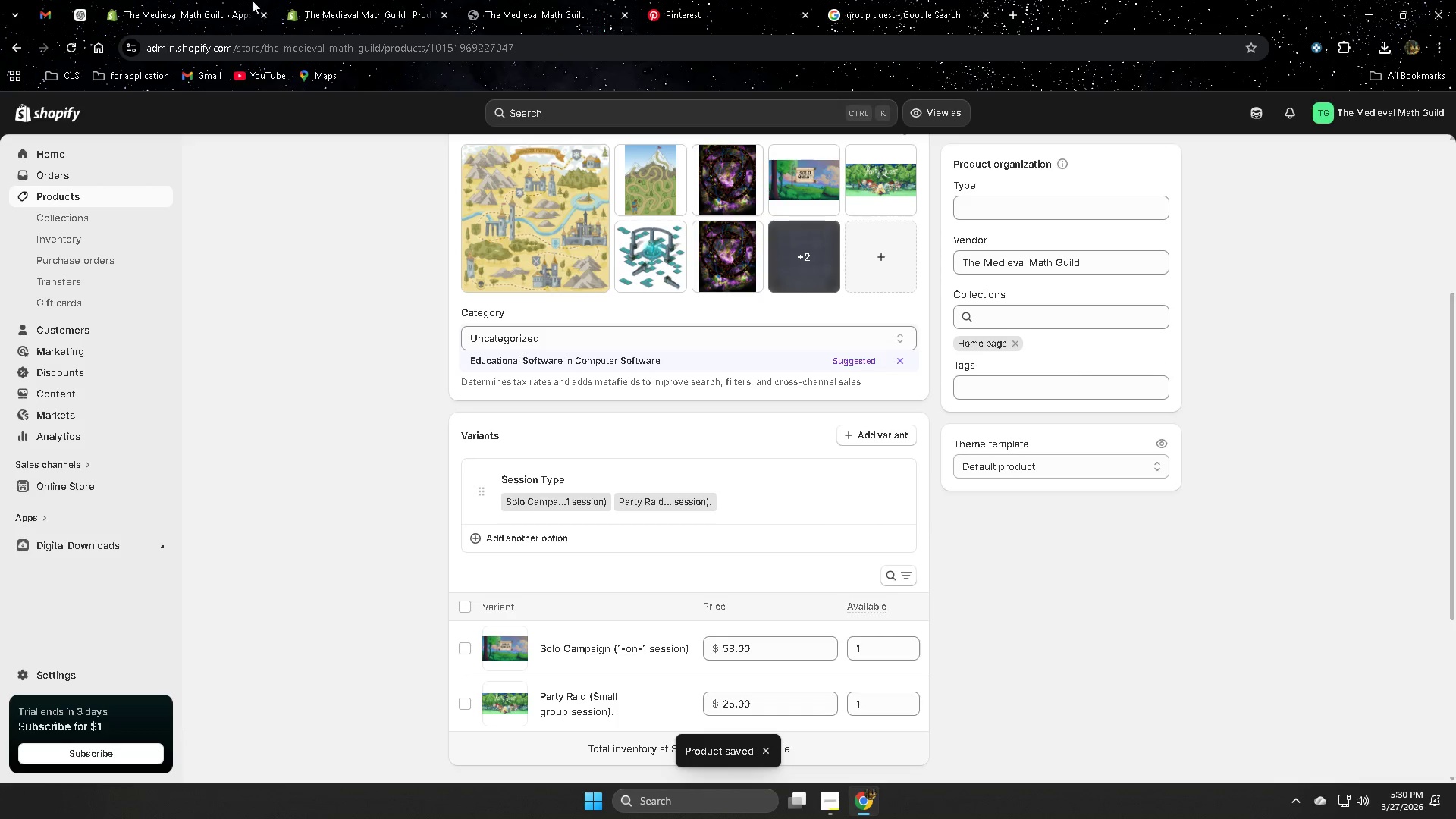 
left_click([188, 0])
 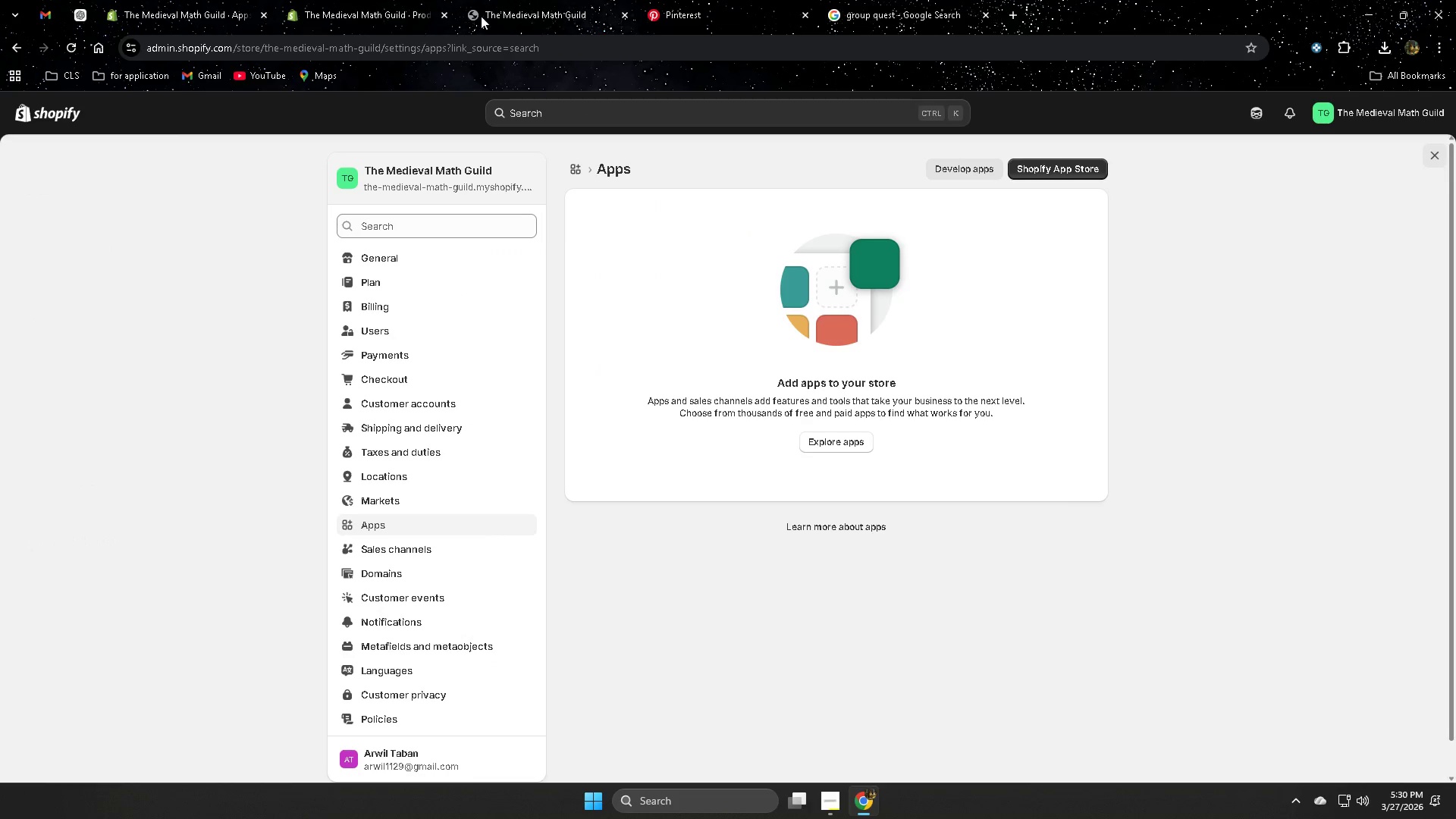 
left_click([552, 11])
 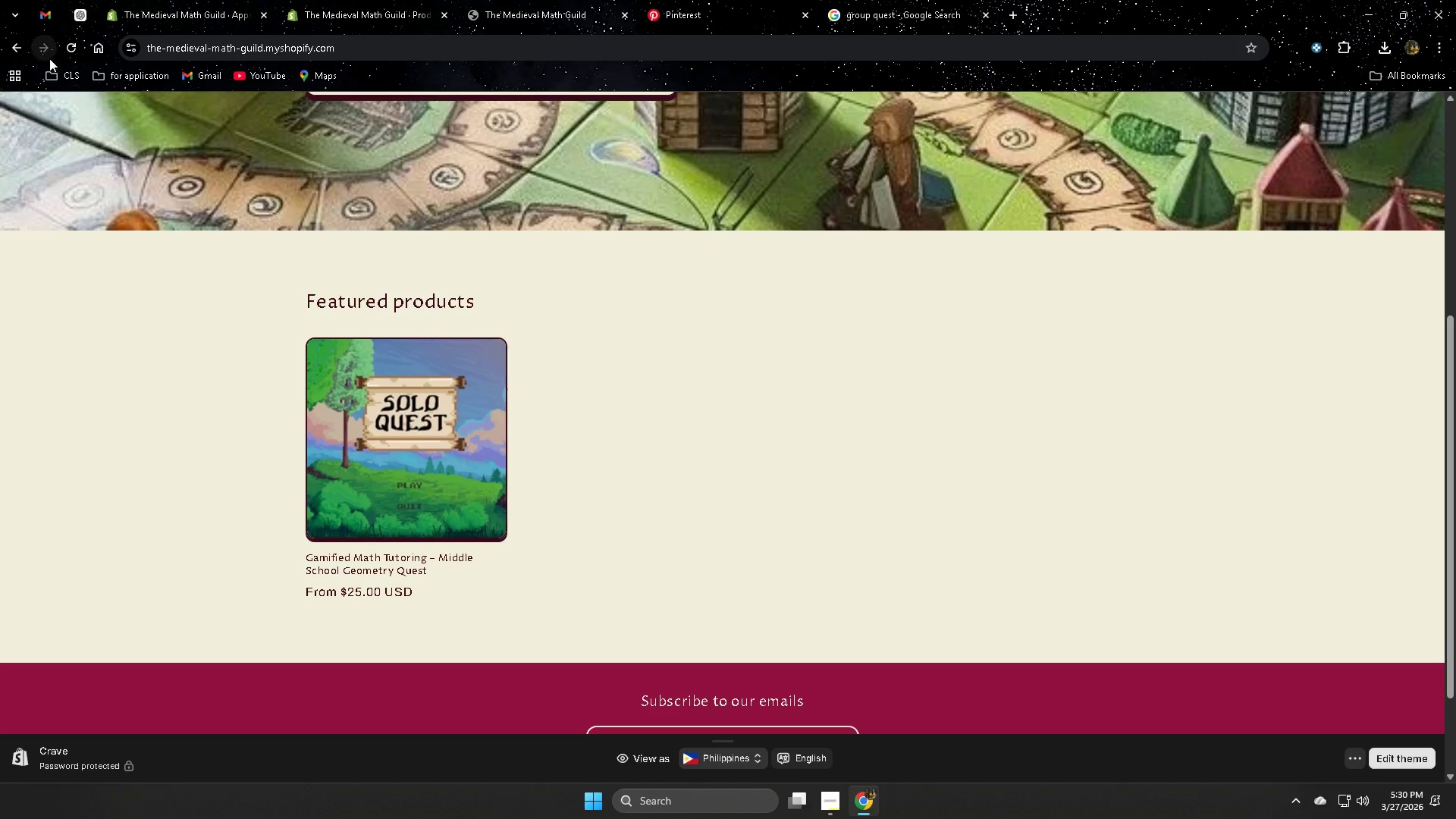 
left_click([67, 48])
 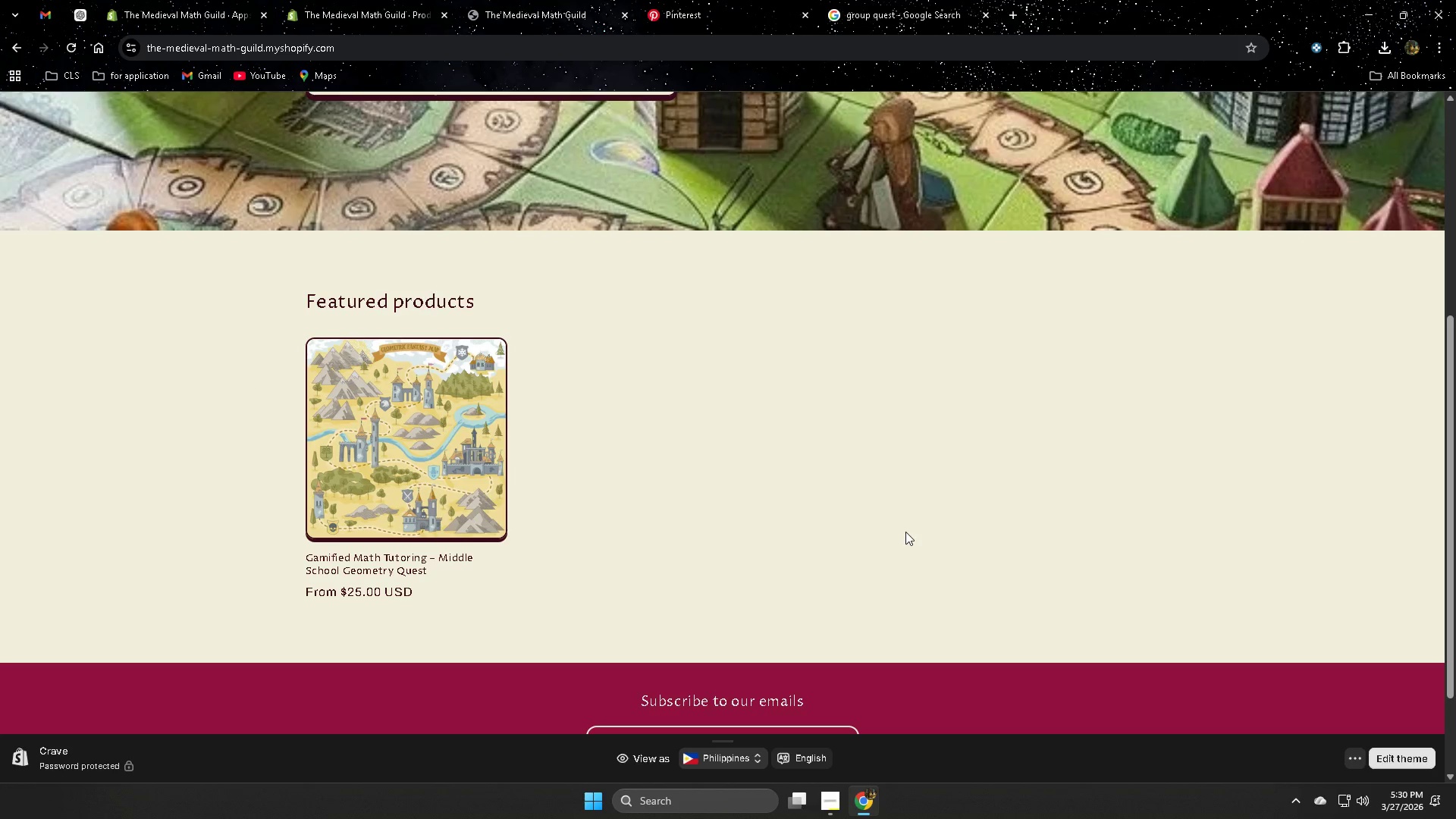 
wait(6.17)
 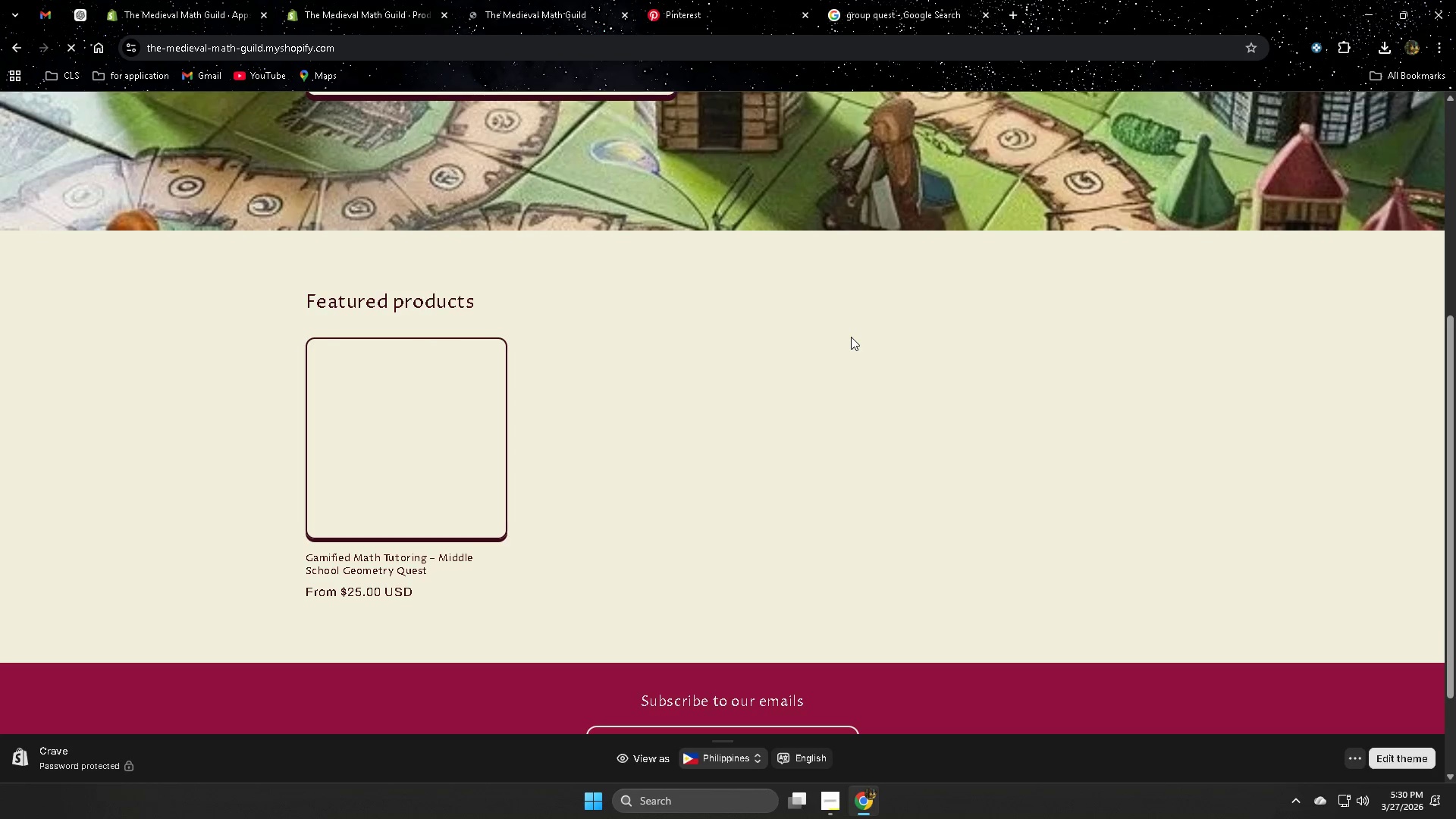 
left_click([431, 417])
 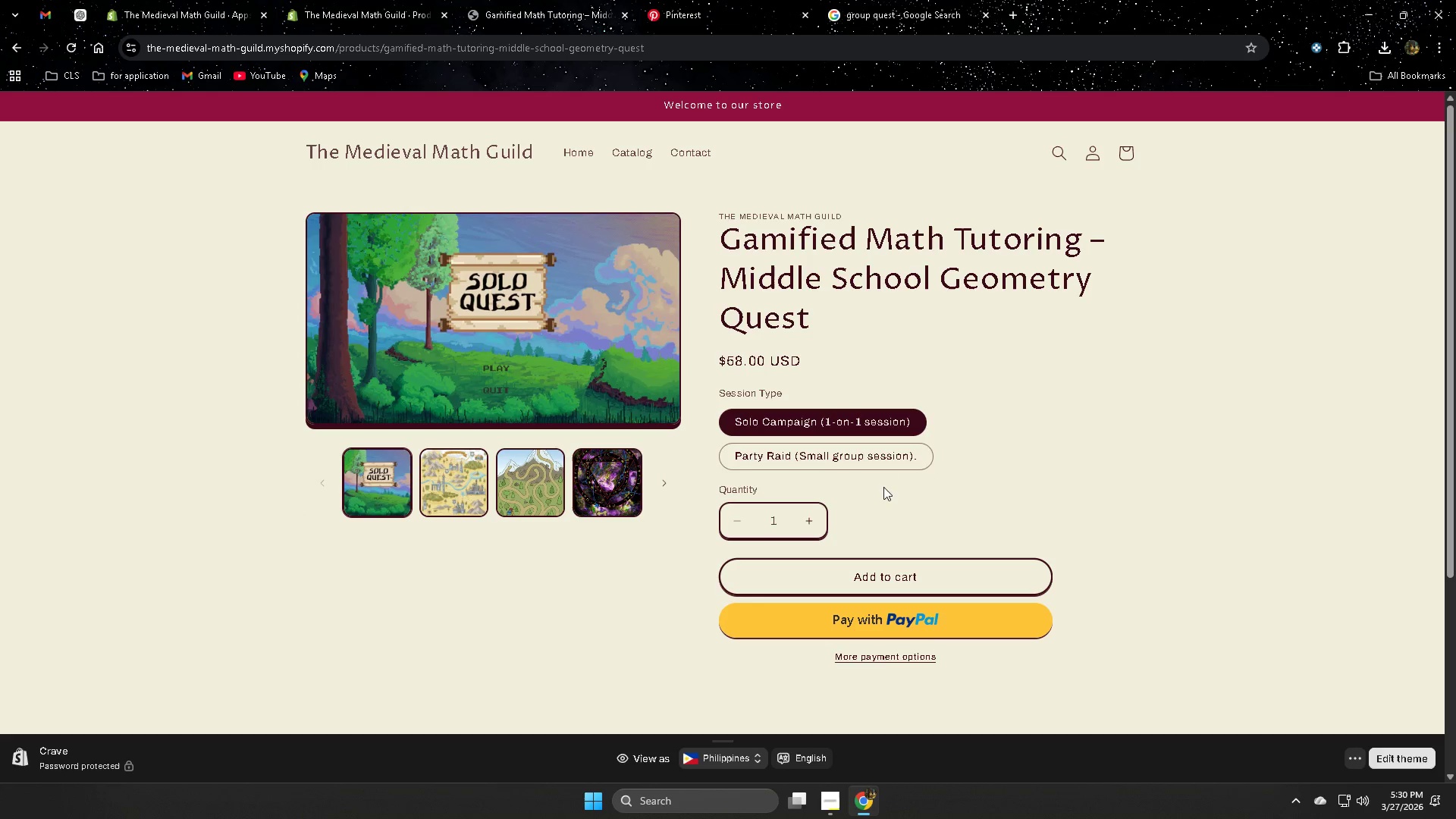 
wait(10.03)
 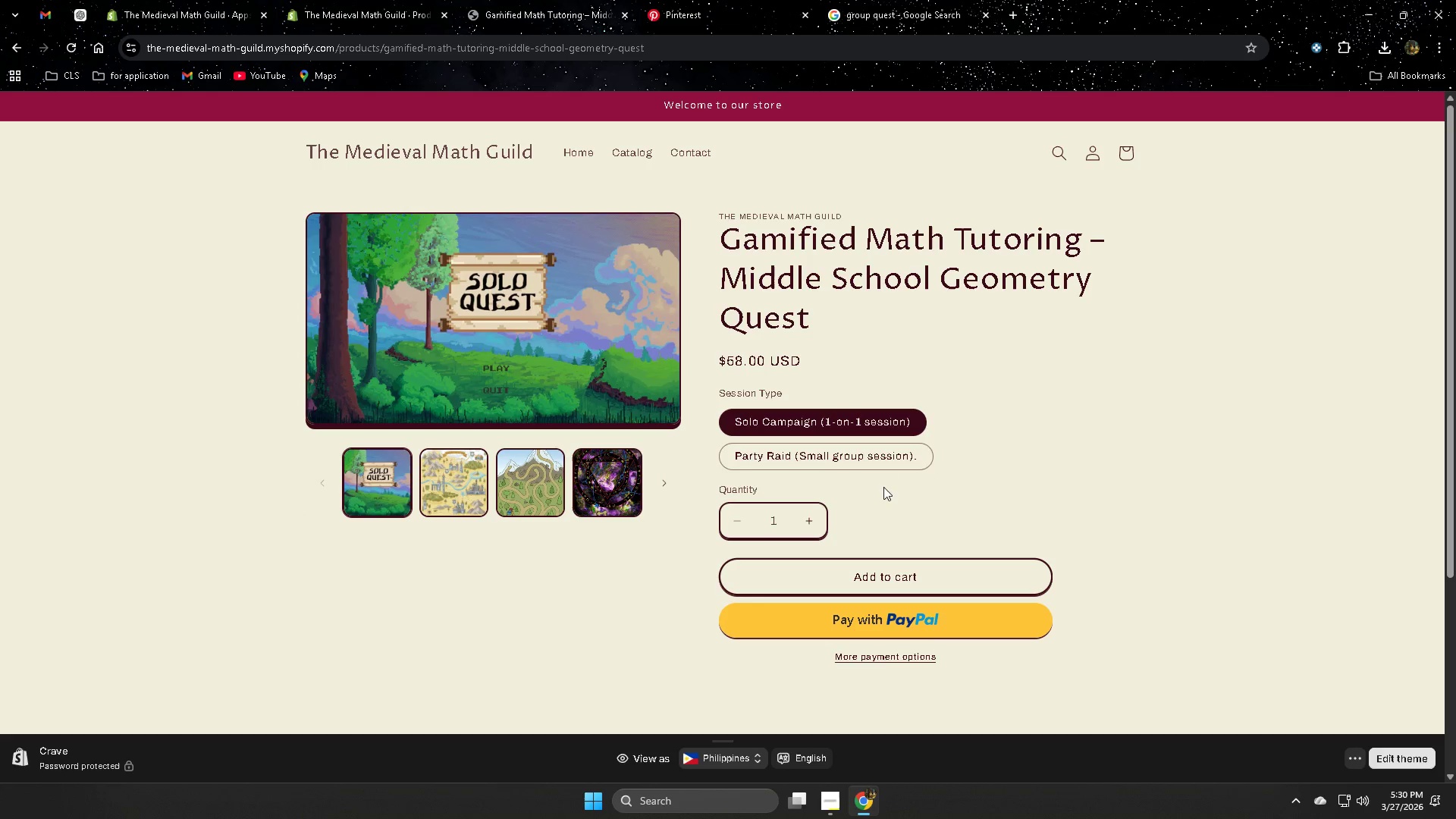 
left_click([526, 480])
 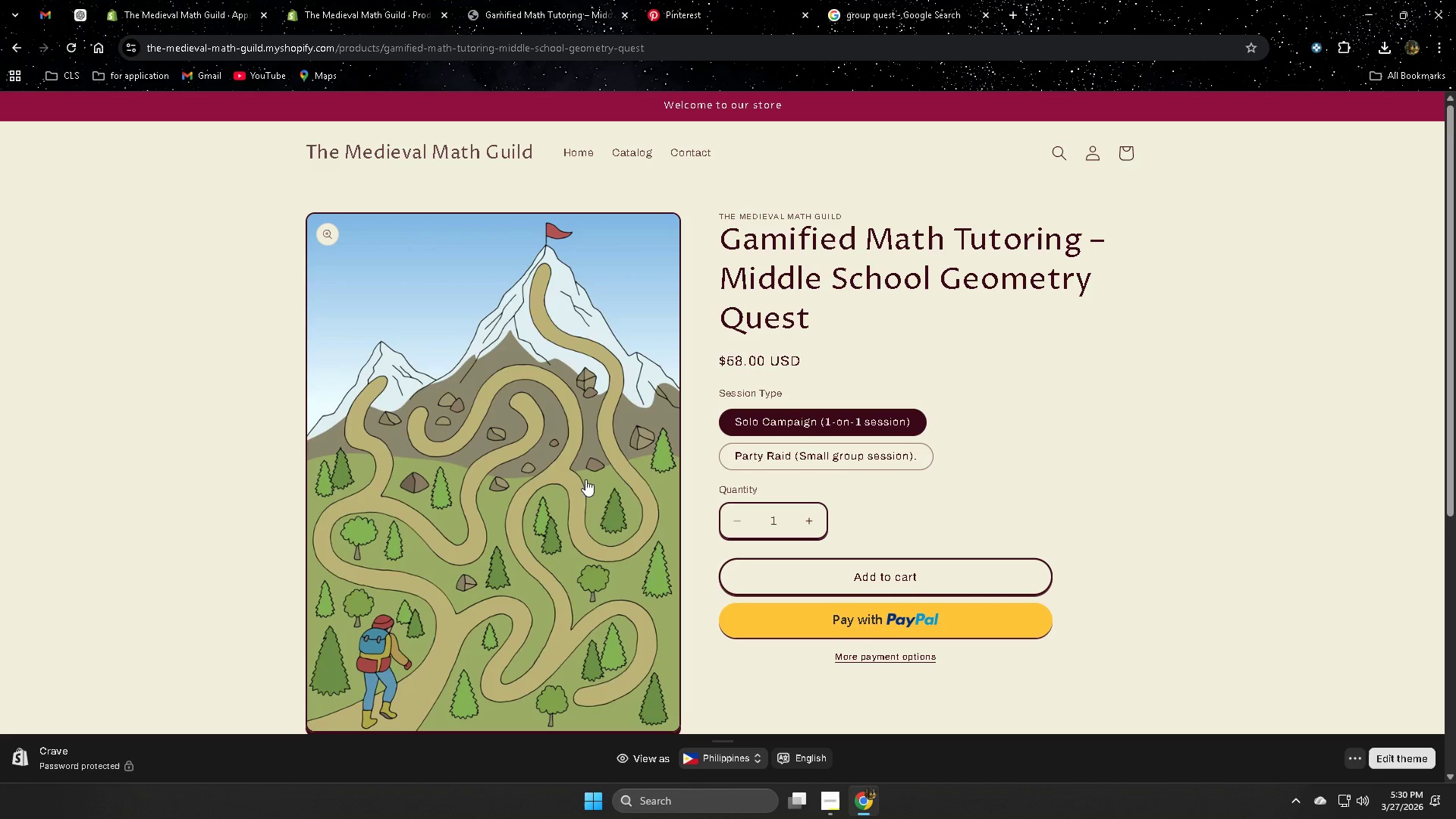 
scroll: coordinate [609, 506], scroll_direction: down, amount: 2.0
 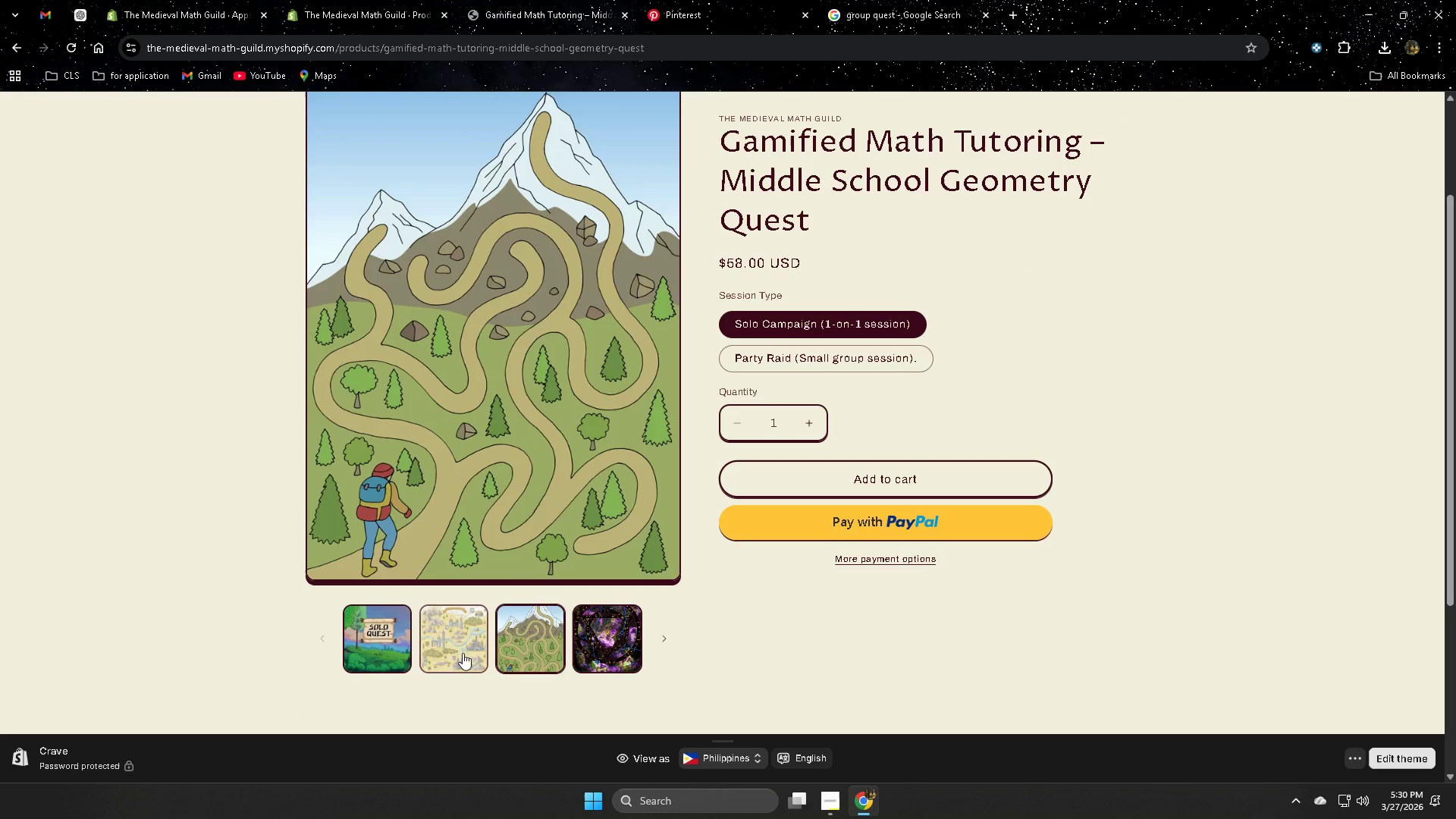 
left_click([525, 663])
 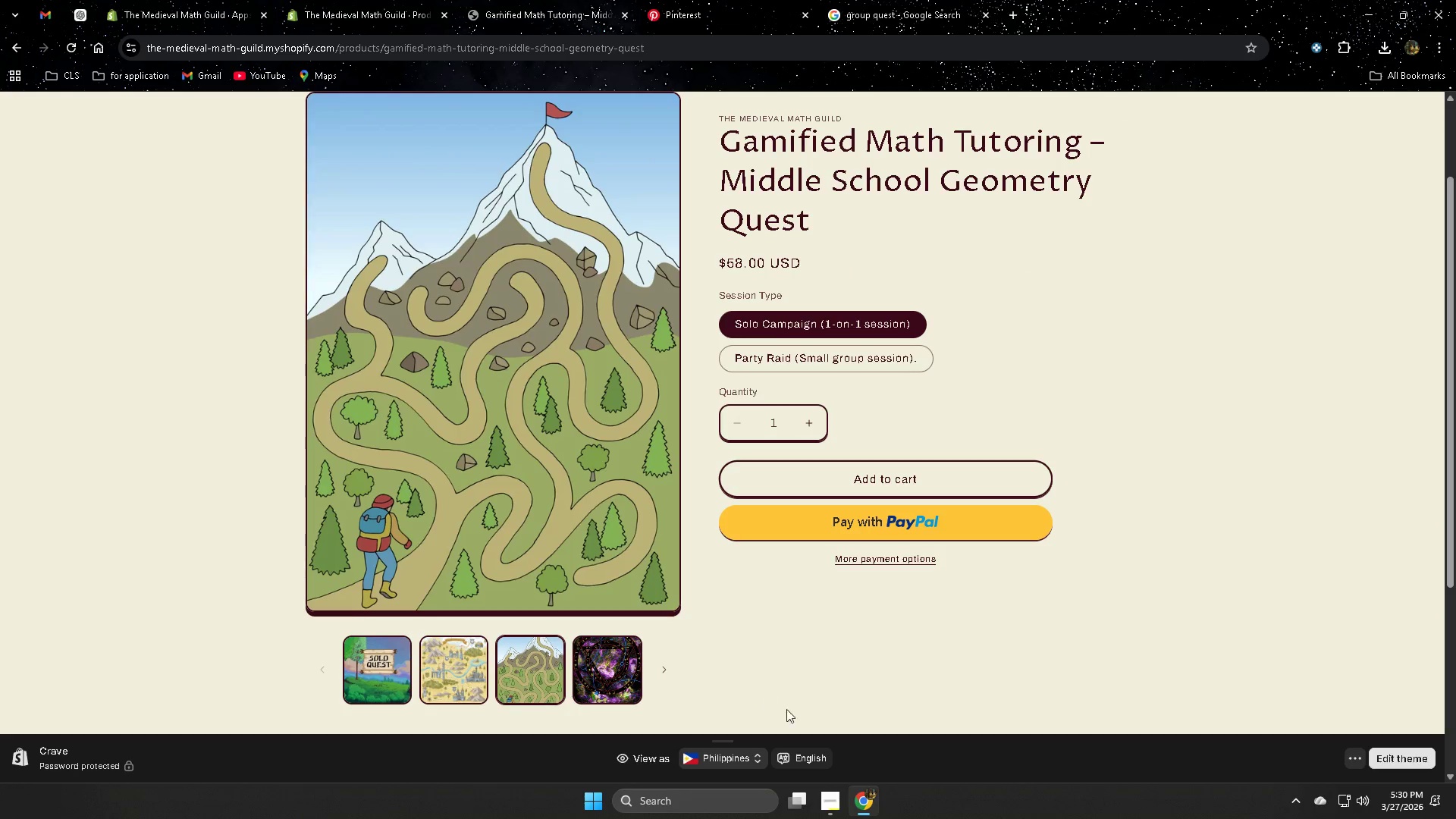 
scroll: coordinate [818, 671], scroll_direction: up, amount: 3.0
 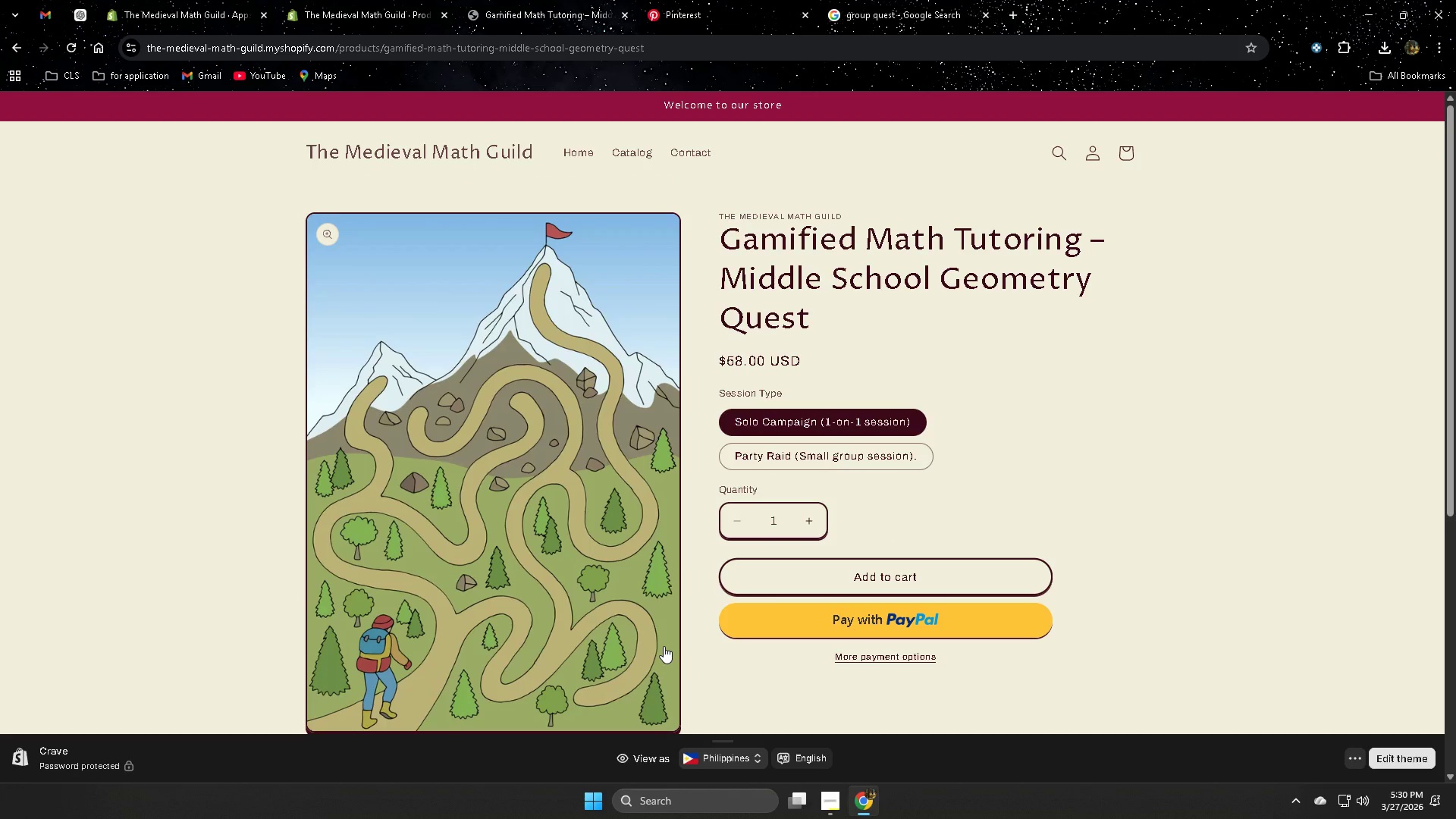 
scroll: coordinate [669, 640], scroll_direction: down, amount: 1.0
 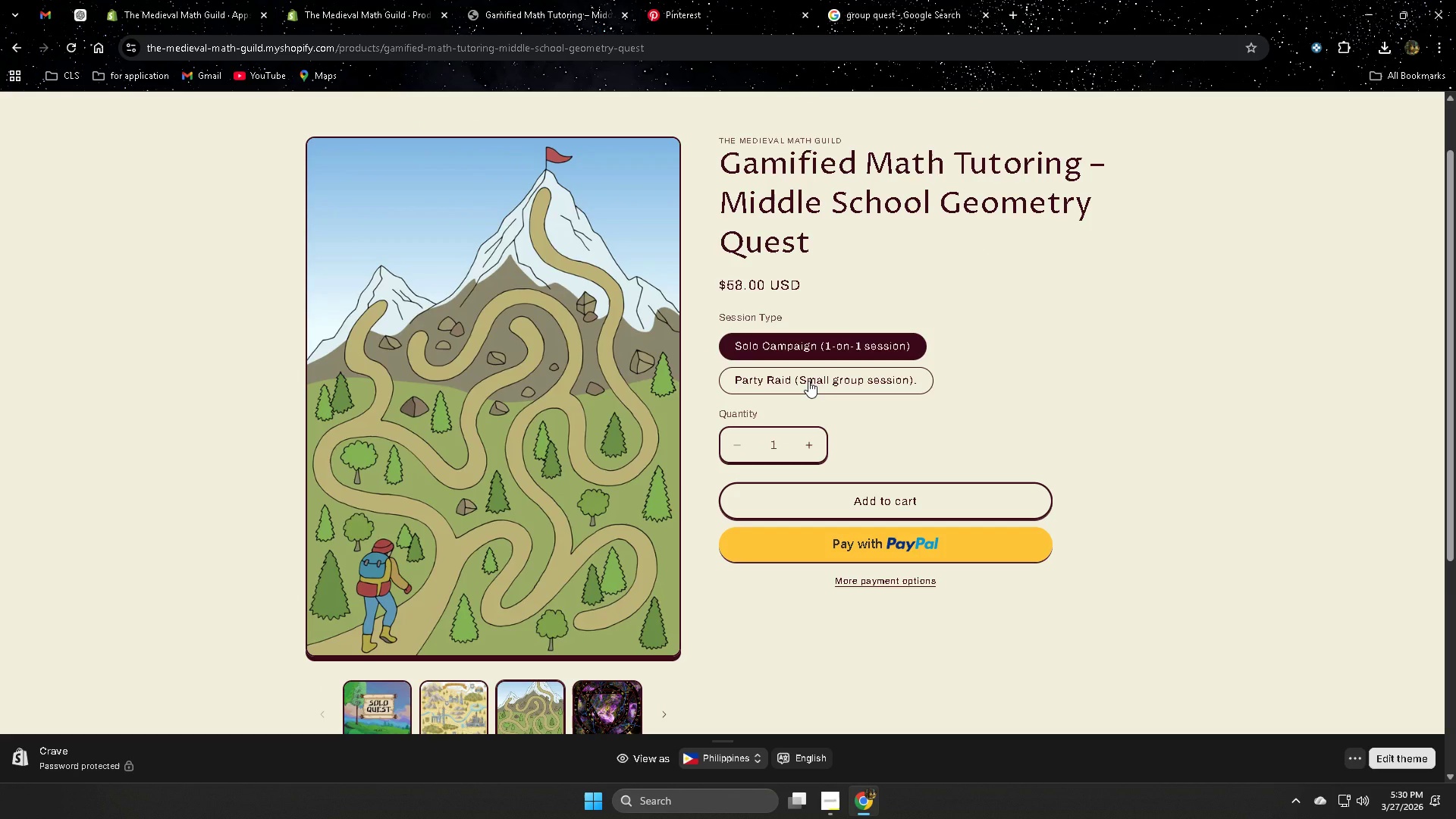 
left_click([808, 381])
 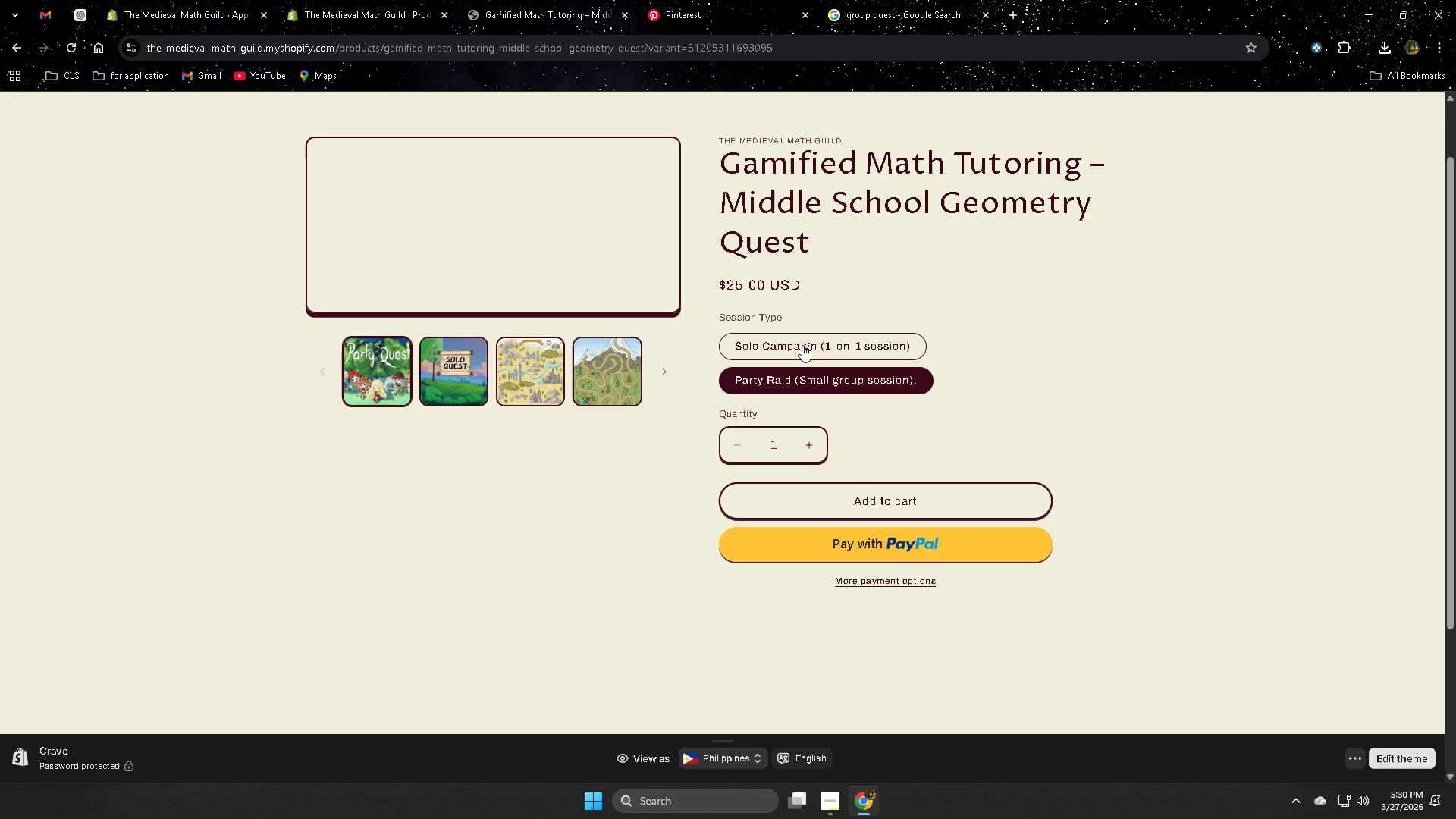 
left_click([802, 342])
 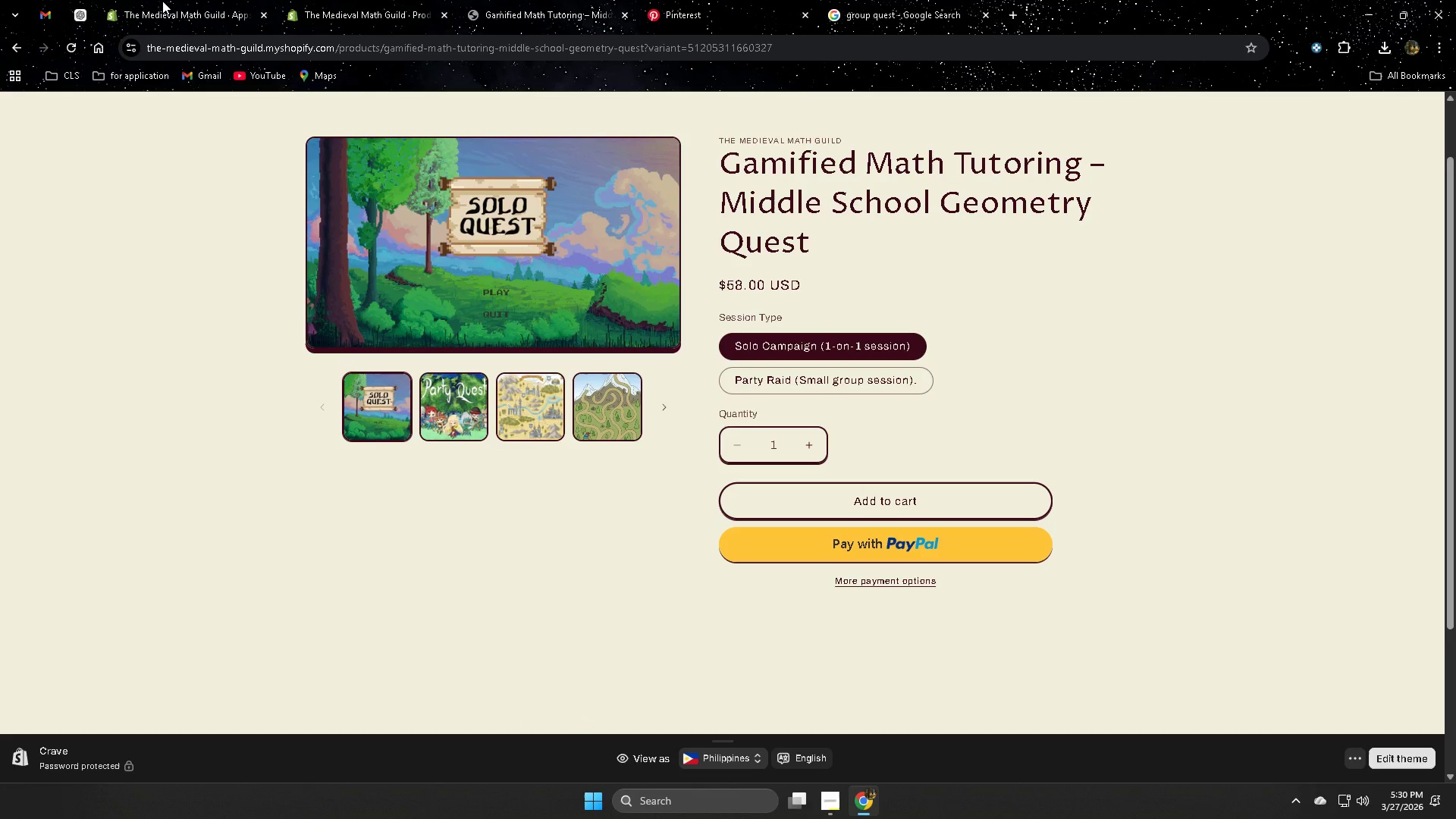 
wait(5.78)
 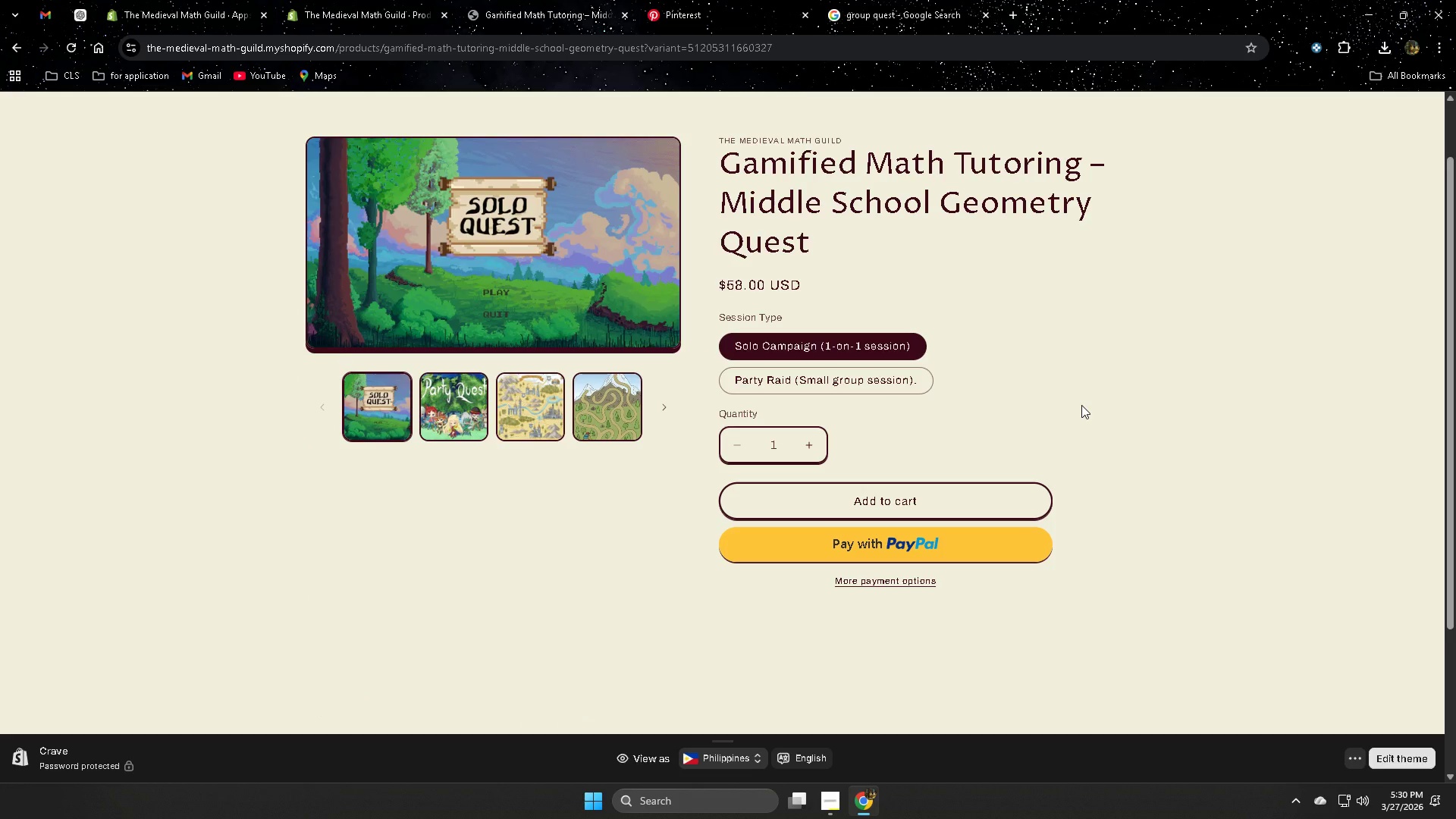 
left_click([196, 0])
 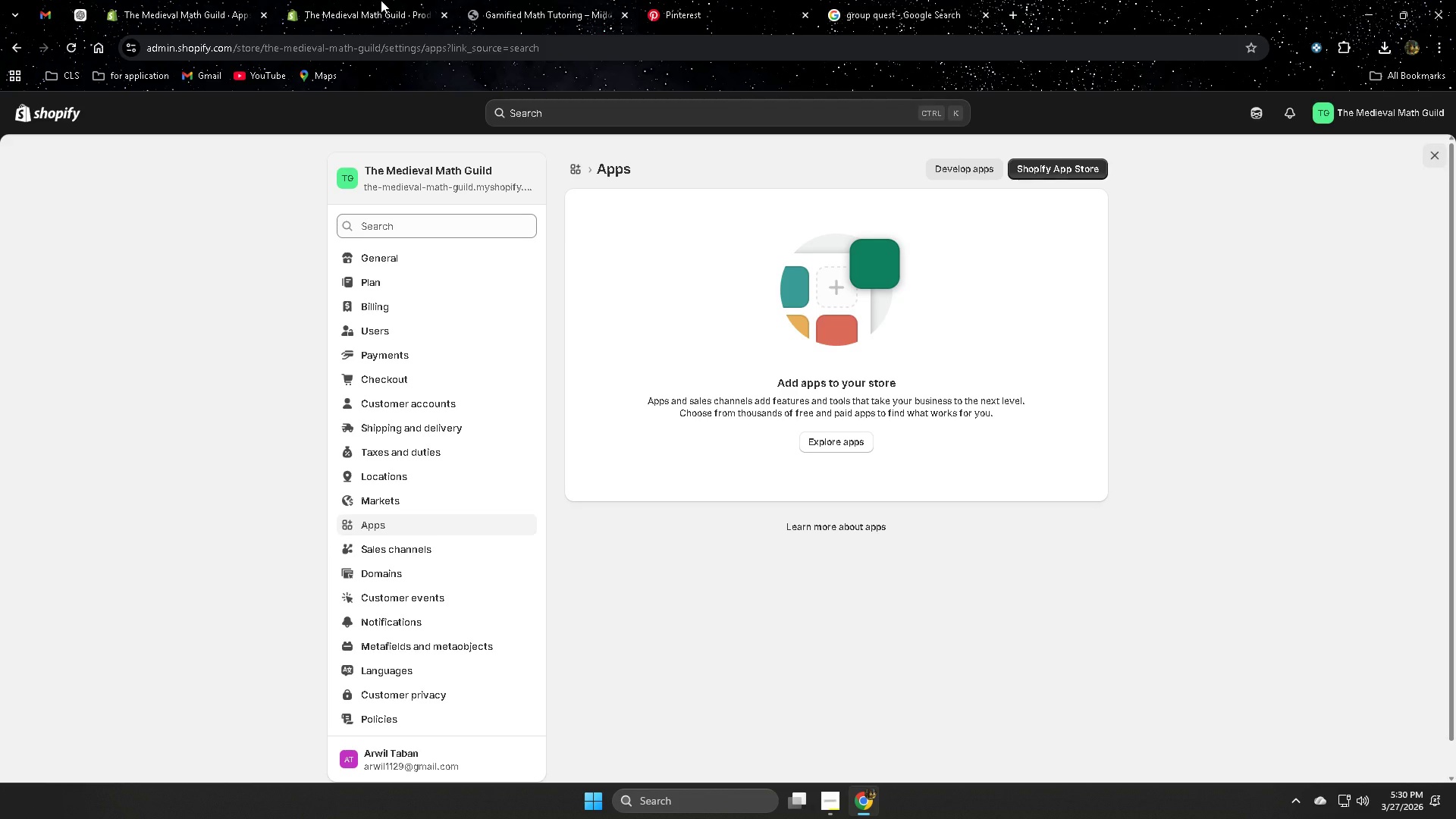 
left_click([381, 0])
 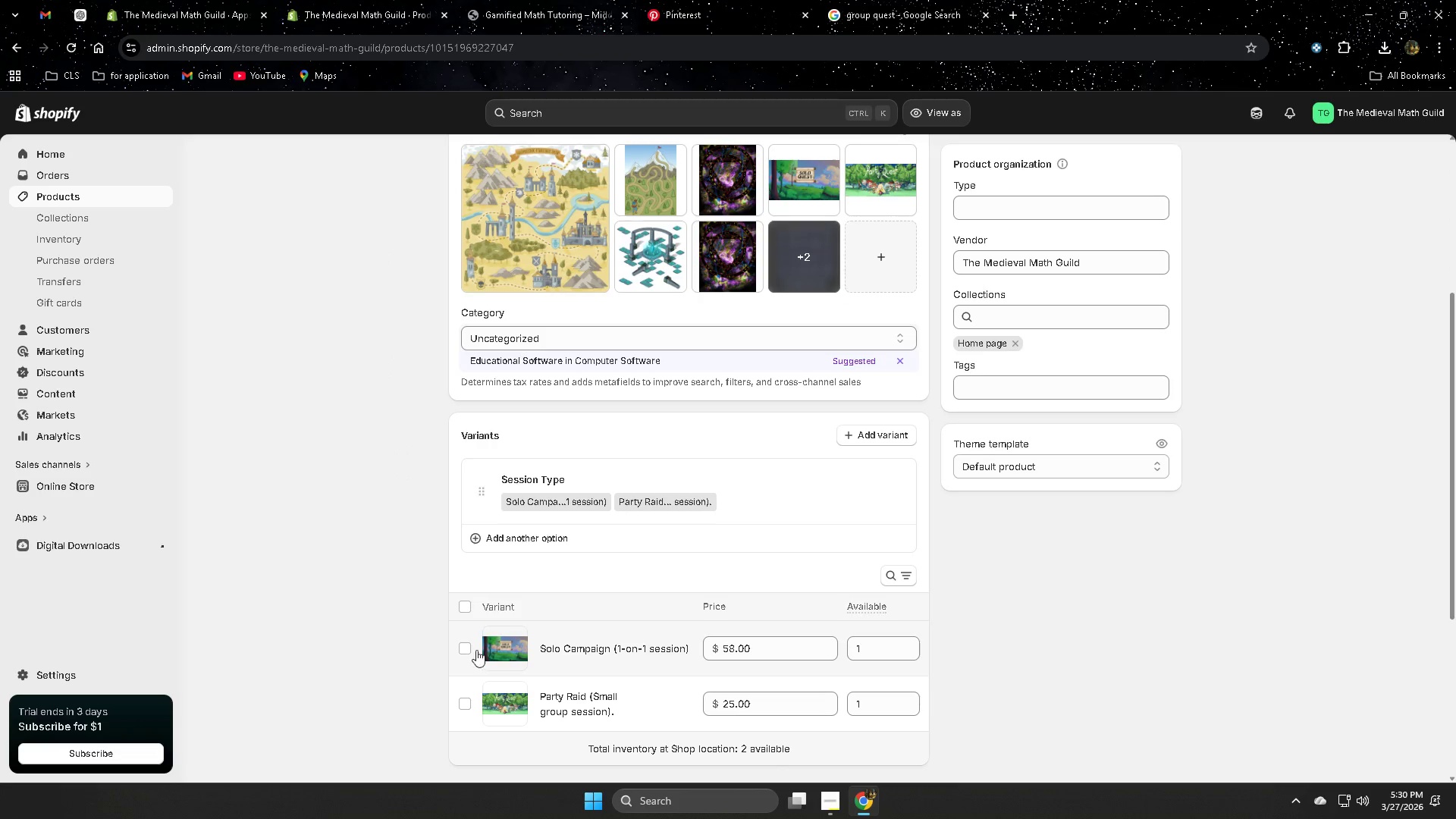 
scroll: coordinate [551, 648], scroll_direction: down, amount: 1.0
 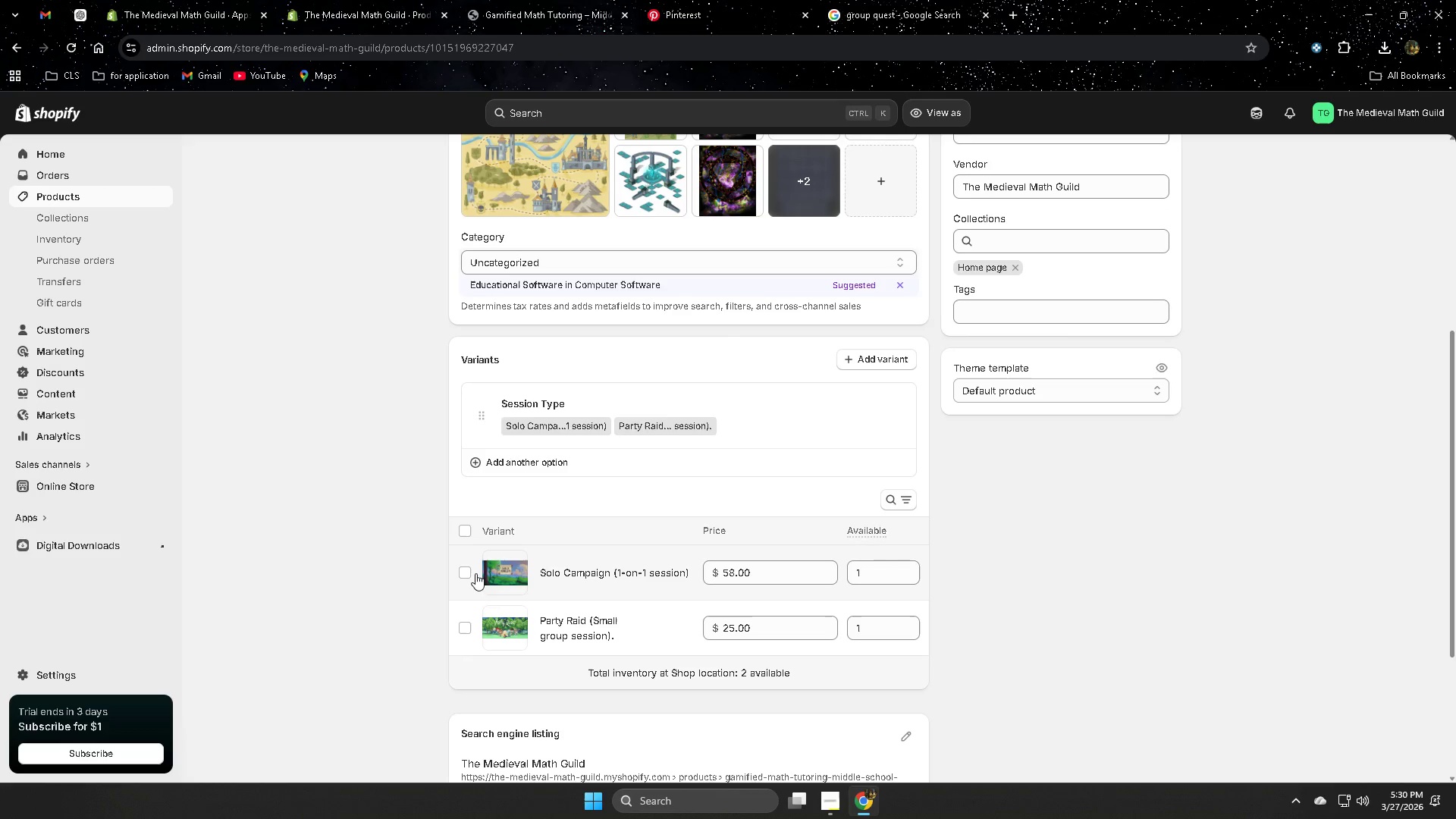 
left_click([496, 572])
 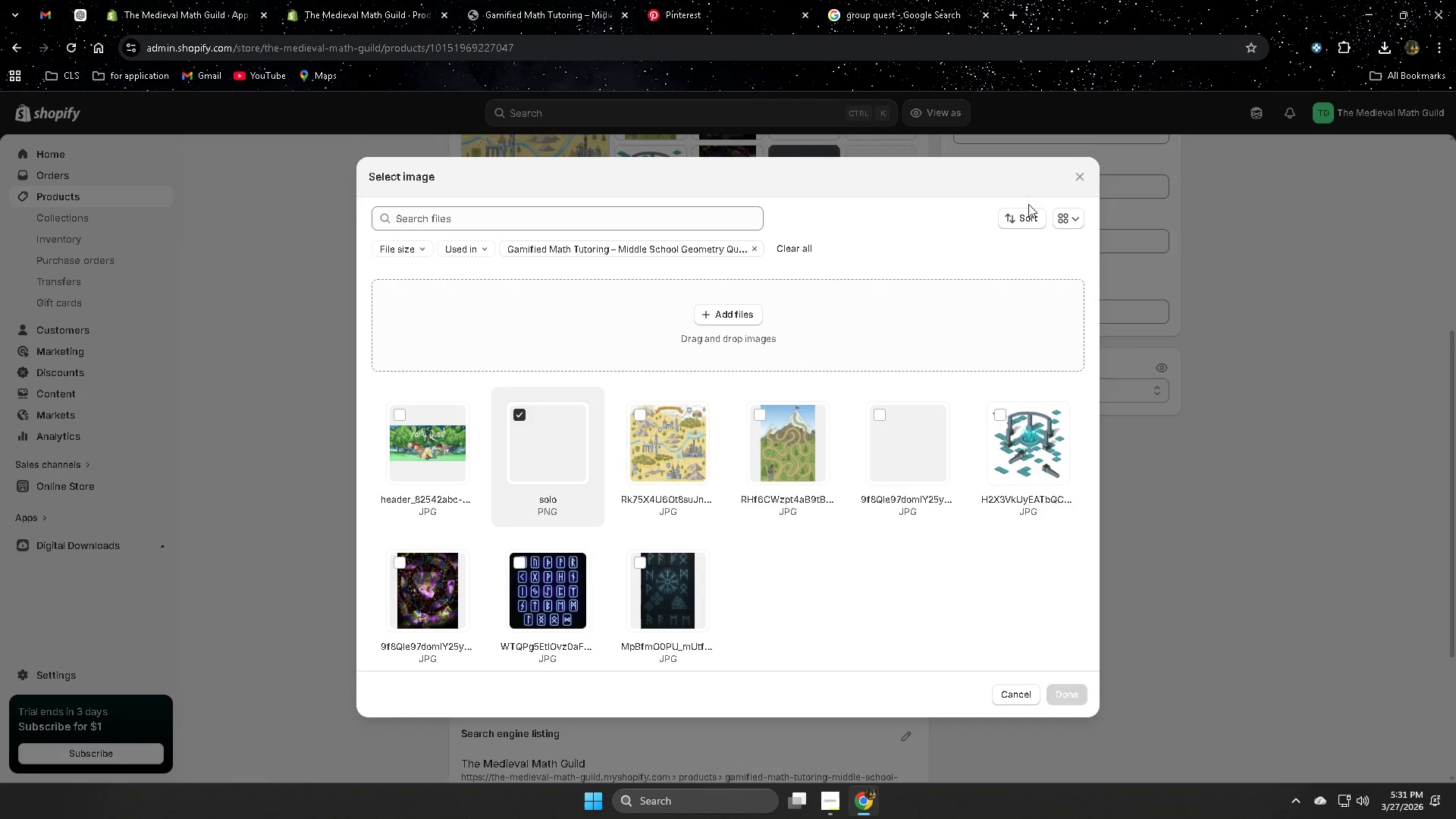 
left_click([1081, 183])
 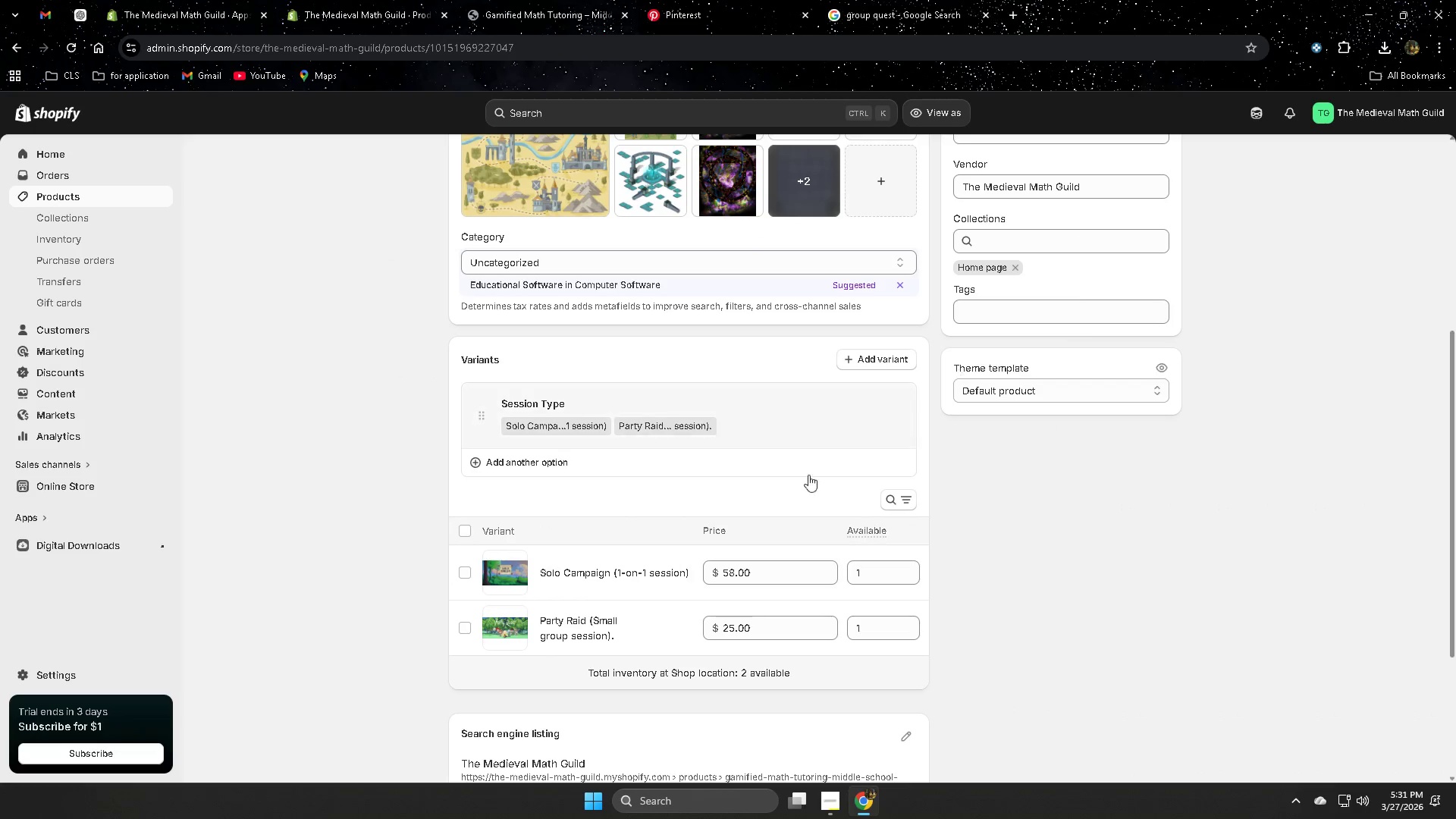 
scroll: coordinate [693, 637], scroll_direction: down, amount: 1.0
 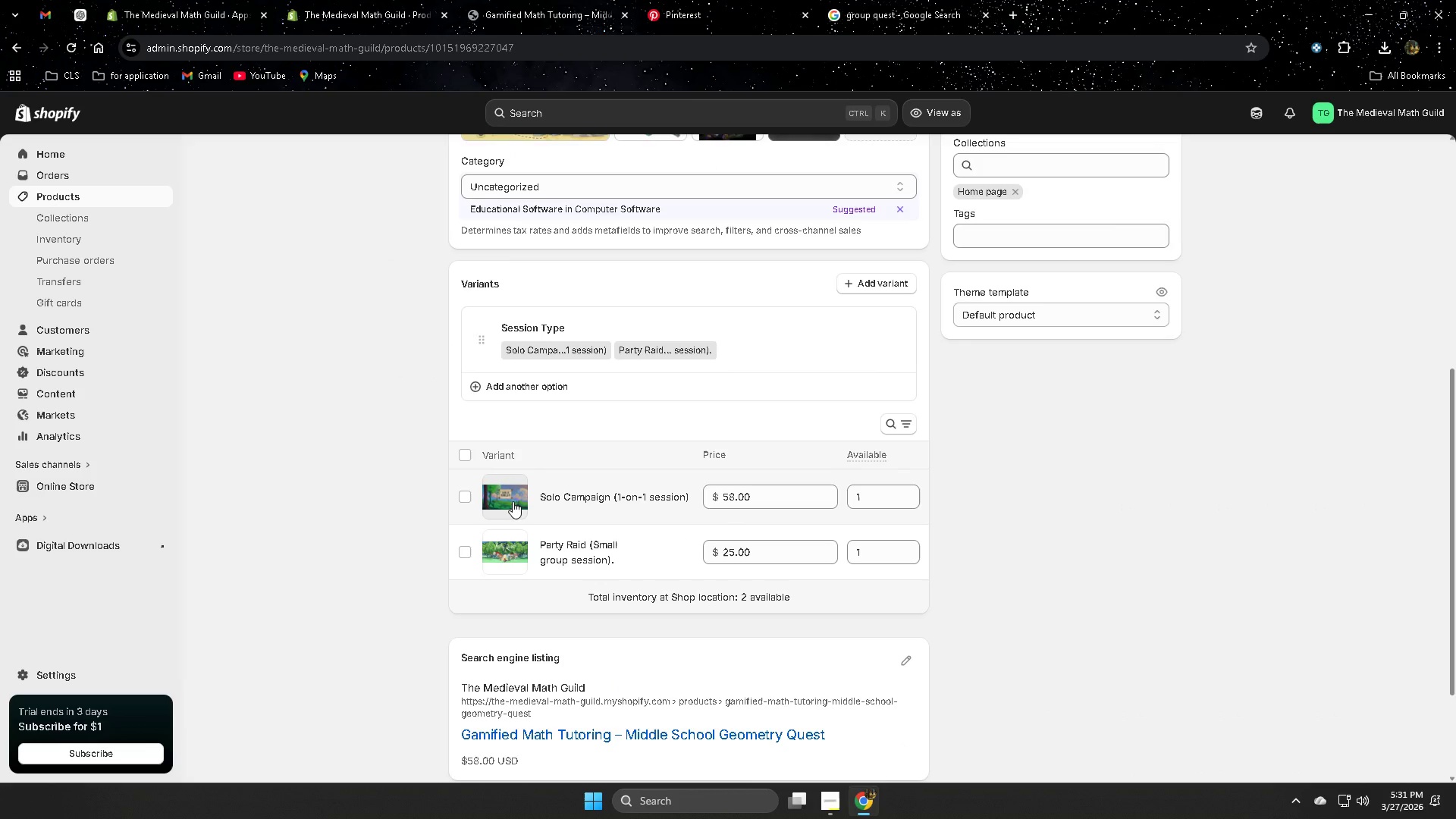 
right_click([510, 502])
 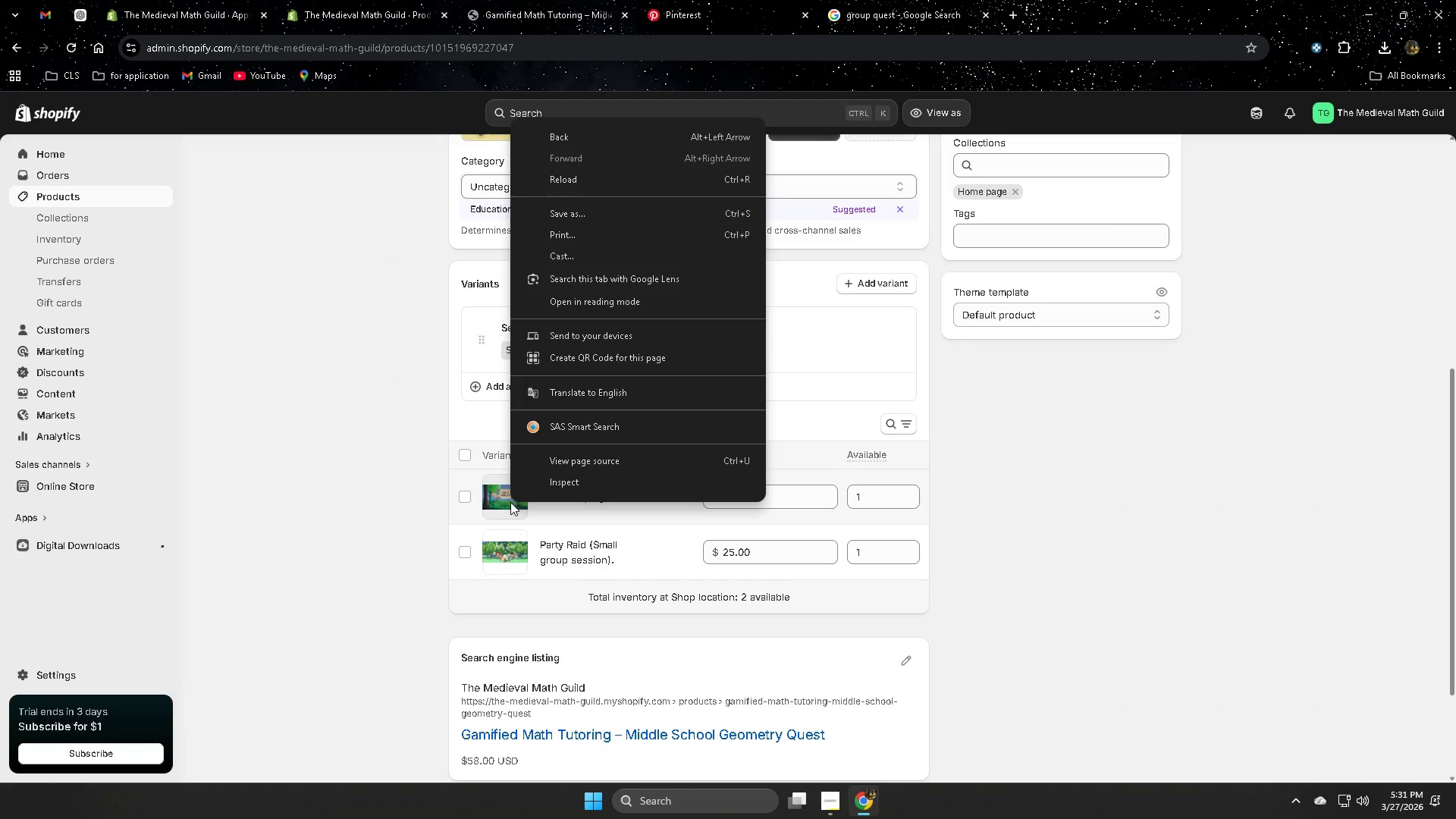 
left_click([510, 502])
 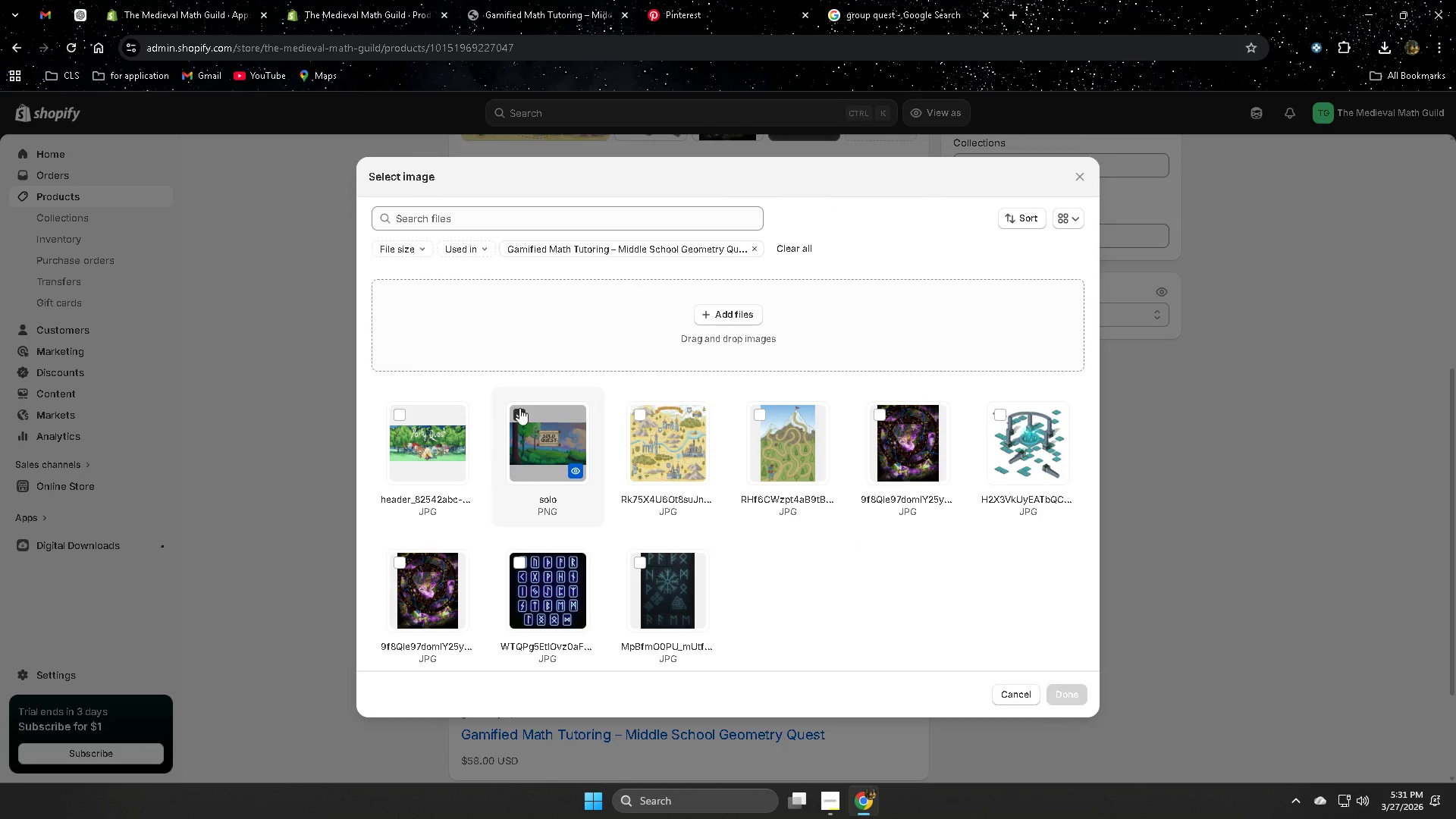 
left_click([519, 408])
 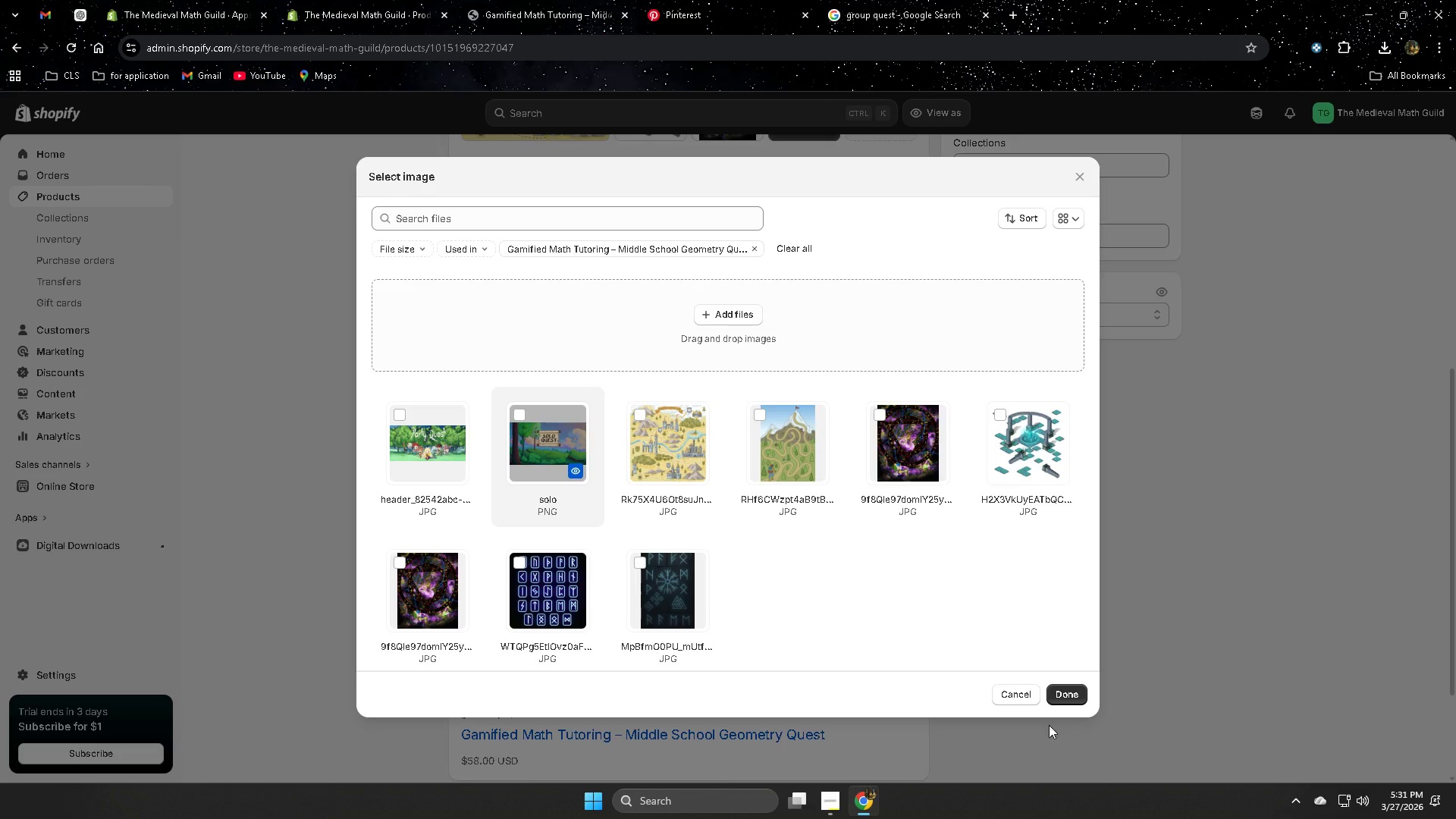 
left_click([1065, 695])
 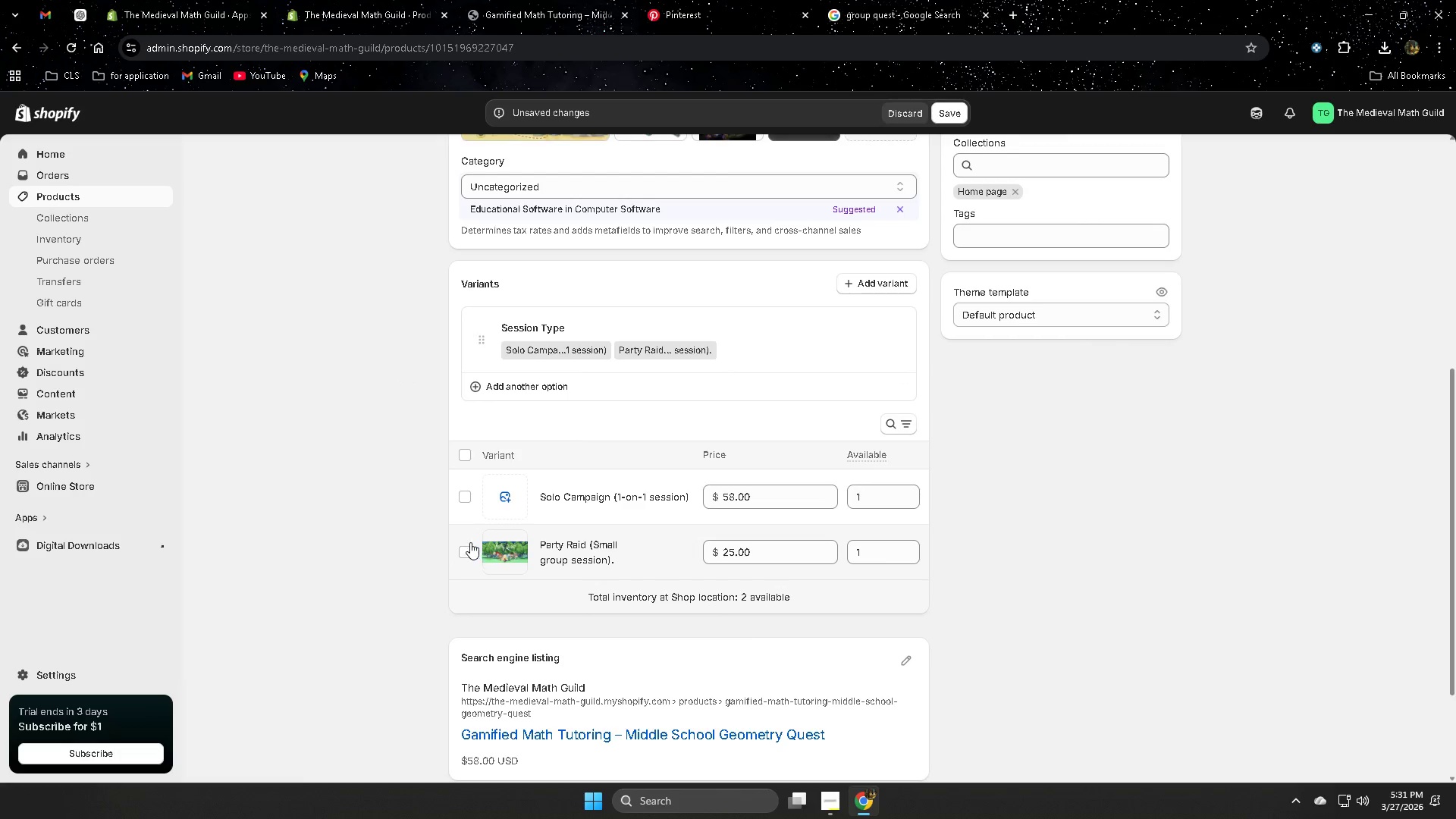 
left_click([503, 551])
 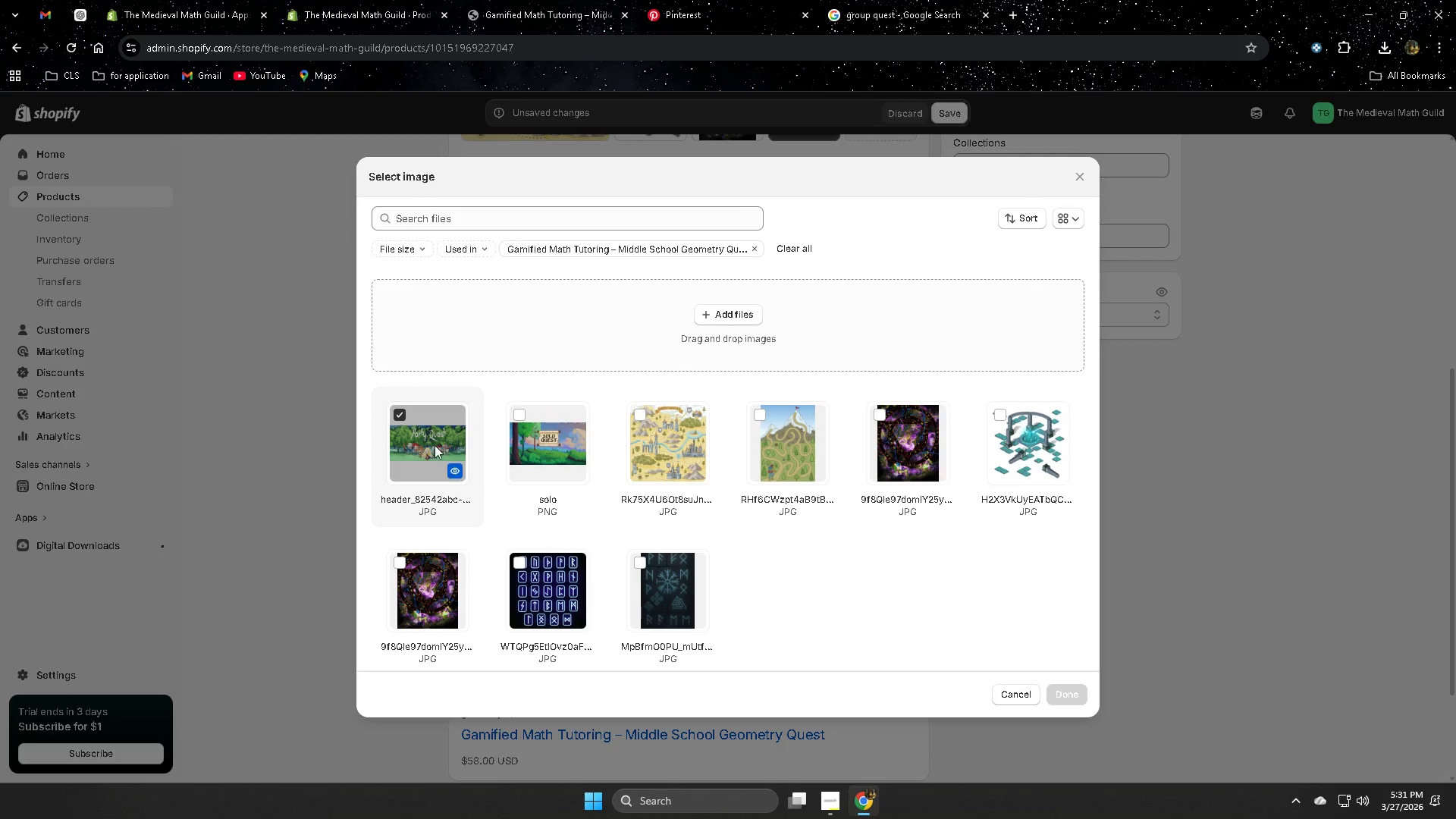 
left_click([400, 417])
 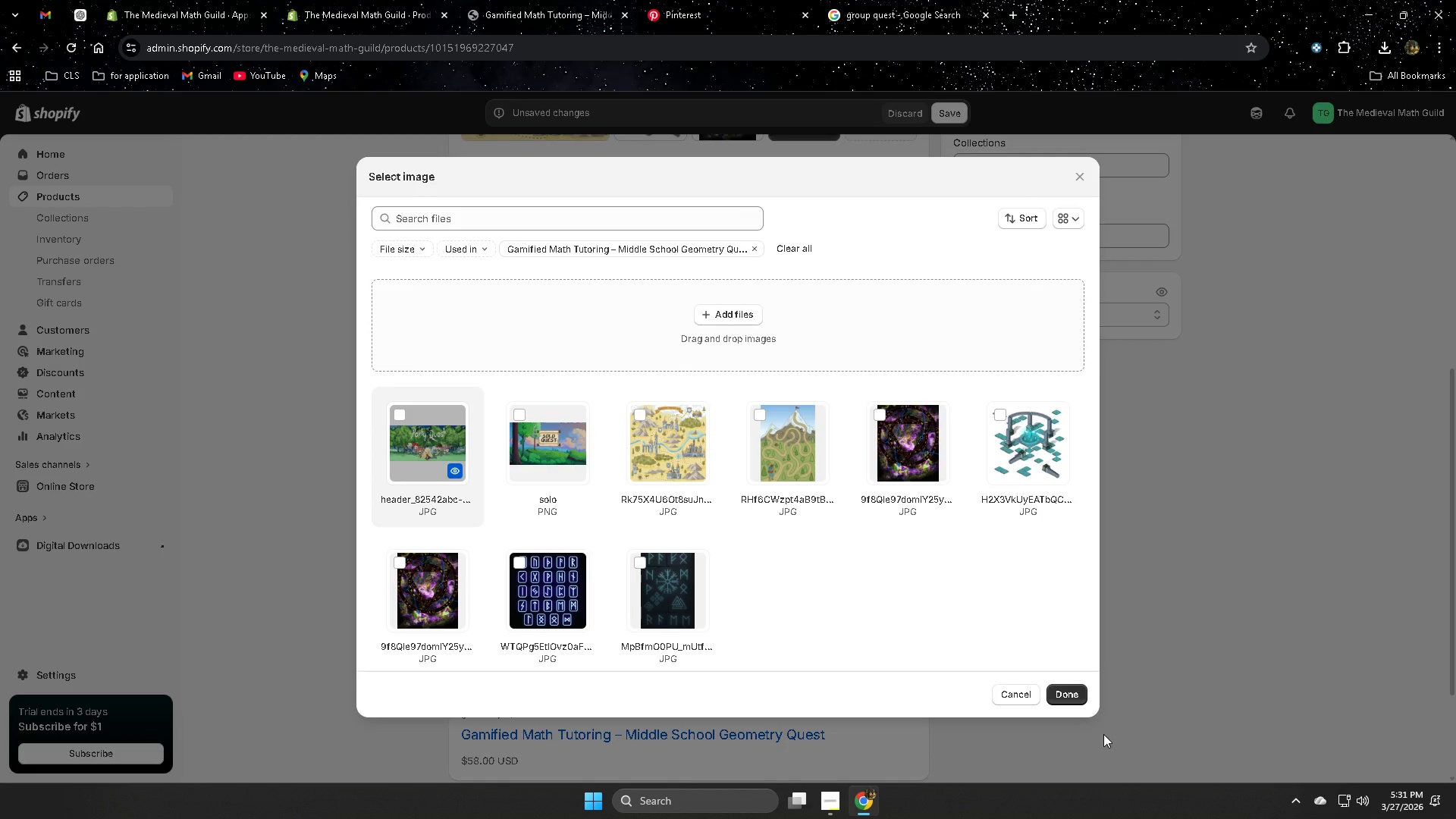 
left_click([1060, 688])
 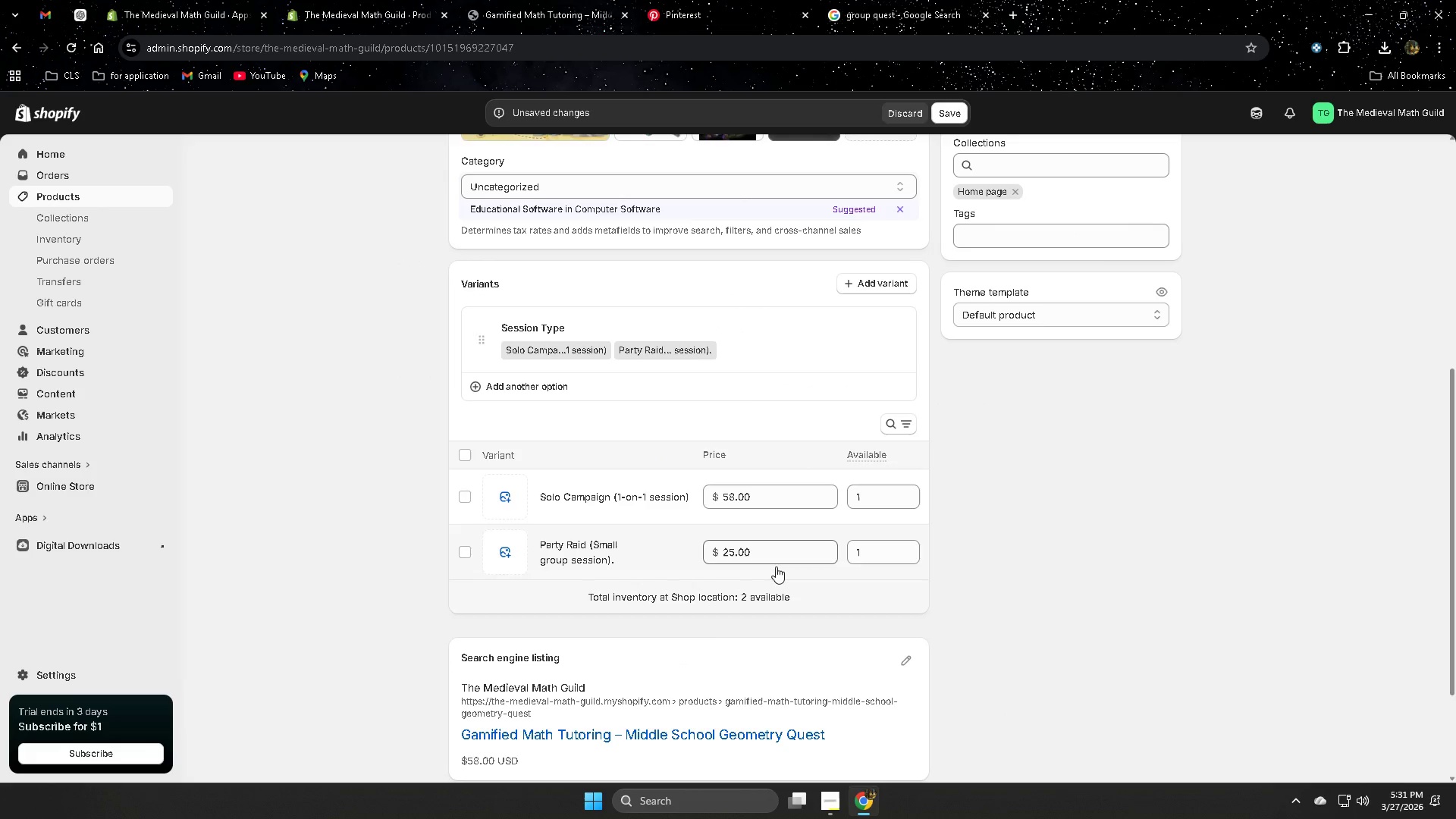 
scroll: coordinate [980, 681], scroll_direction: up, amount: 6.0
 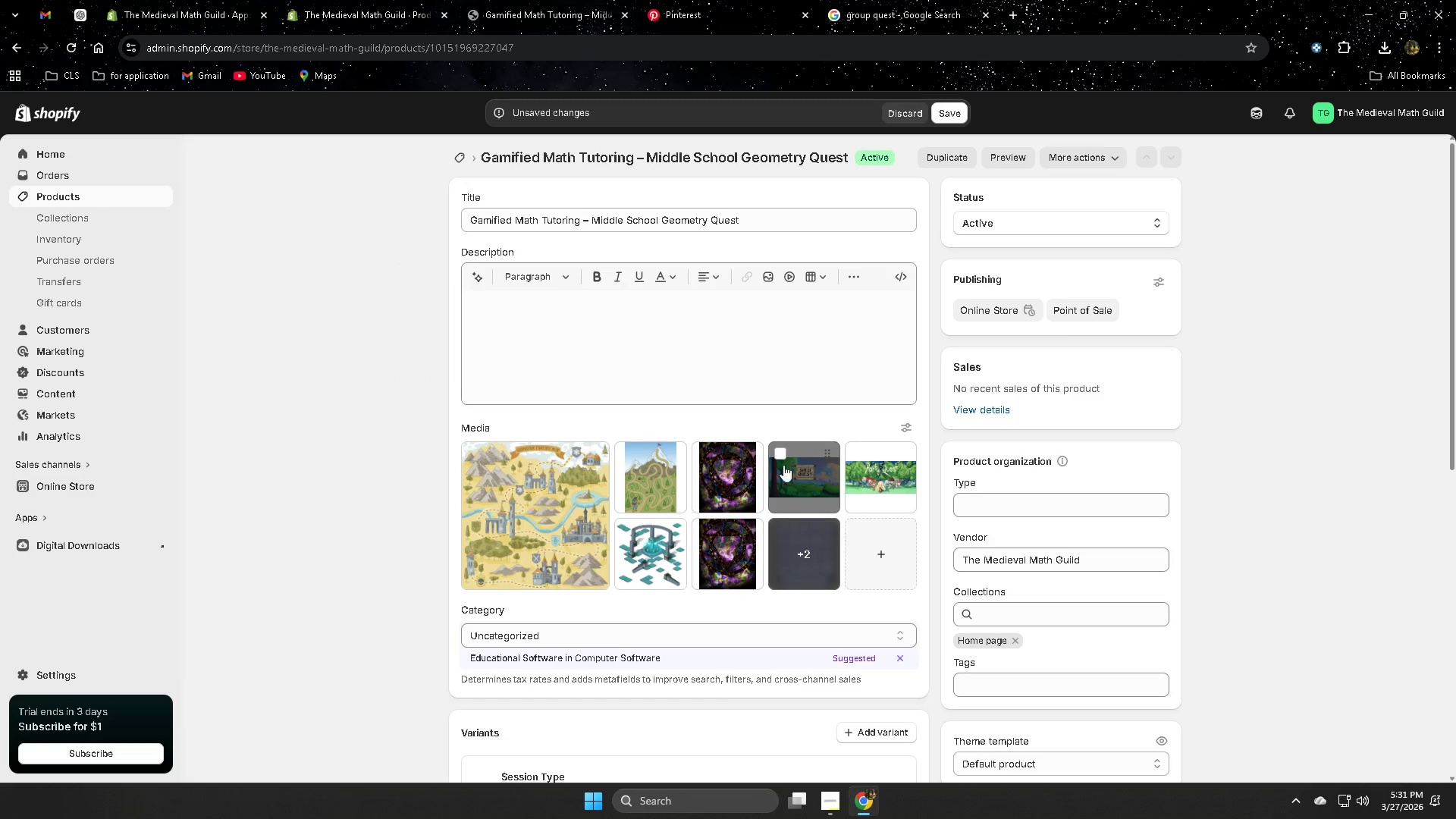 
left_click([777, 453])
 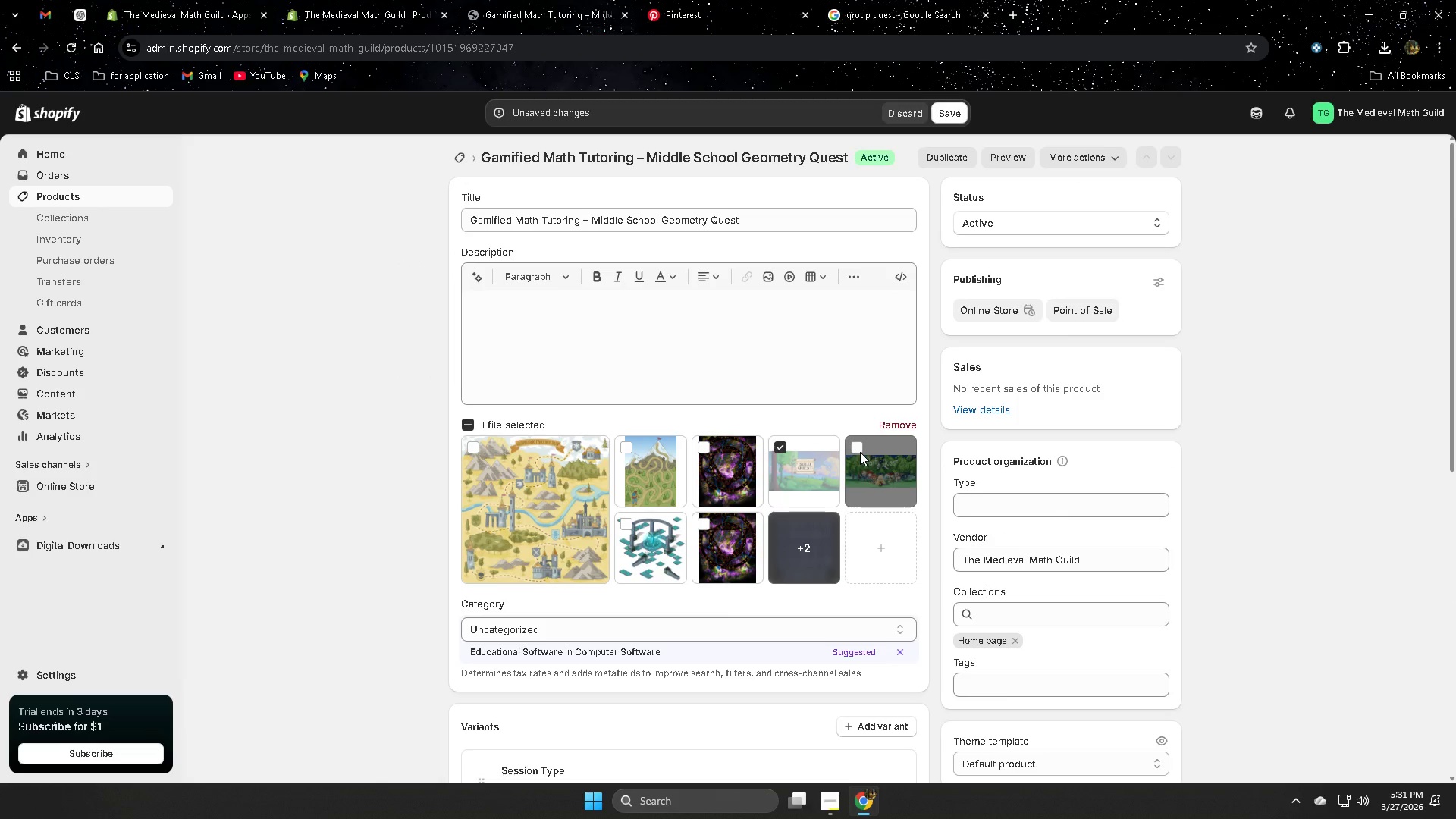 
left_click([860, 448])
 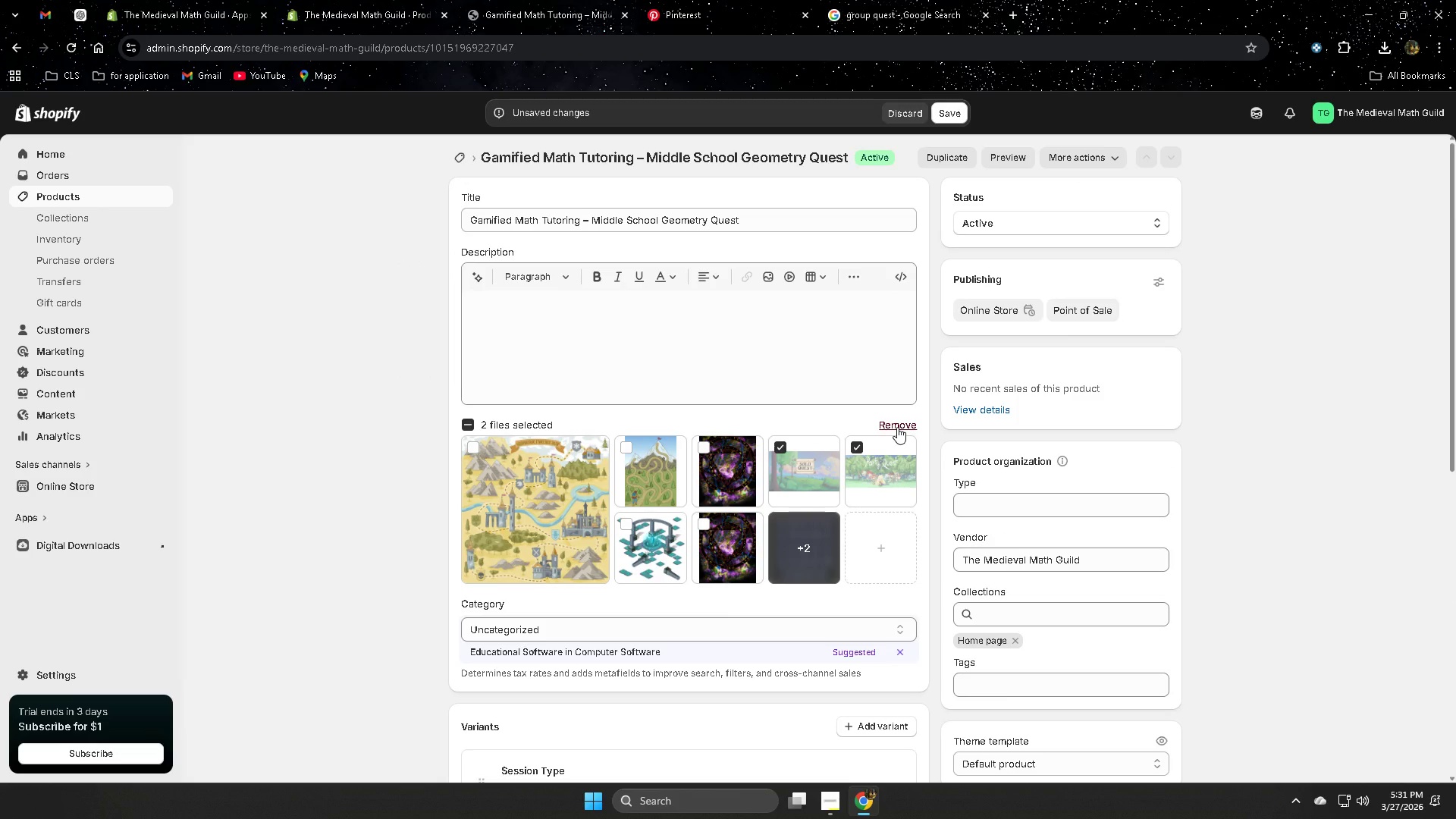 
left_click([897, 427])
 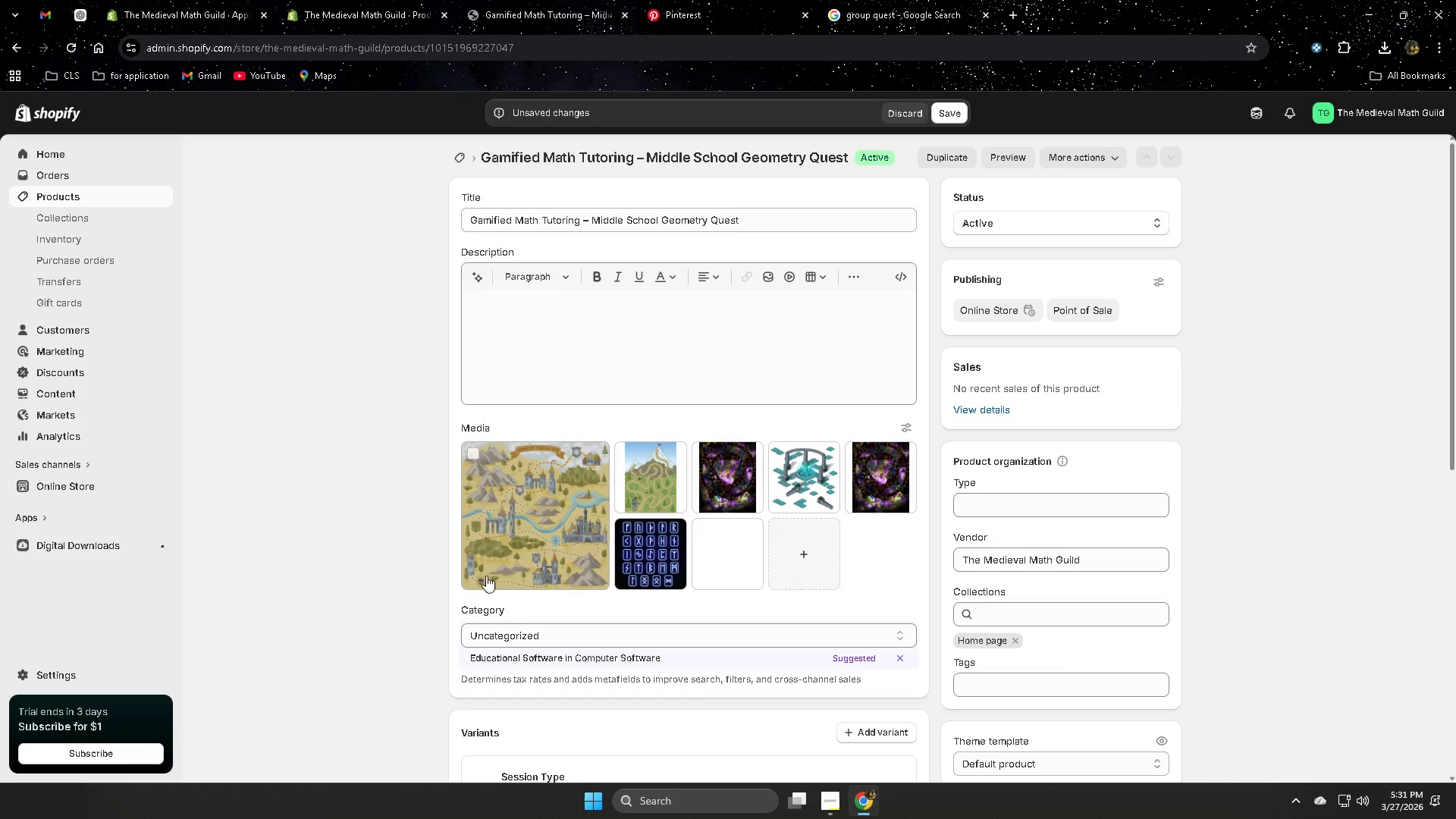 
scroll: coordinate [405, 569], scroll_direction: down, amount: 2.0
 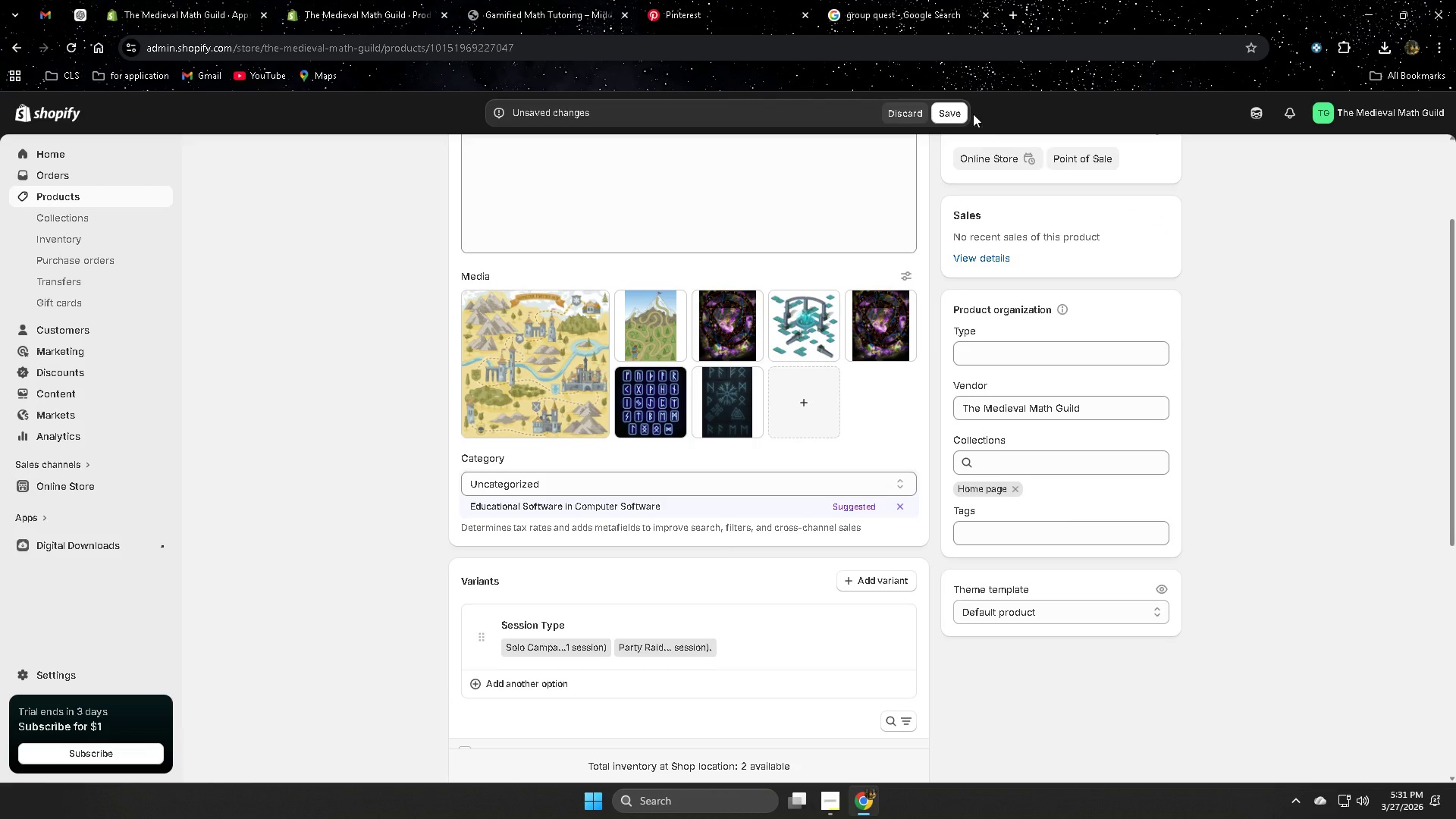 
left_click([963, 112])
 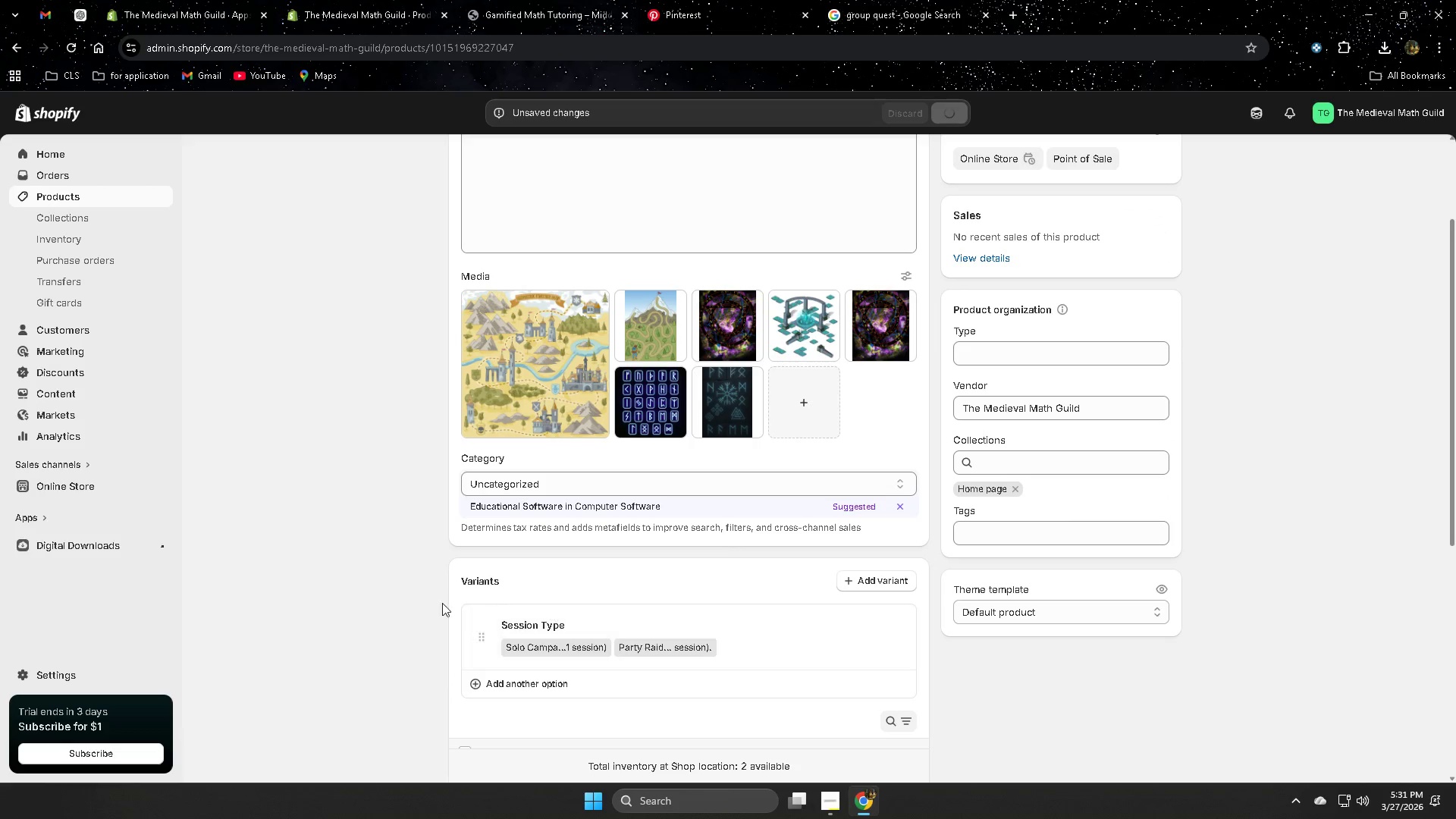 
scroll: coordinate [265, 598], scroll_direction: down, amount: 2.0
 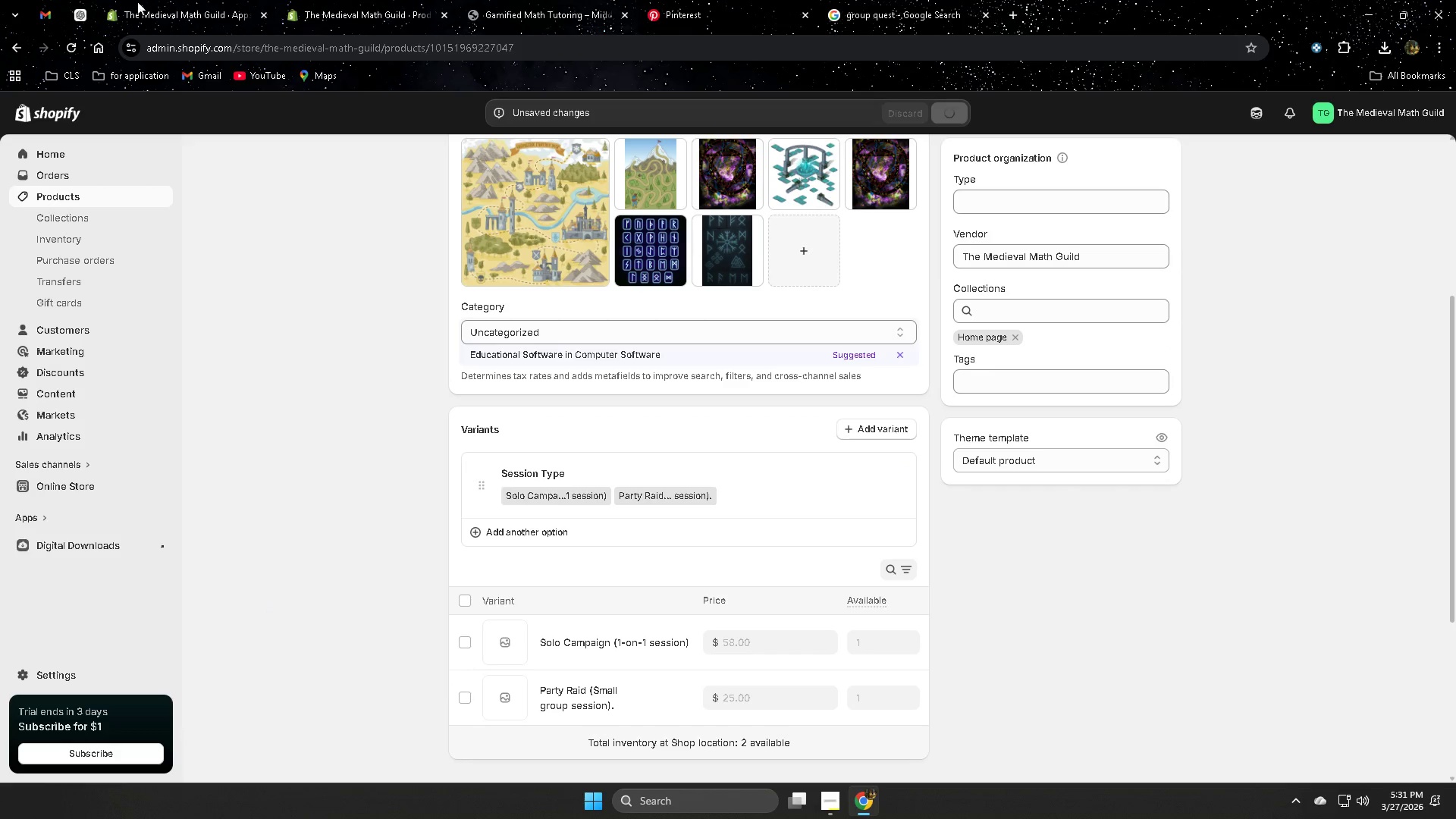 
left_click_drag(start_coordinate=[517, 0], to_coordinate=[524, 0])
 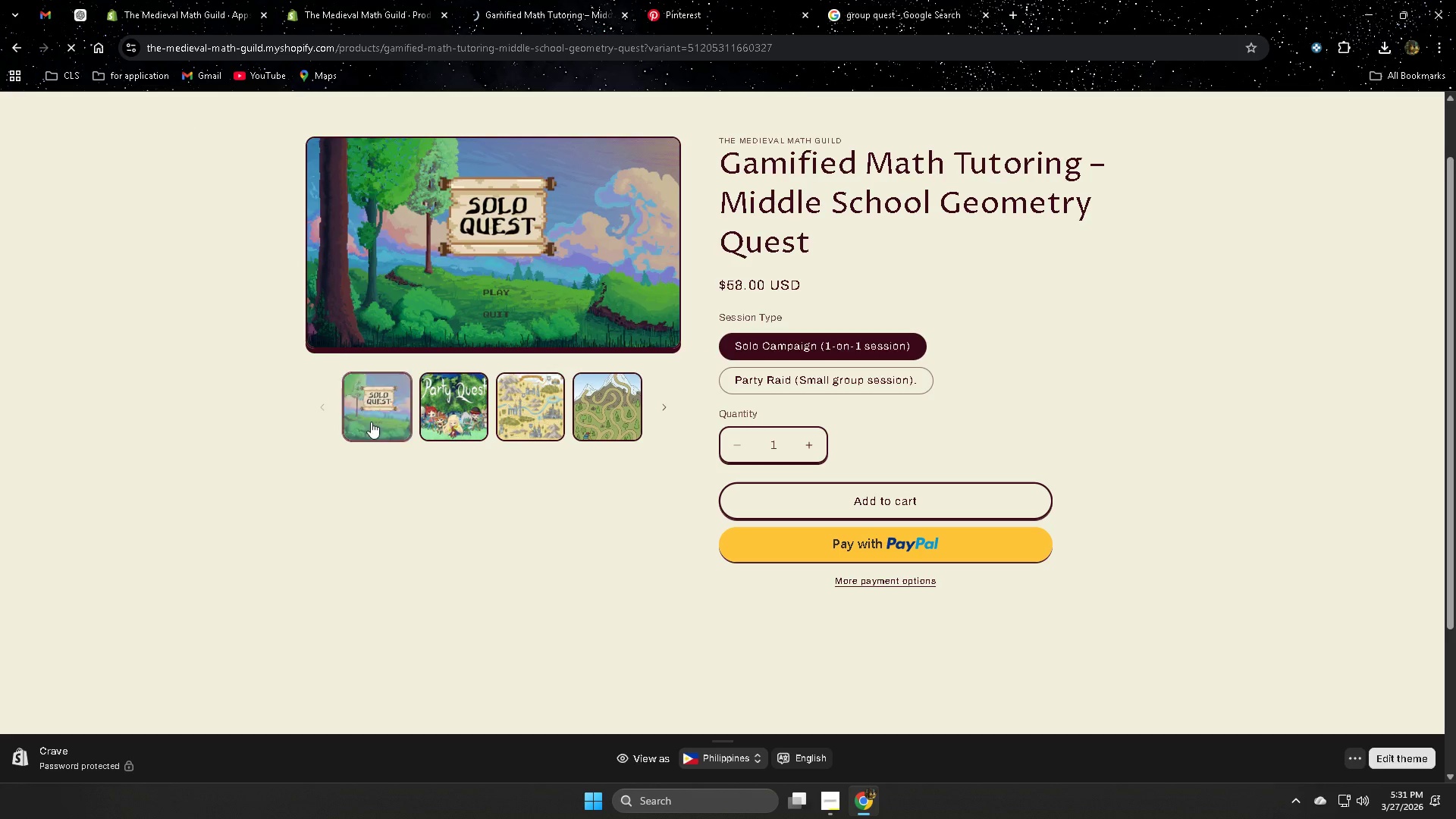 
scroll: coordinate [175, 571], scroll_direction: up, amount: 2.0
 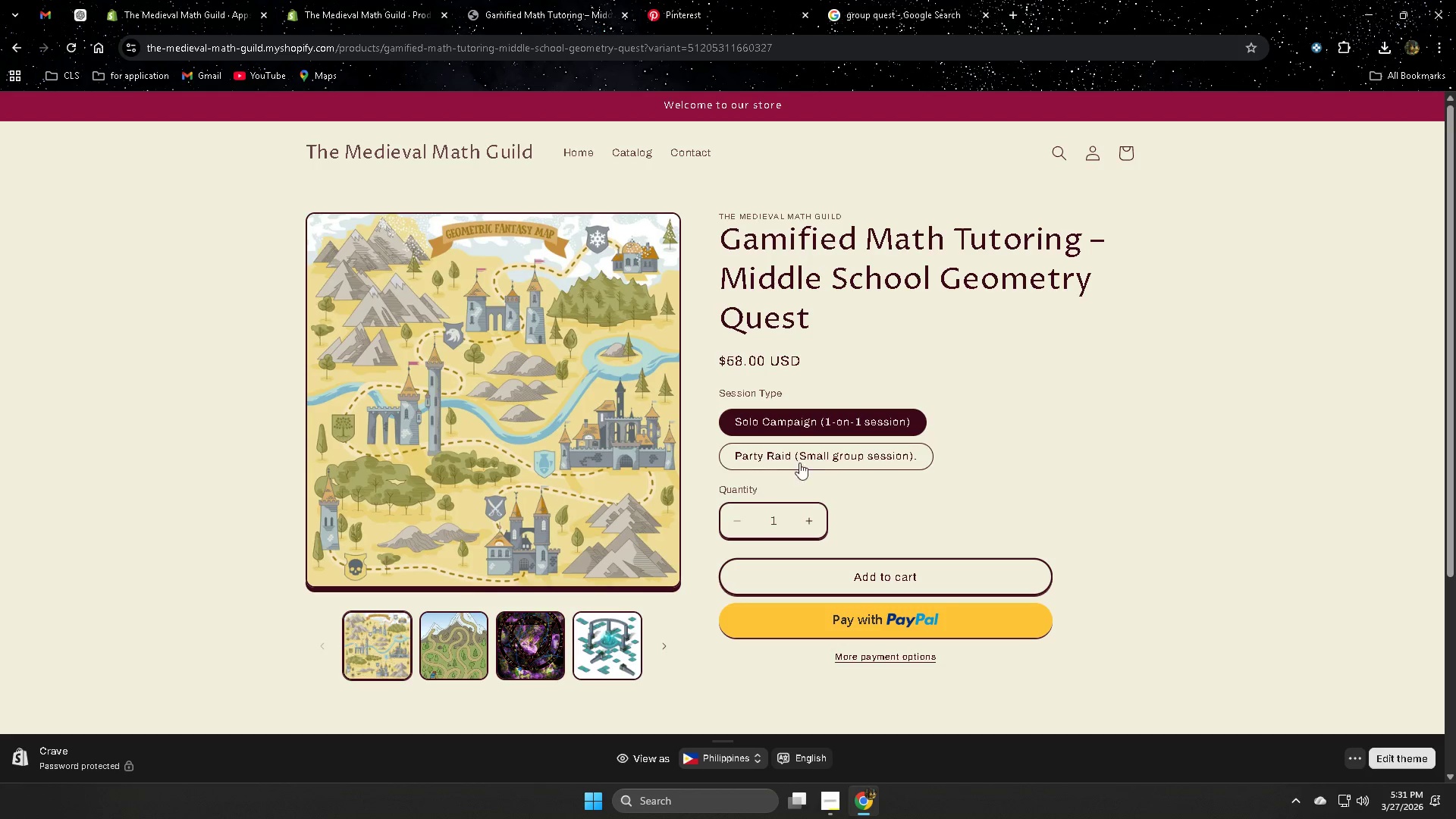 
left_click([821, 460])
 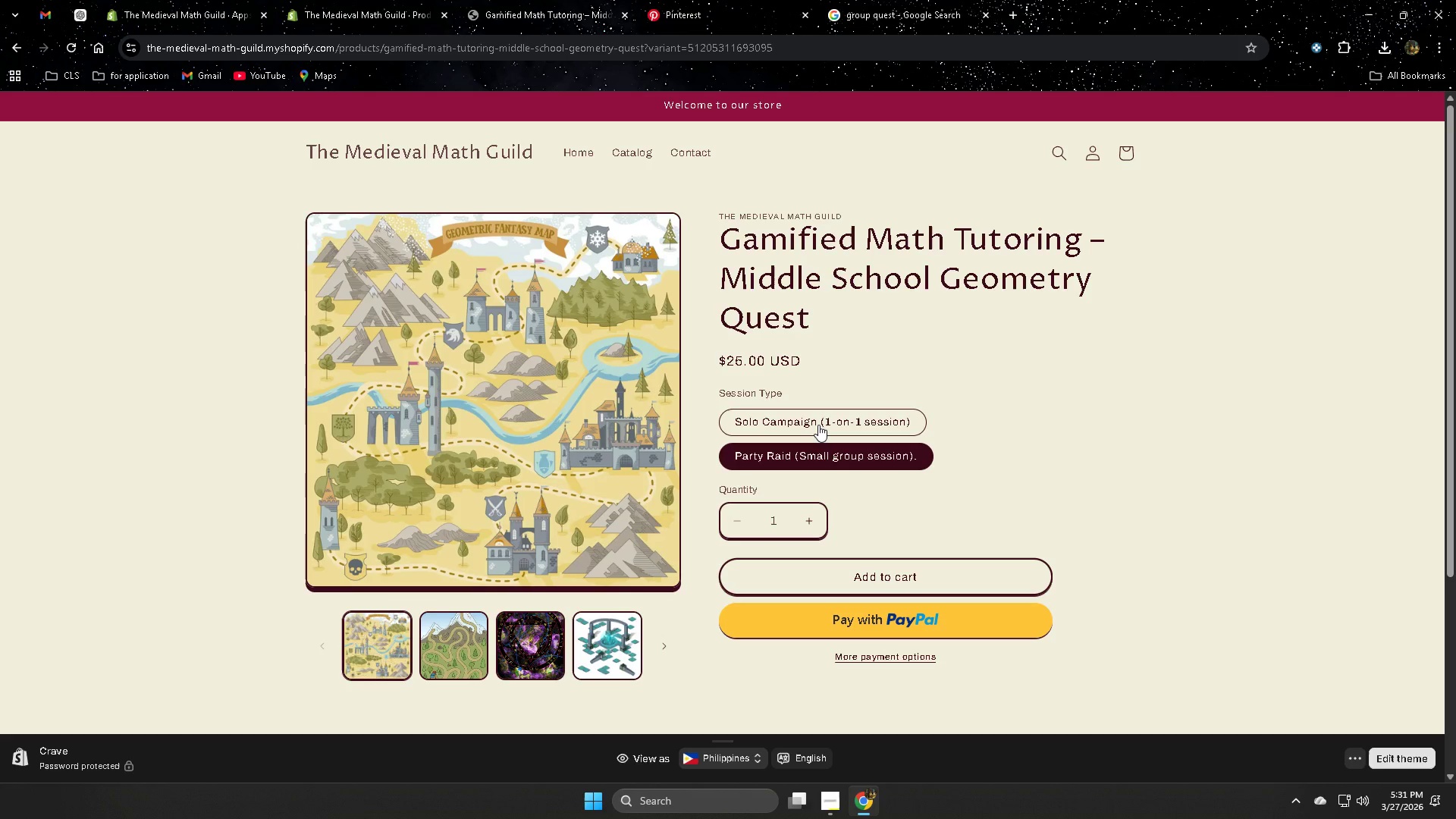 
left_click([818, 425])
 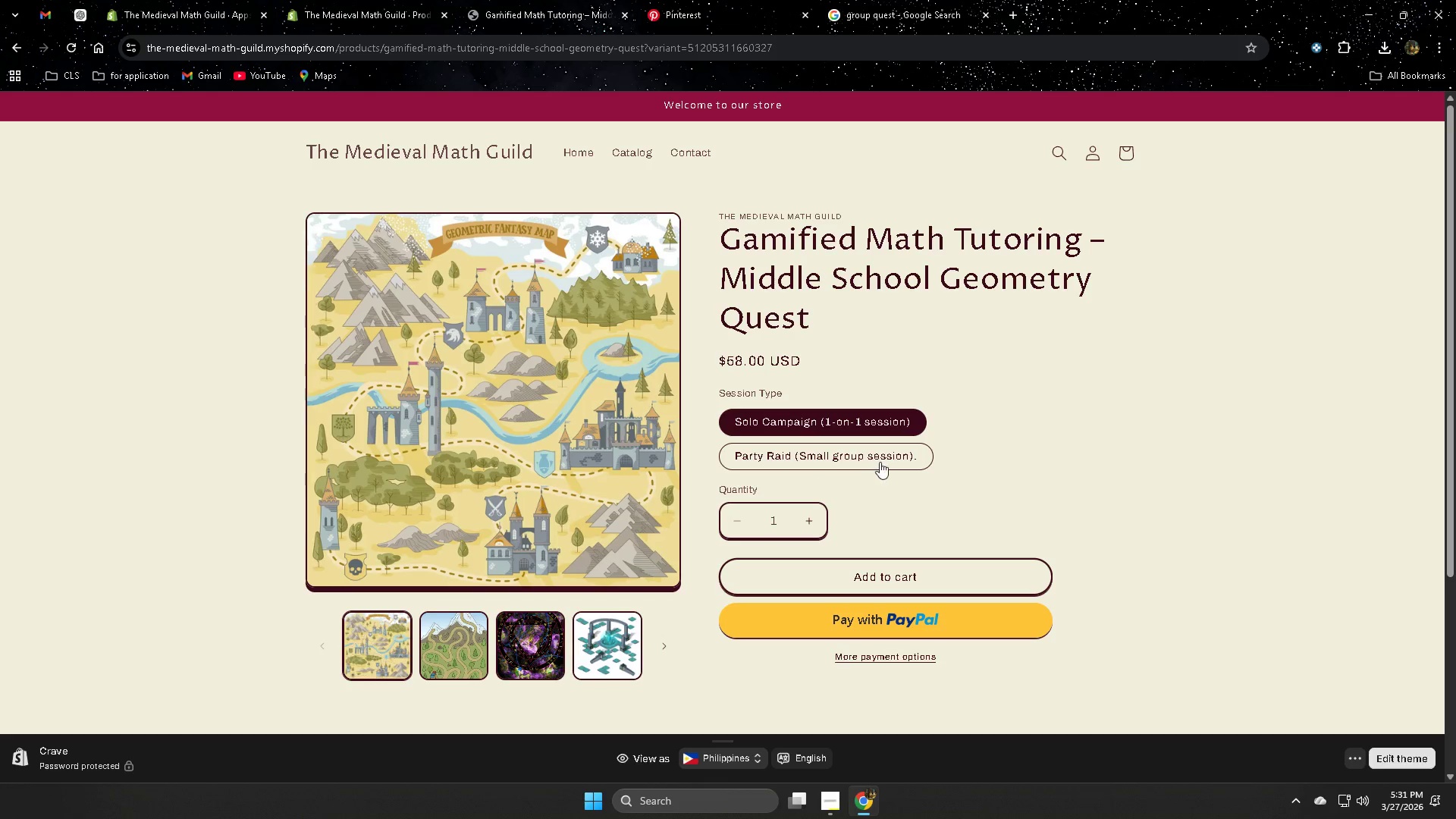 
left_click([881, 459])
 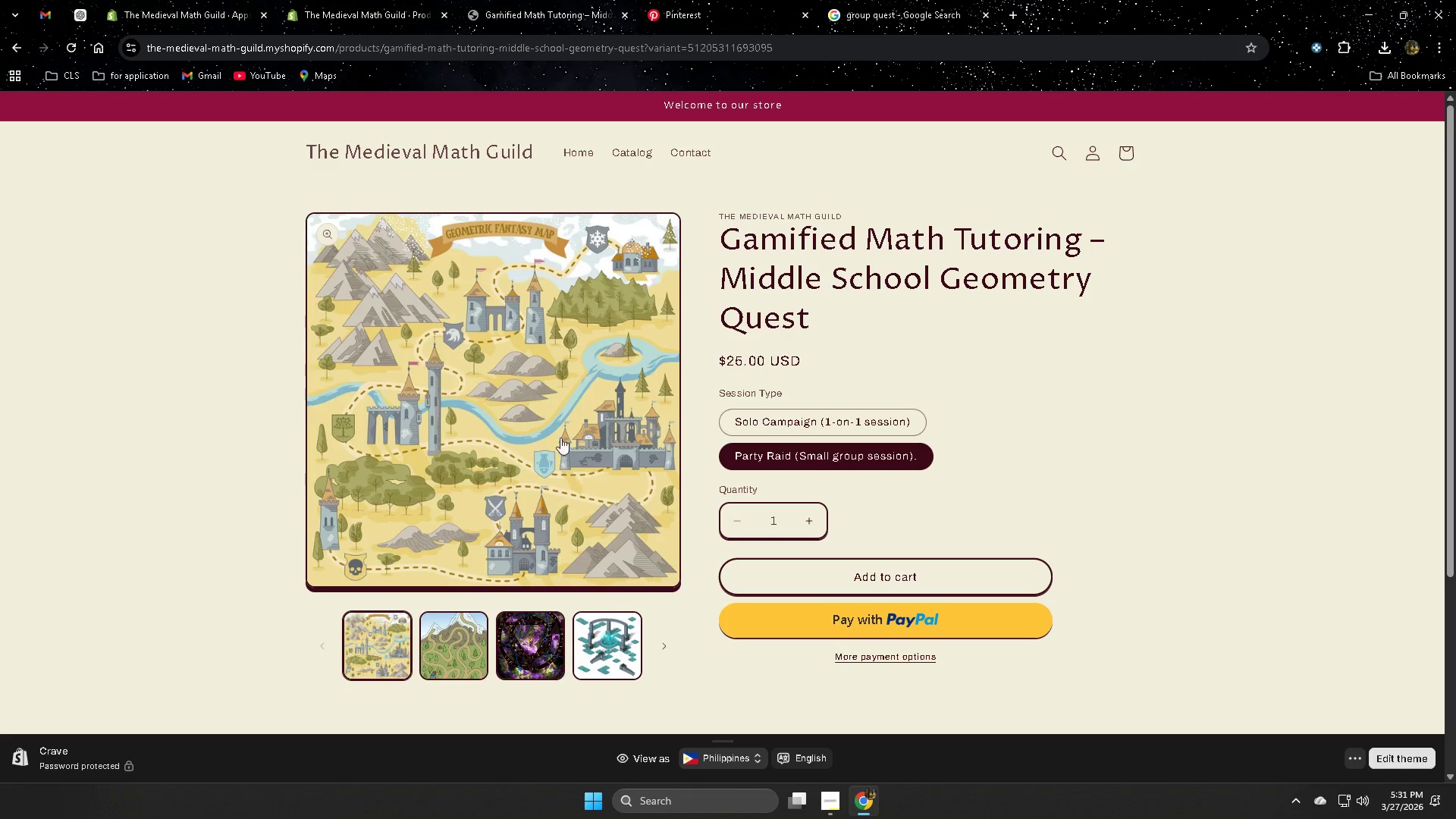 
scroll: coordinate [668, 563], scroll_direction: down, amount: 2.0
 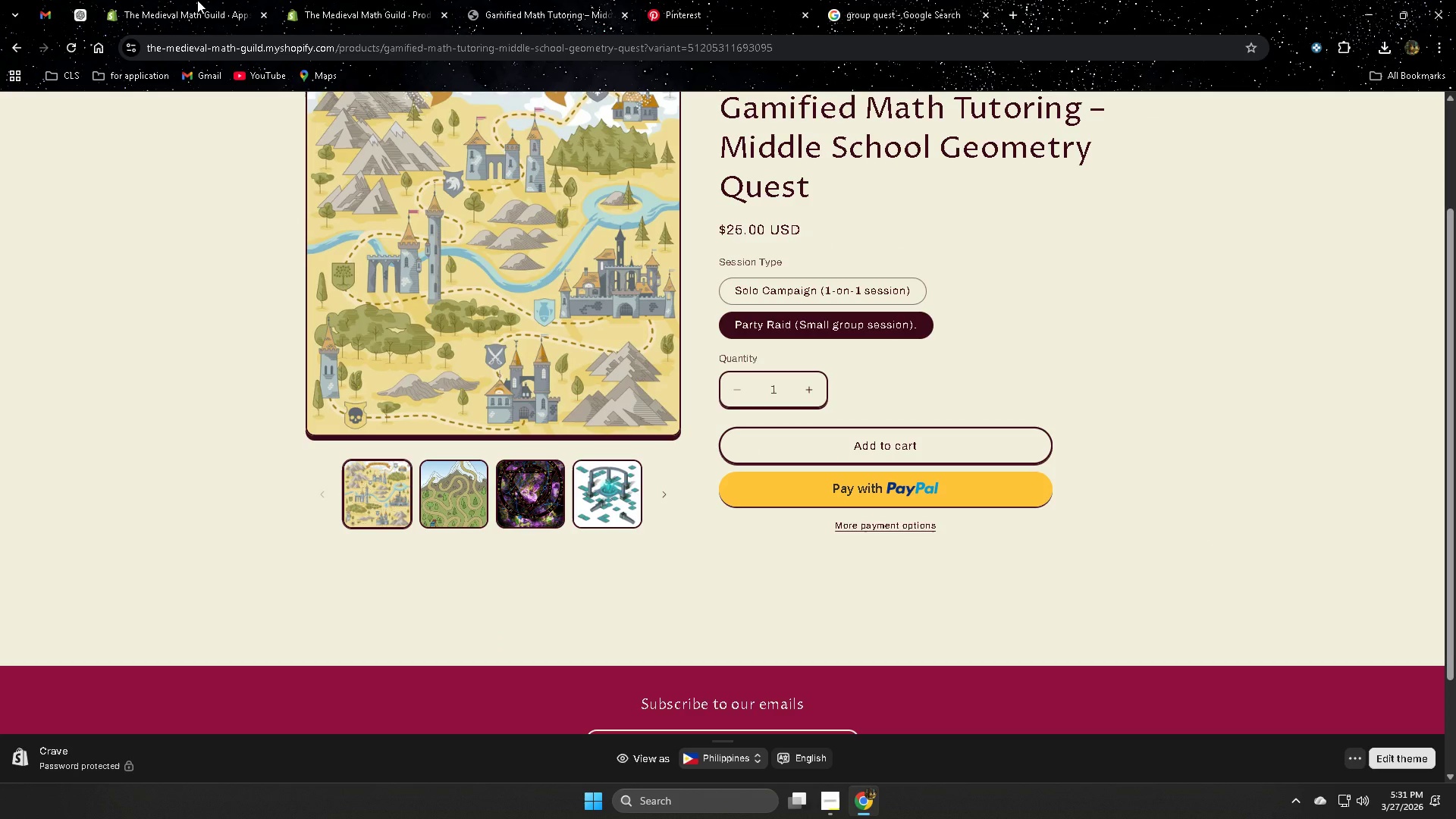 
scroll: coordinate [861, 550], scroll_direction: up, amount: 2.0
 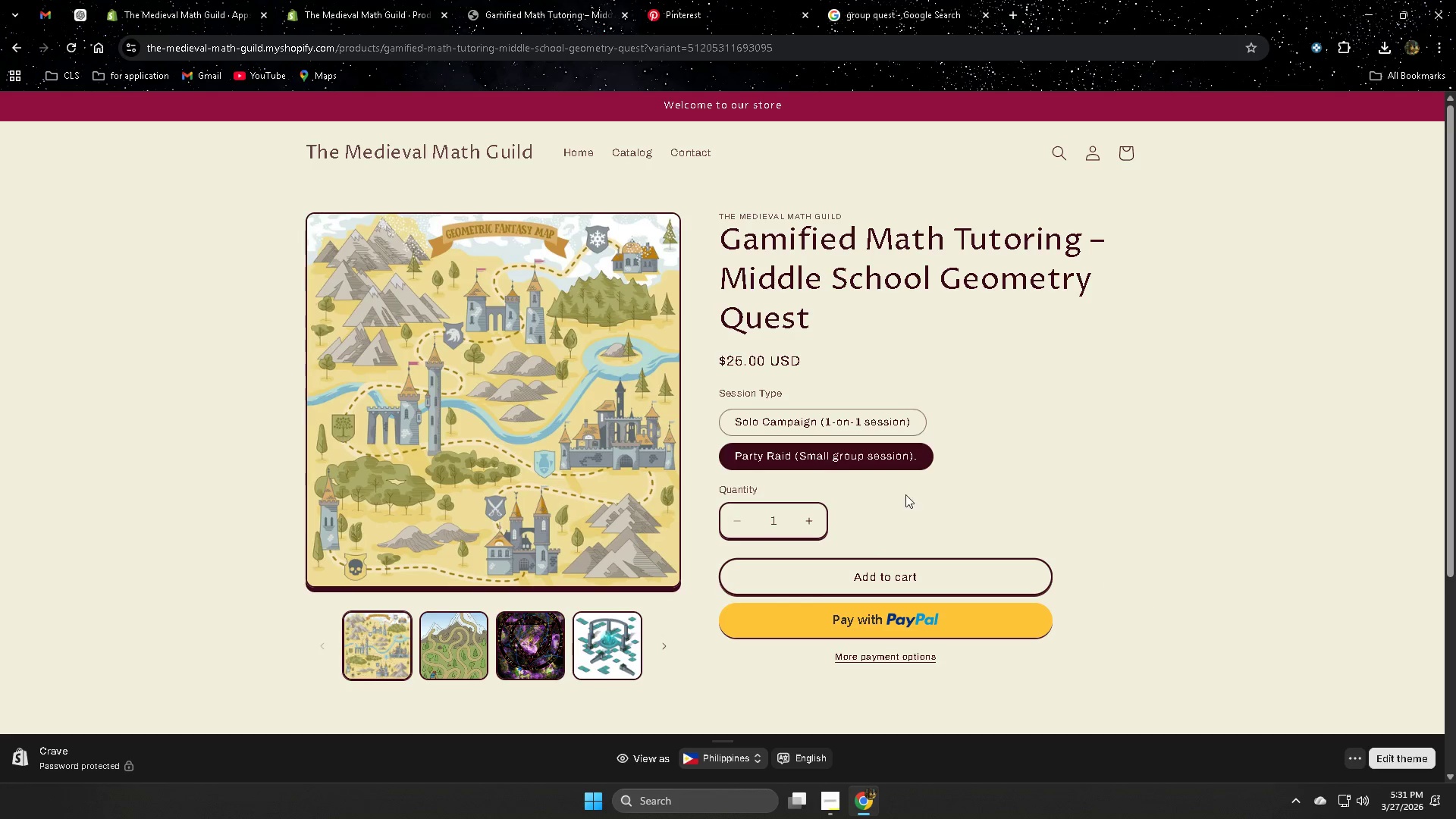 
left_click([355, 0])
 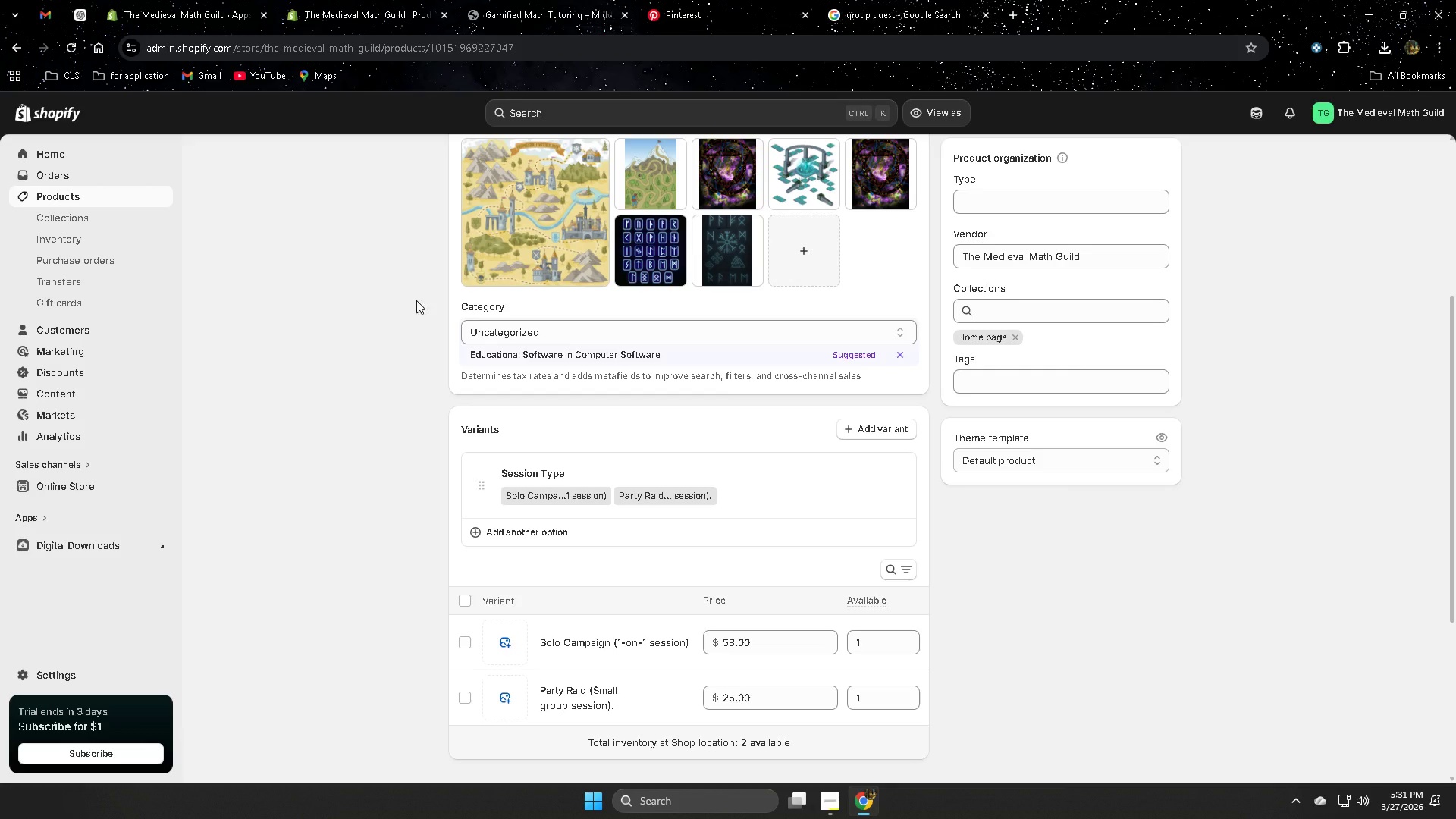 
scroll: coordinate [355, 532], scroll_direction: up, amount: 3.0
 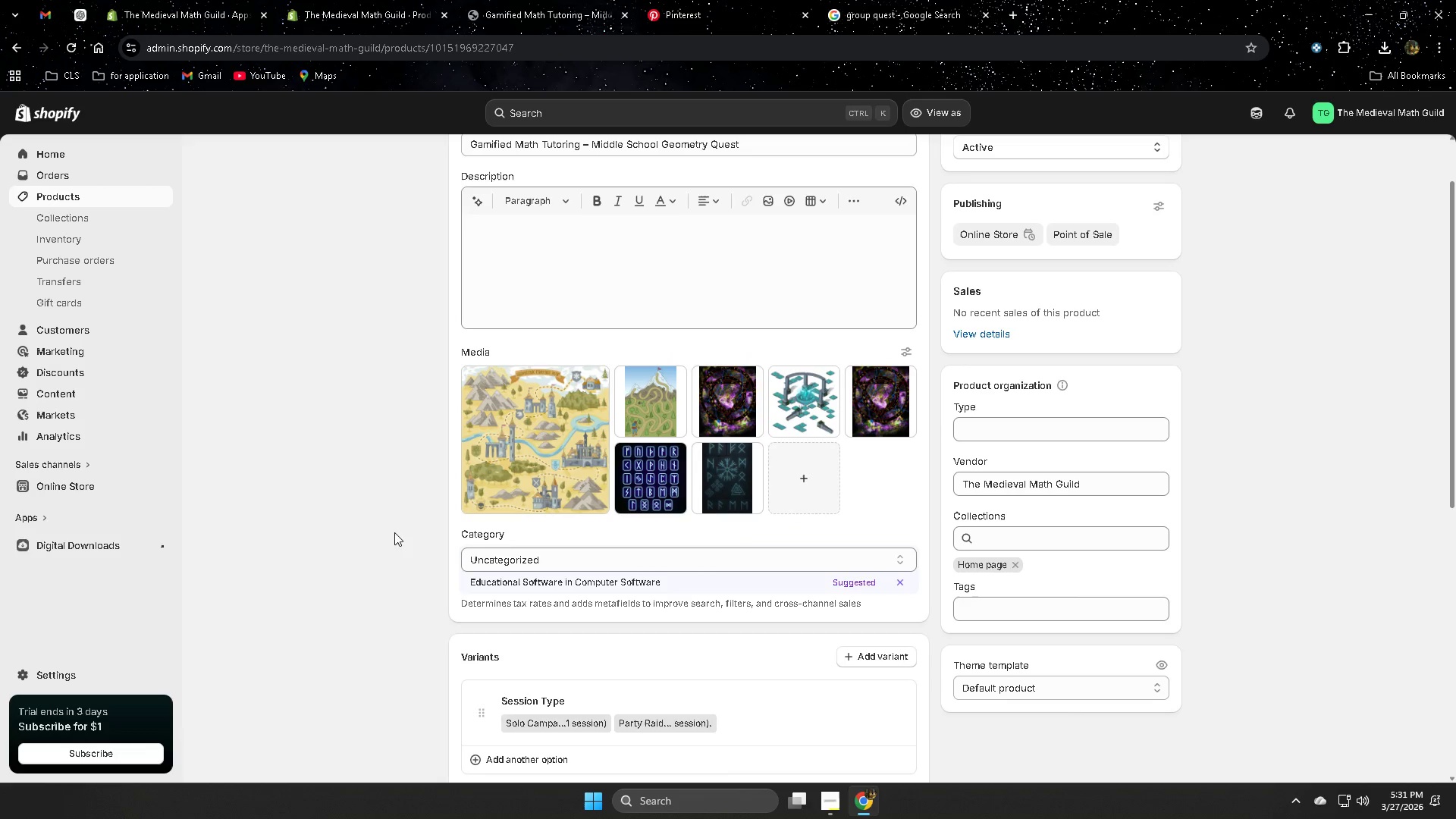 
scroll: coordinate [417, 540], scroll_direction: down, amount: 2.0
 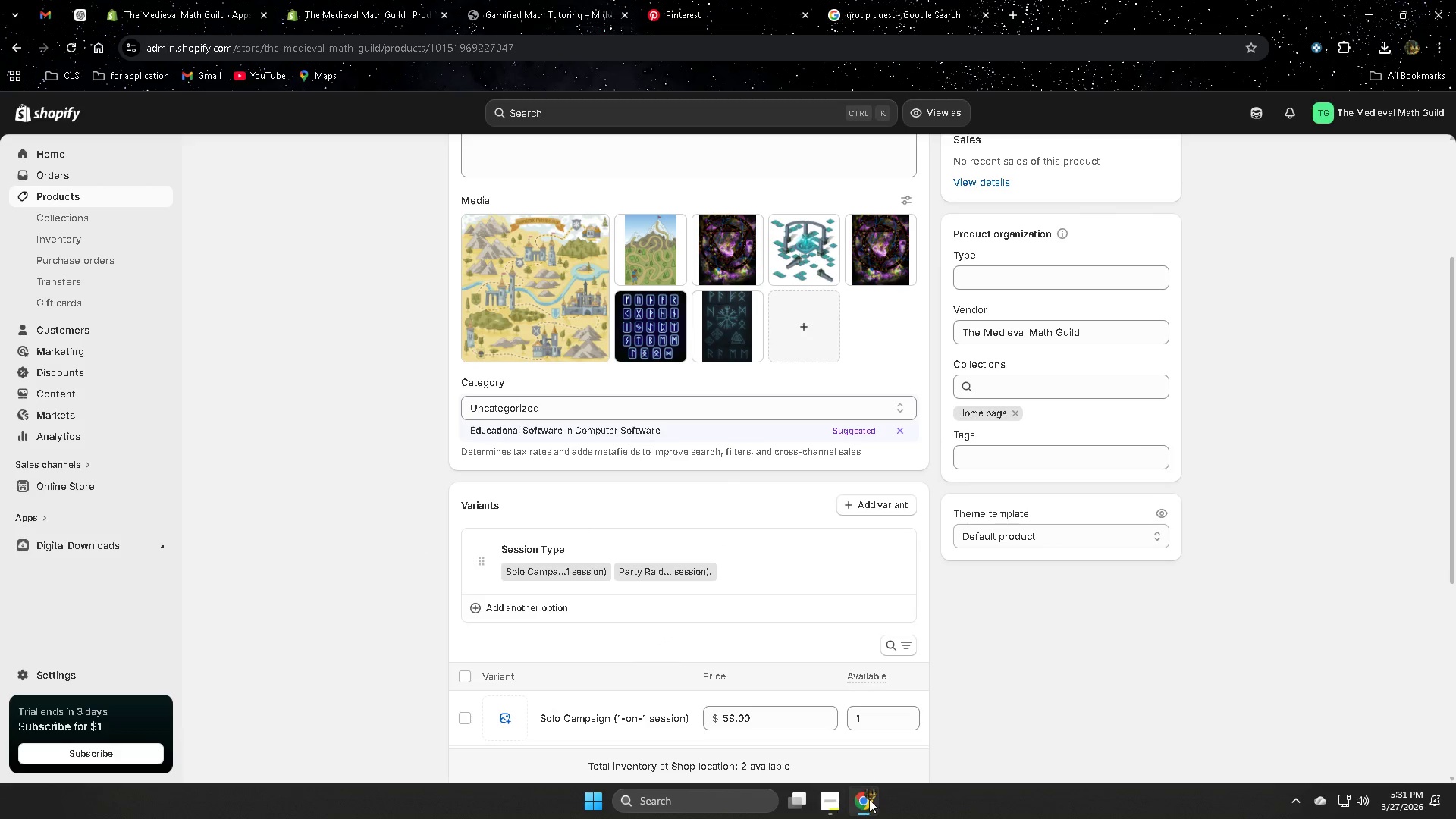 
left_click([74, 8])
 